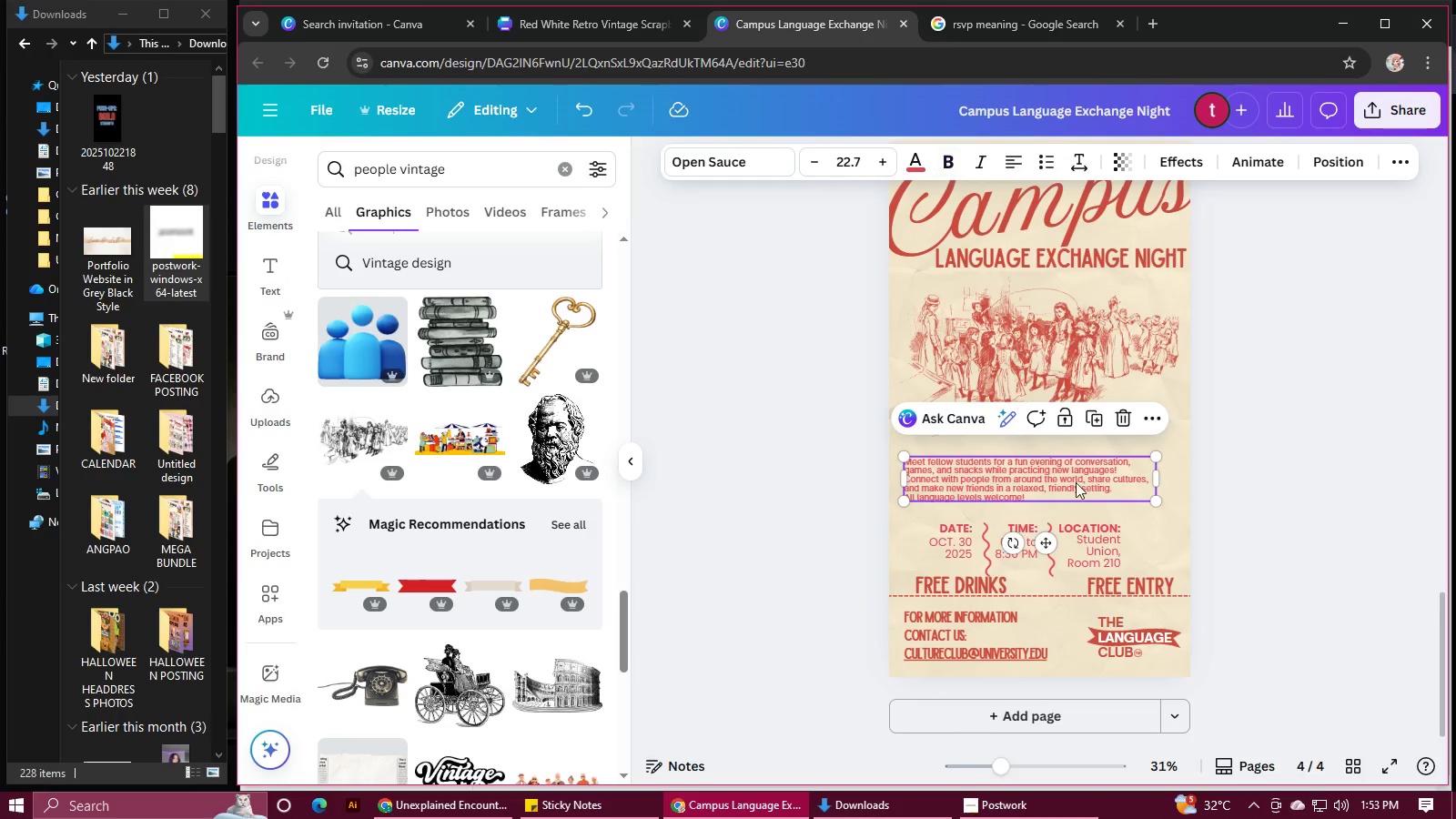 
left_click_drag(start_coordinate=[973, 482], to_coordinate=[983, 467])
 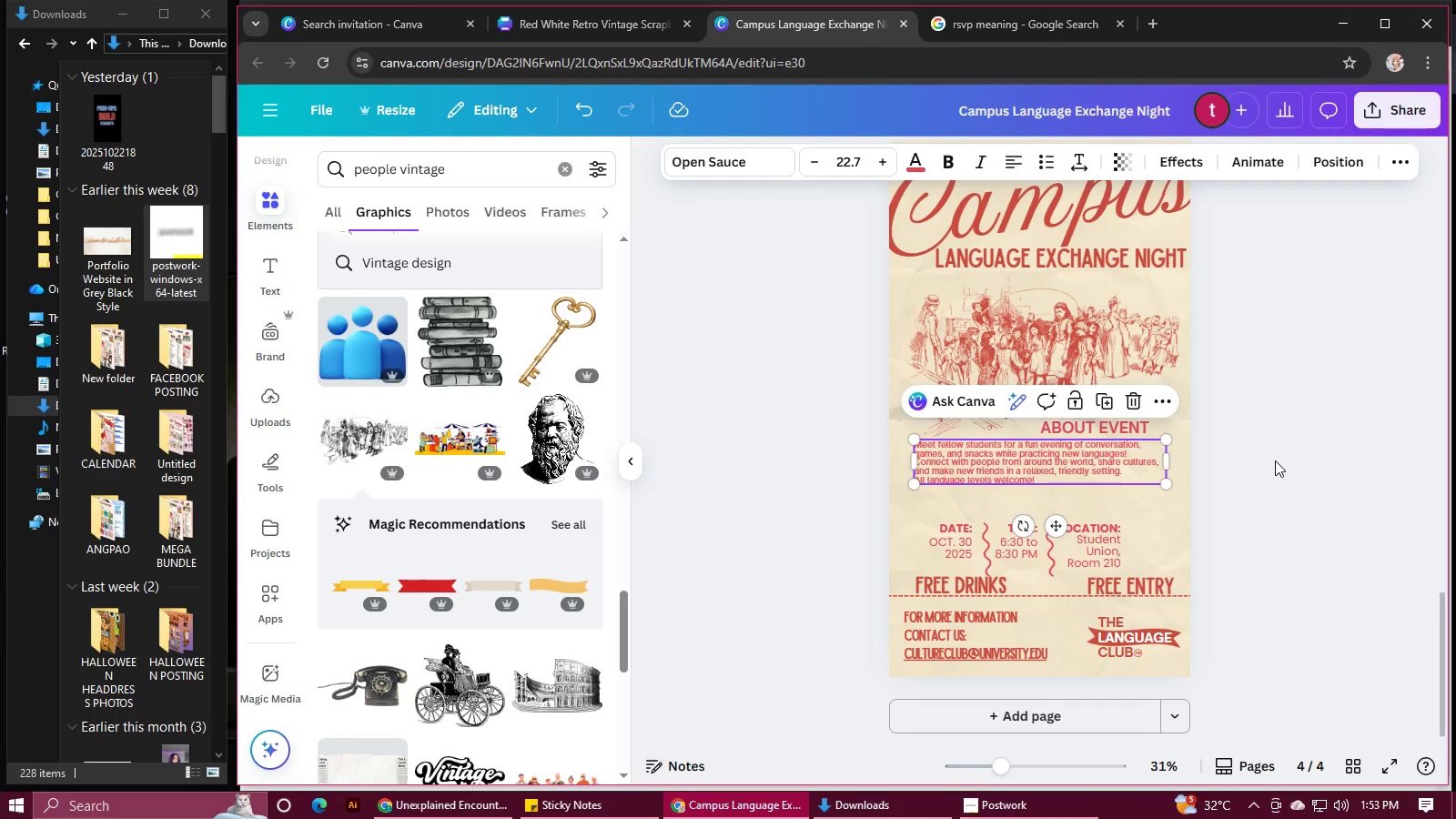 
left_click([1275, 460])
 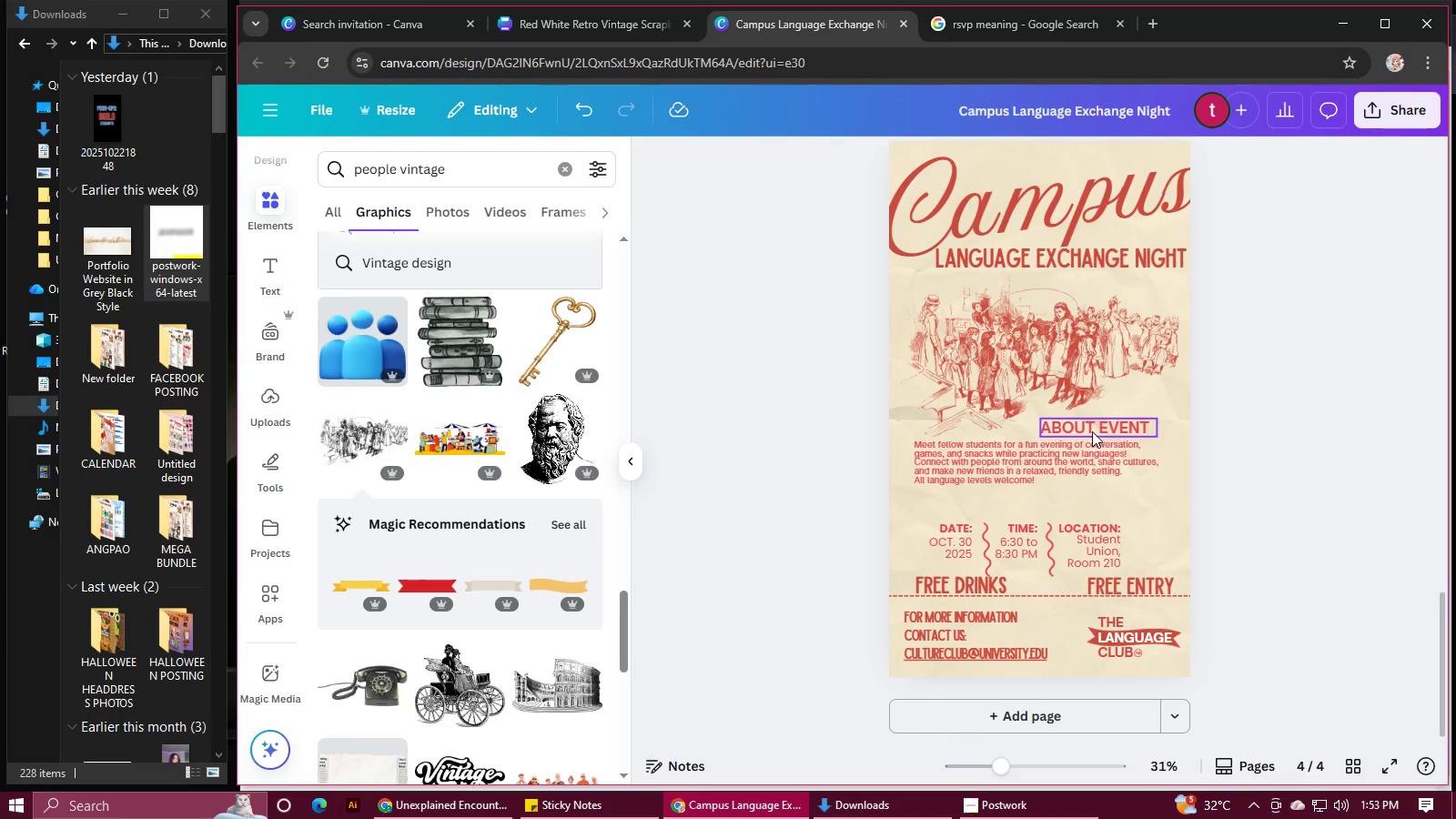 
left_click_drag(start_coordinate=[1094, 427], to_coordinate=[1098, 421])
 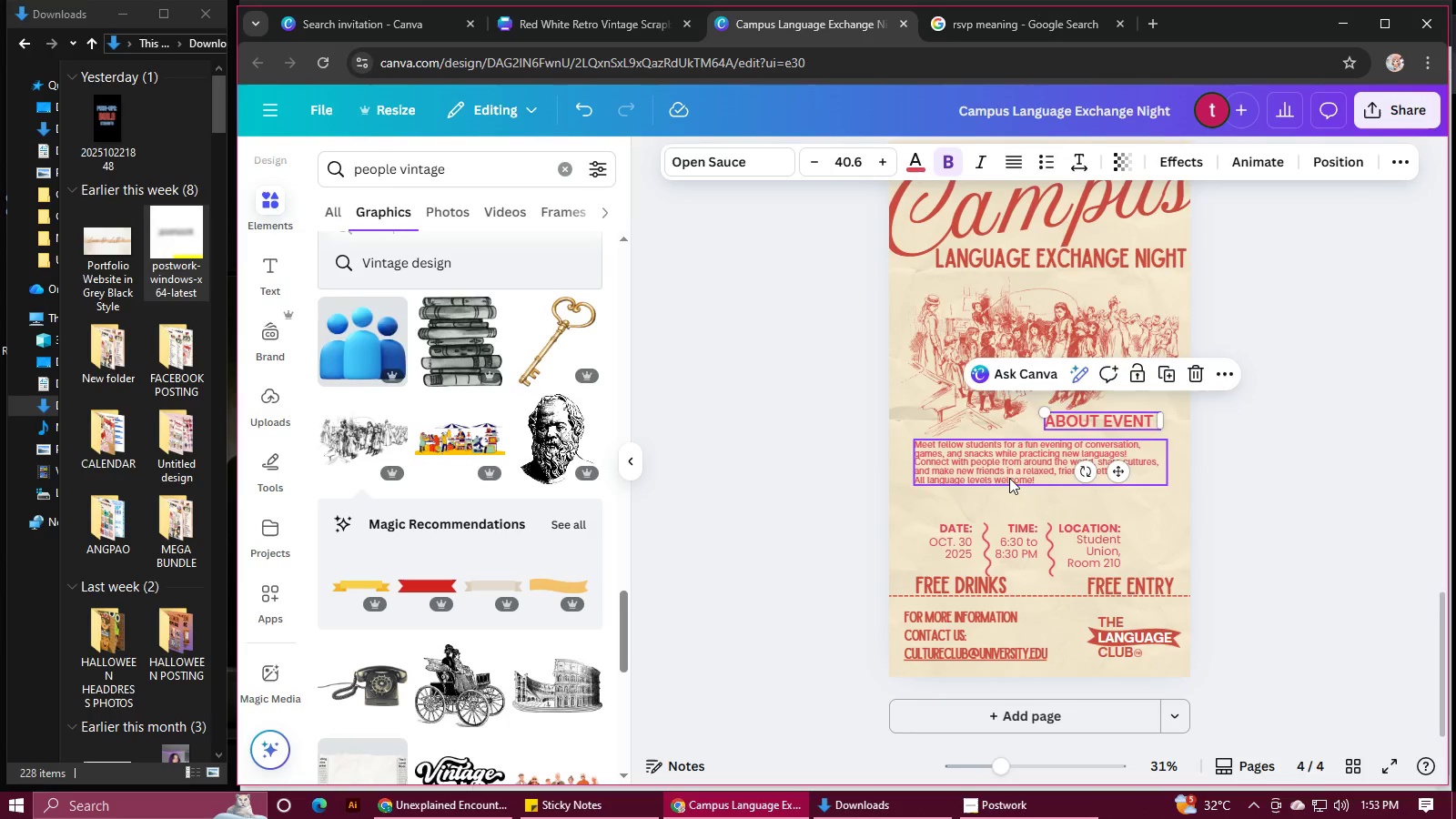 
left_click([1009, 478])
 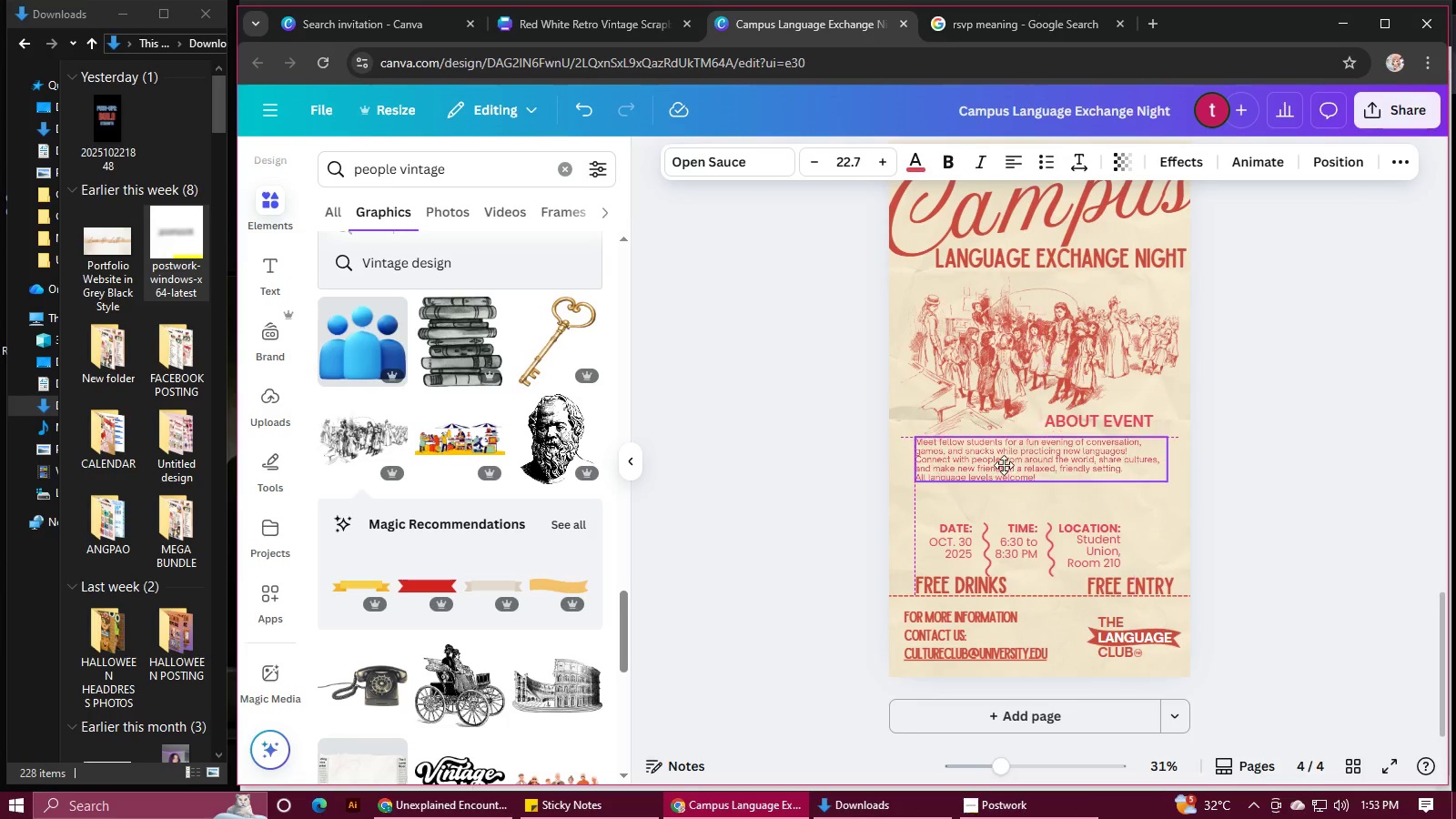 
hold_key(key=ControlLeft, duration=0.74)
scroll: coordinate [1259, 473], scroll_direction: up, amount: 7.0
 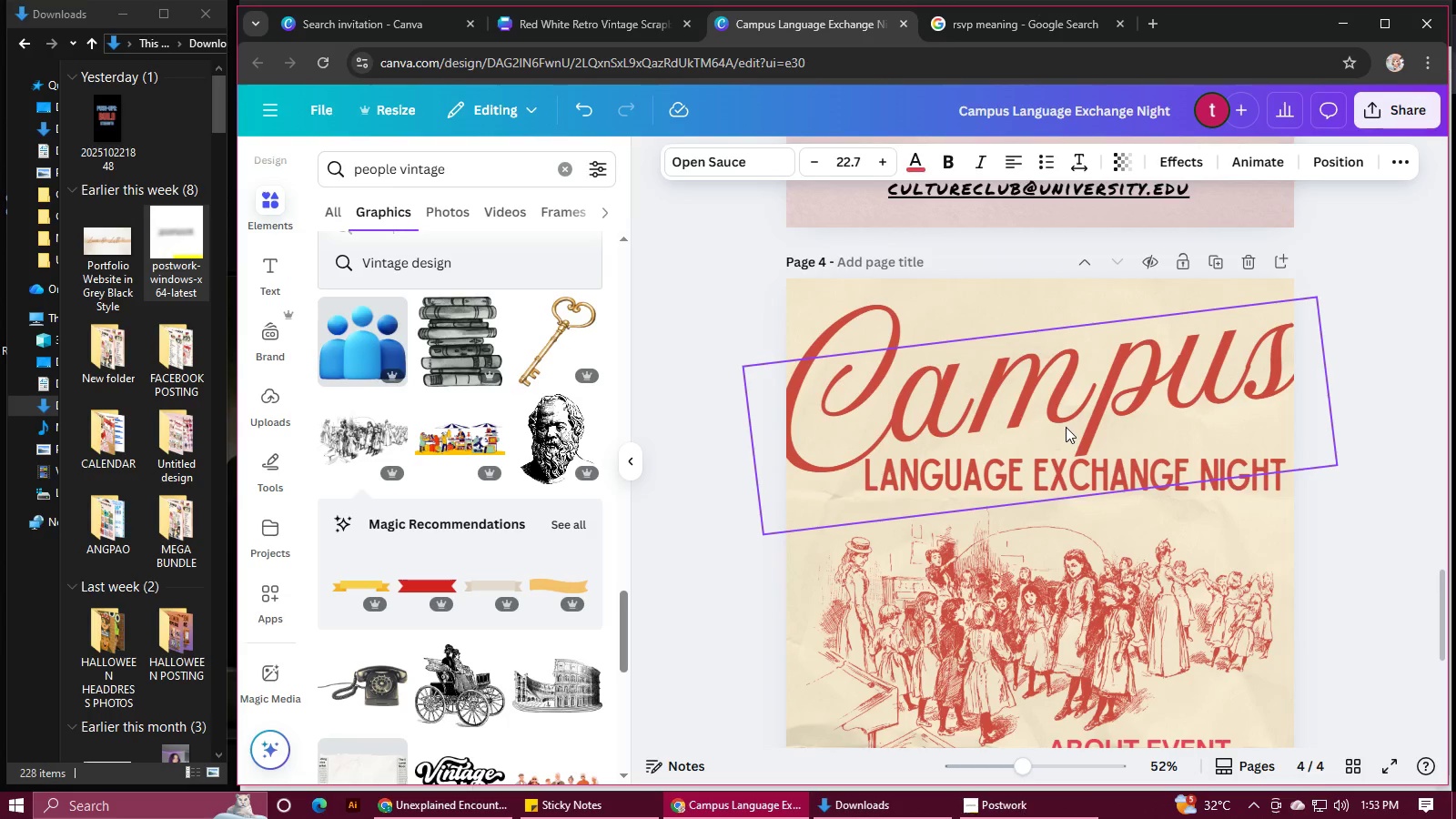 
hold_key(key=ControlLeft, duration=0.65)
scroll: coordinate [1279, 480], scroll_direction: down, amount: 8.0
 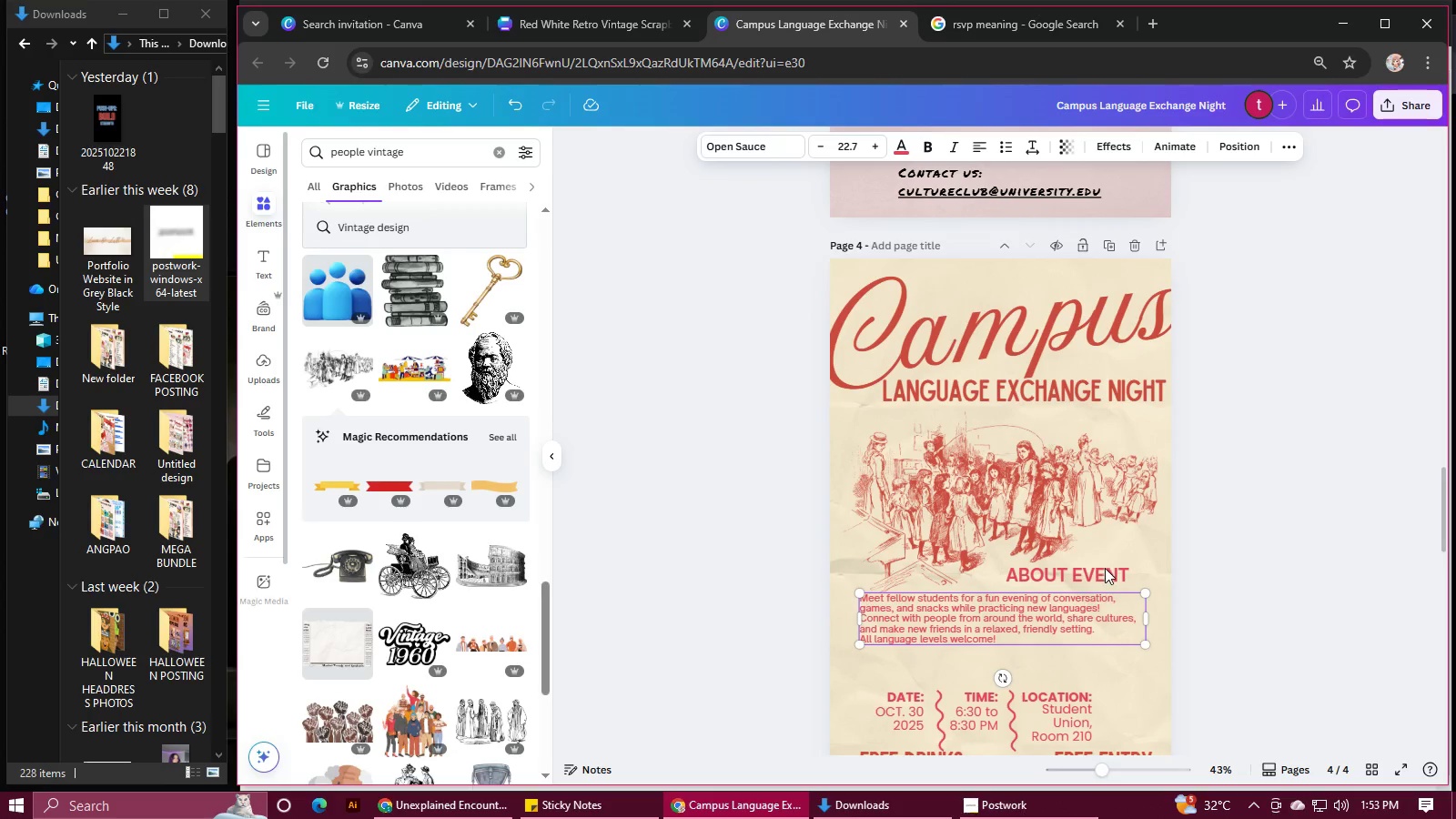 
left_click([1067, 579])
 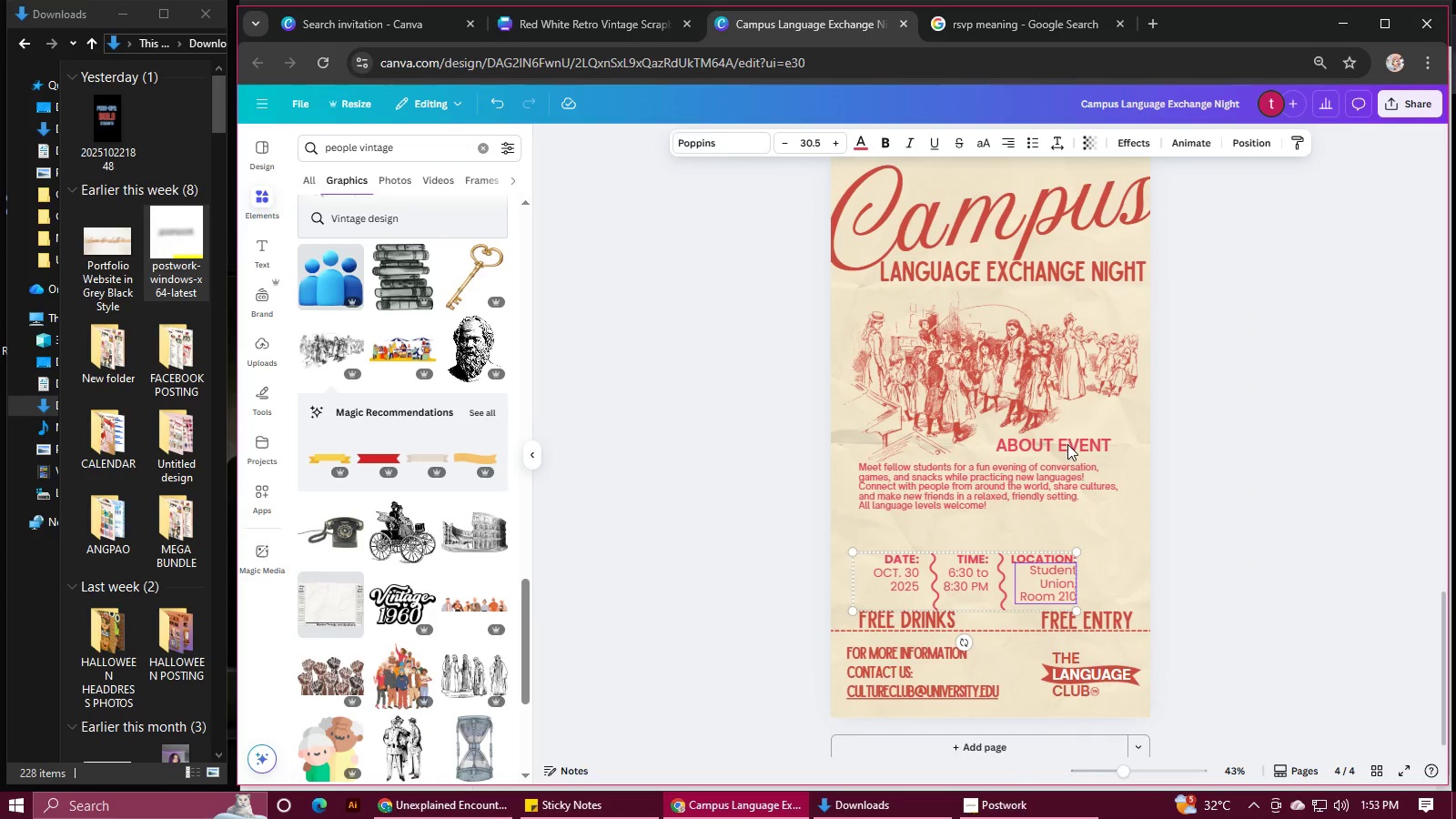 
left_click([1067, 444])
 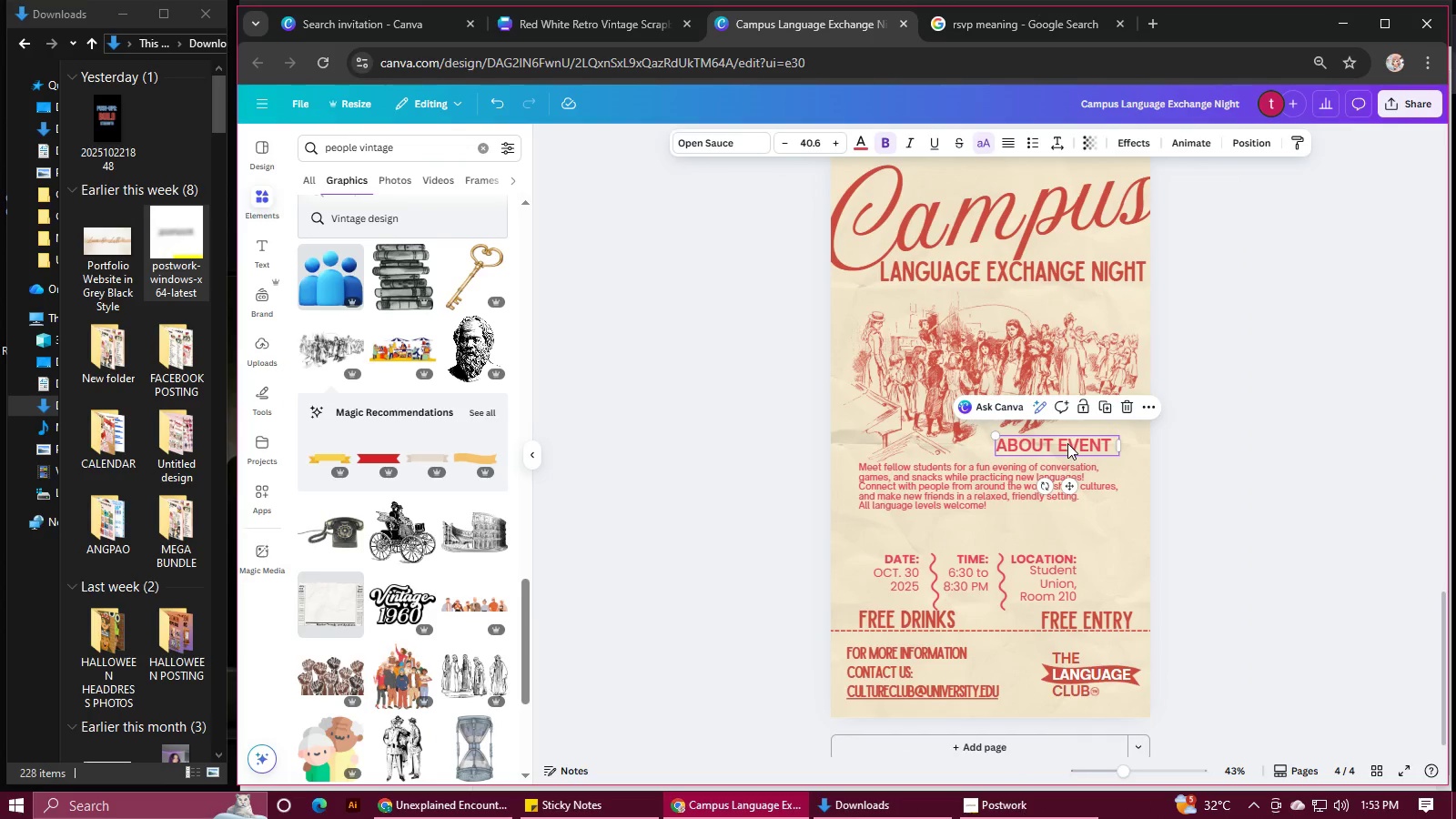 
hold_key(key=ShiftLeft, duration=0.72)
left_click([964, 469])
 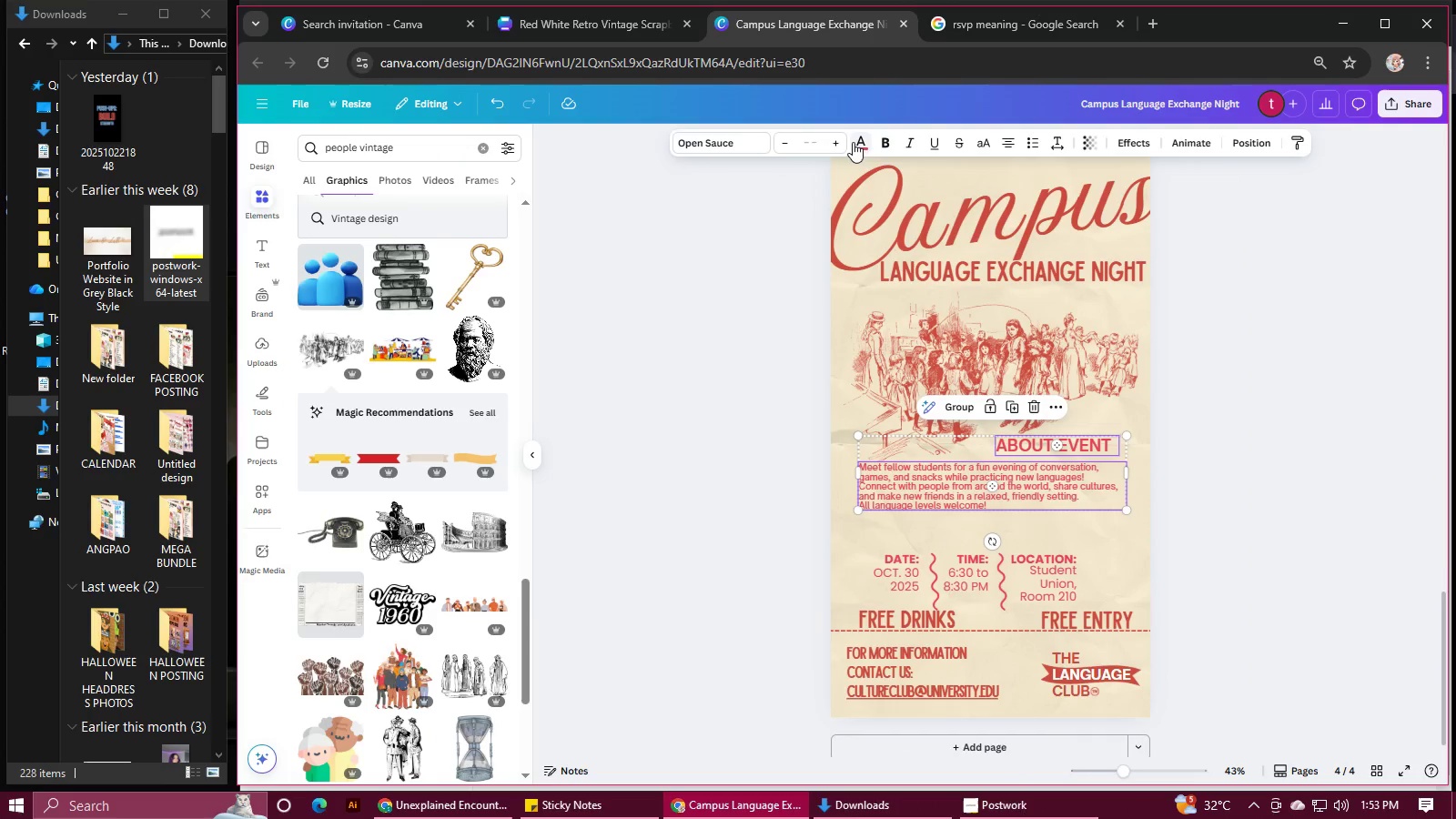 
left_click([859, 143])
 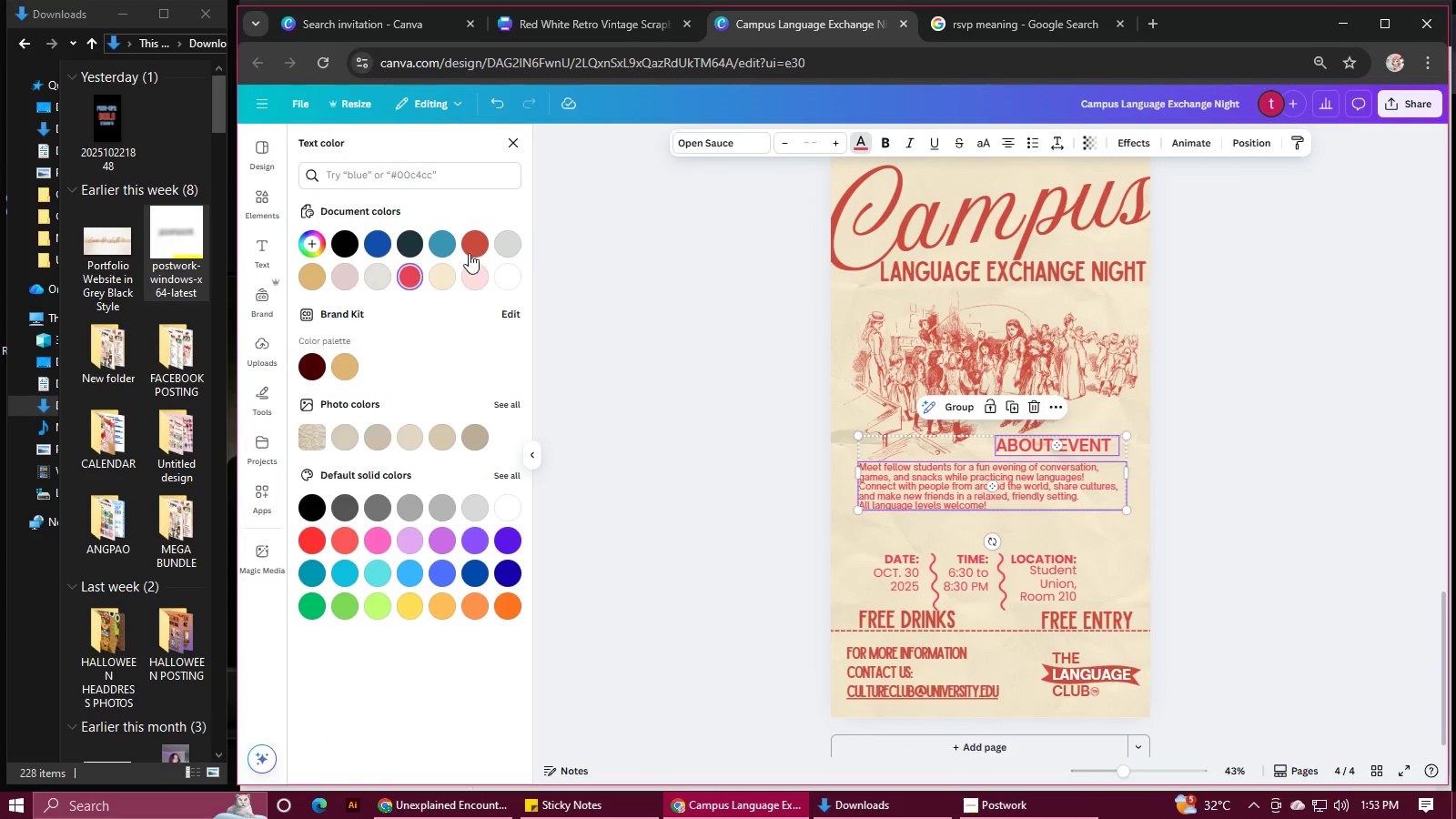 
left_click([469, 248])
 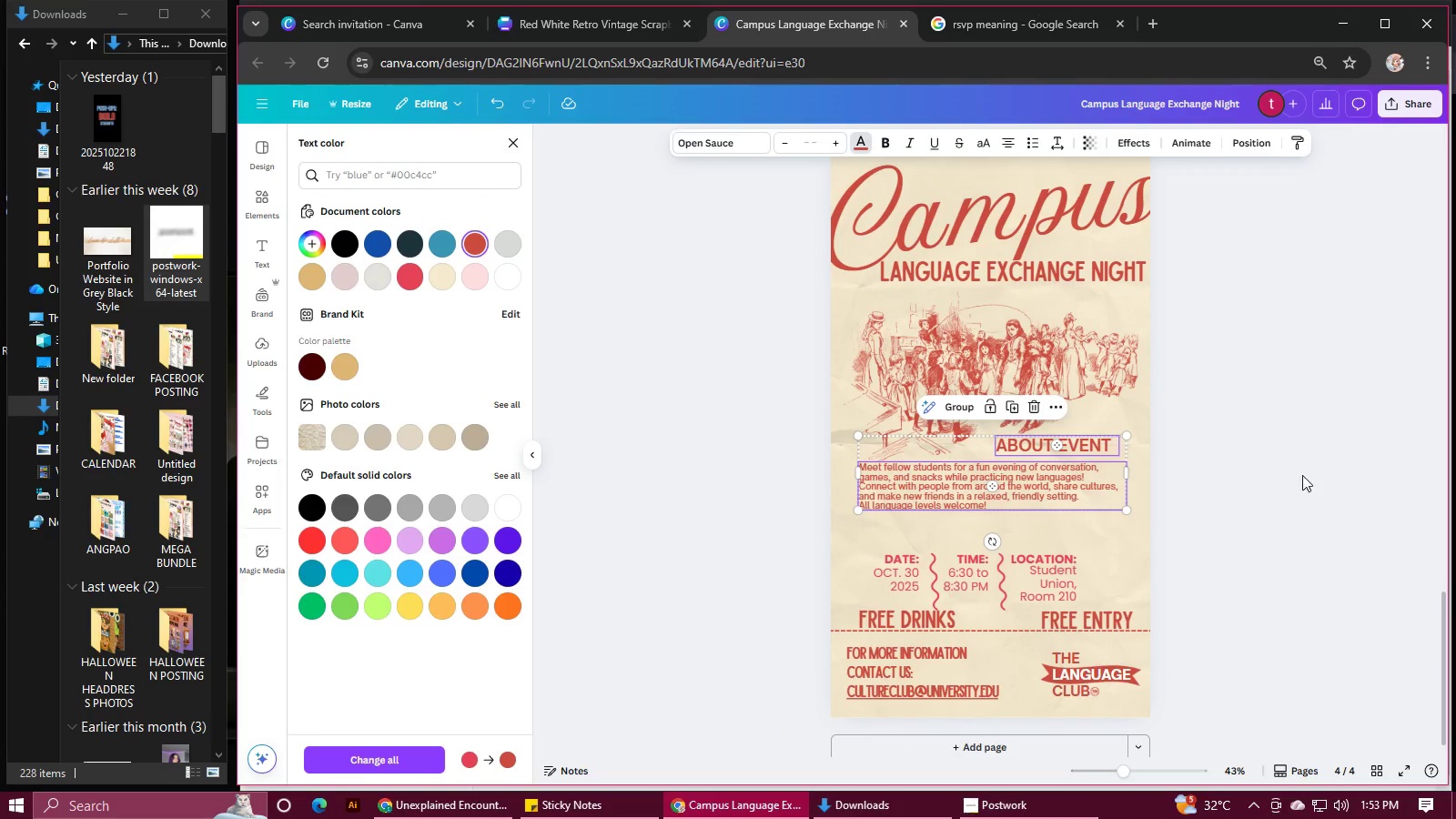 
left_click([1299, 473])
 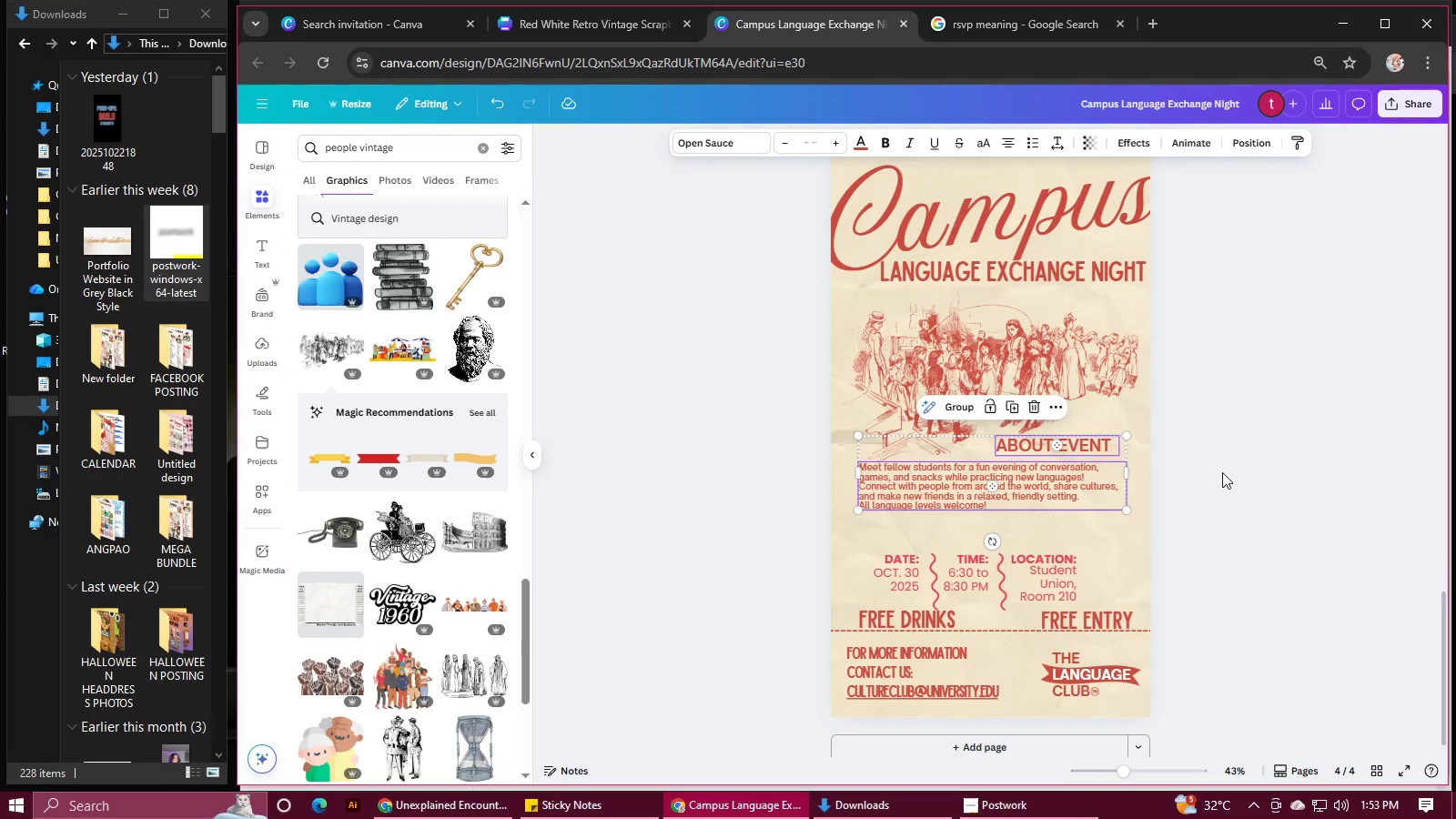 
left_click([1222, 472])
 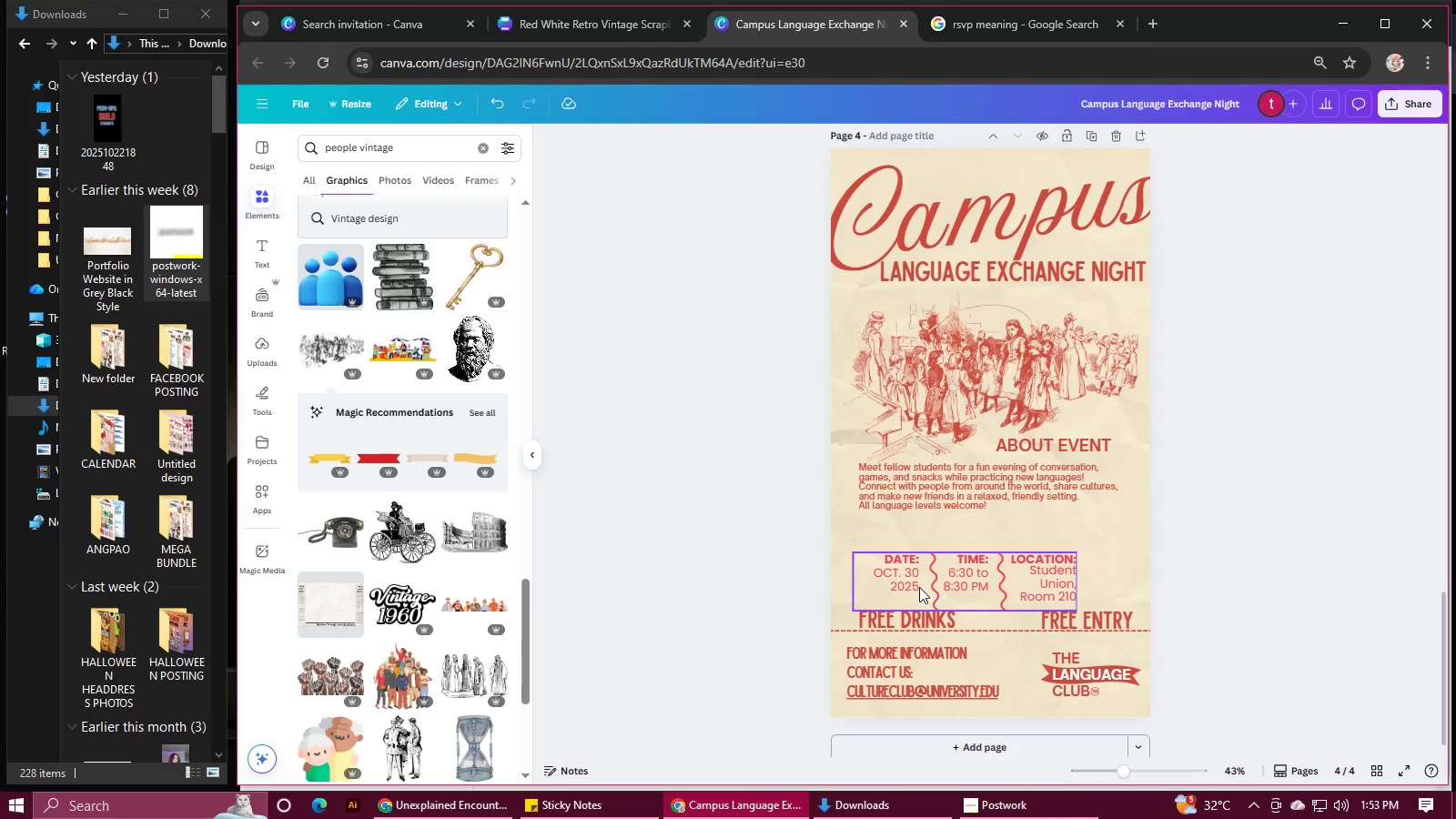 
left_click([919, 587])
 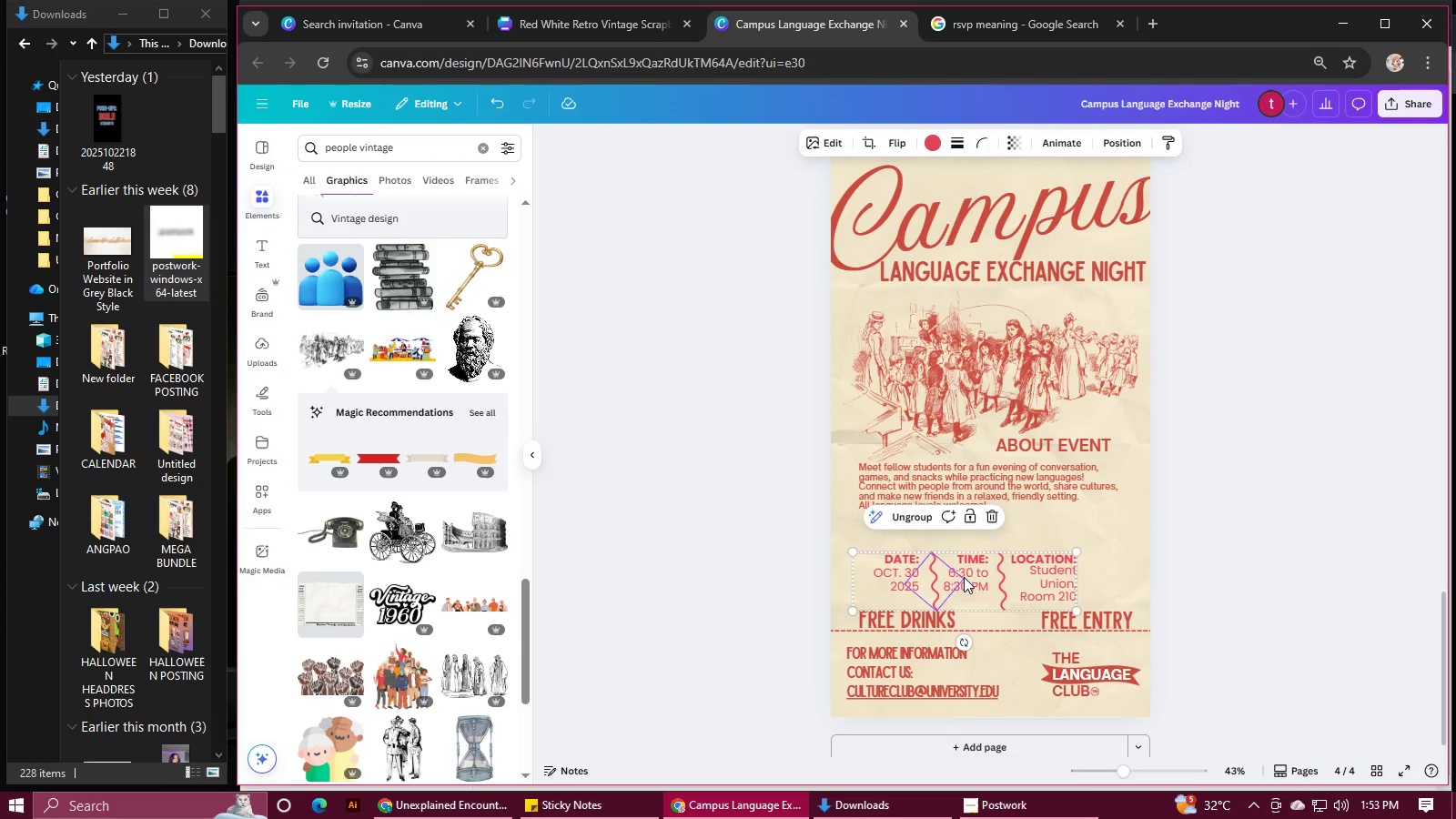 
left_click_drag(start_coordinate=[964, 577], to_coordinate=[958, 548])
 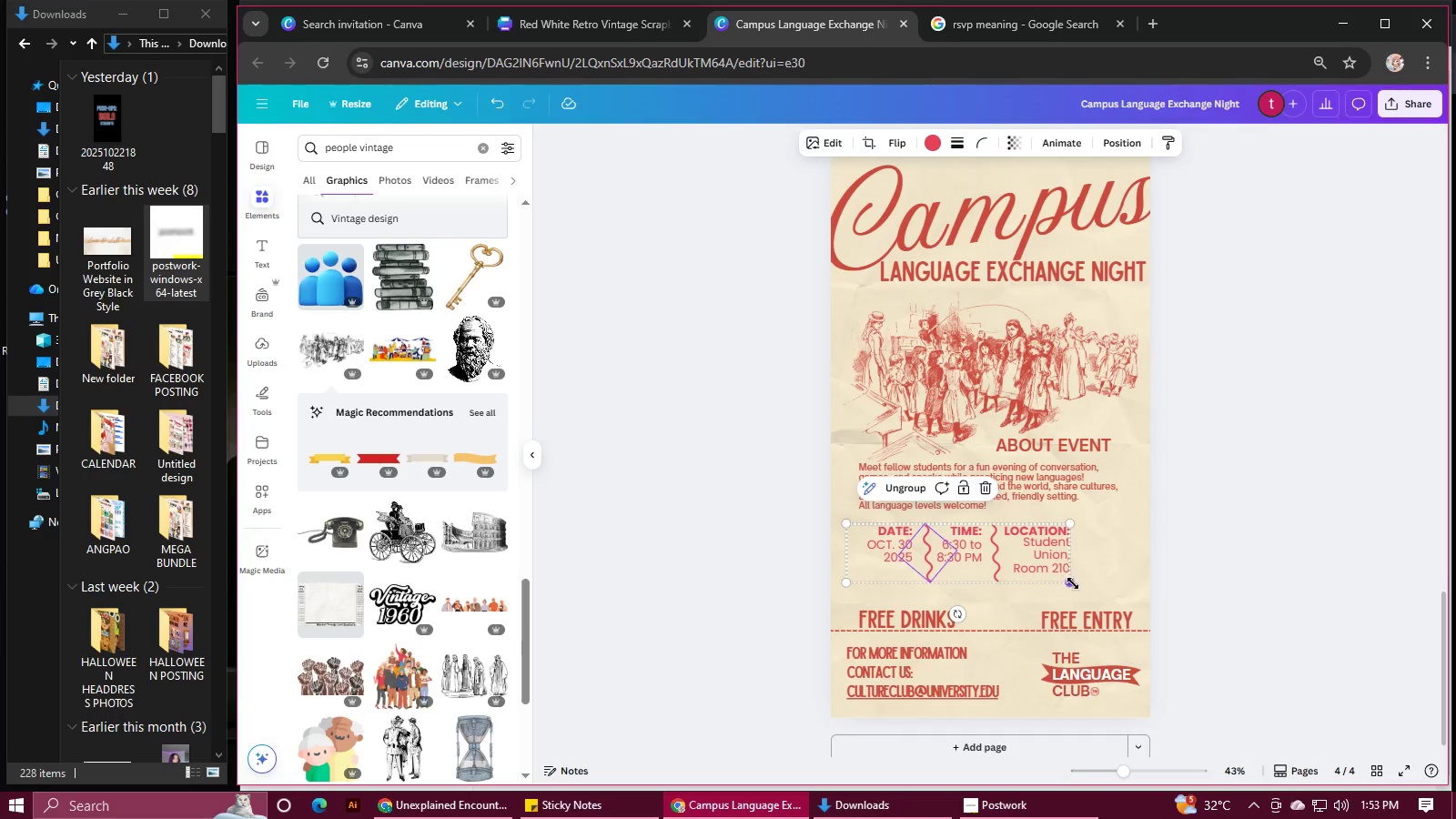 
left_click([1180, 578])
 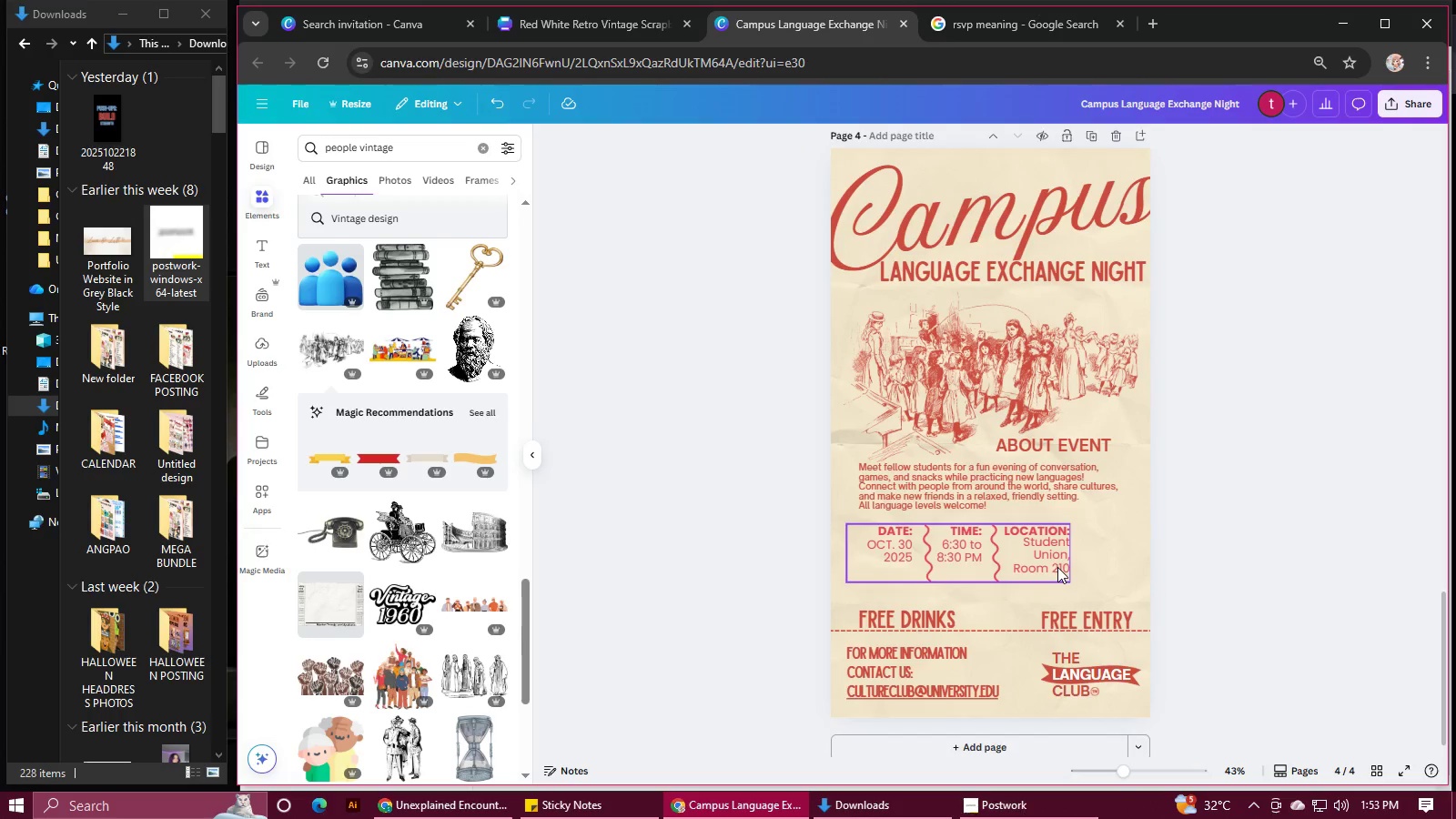 
left_click([902, 612])
 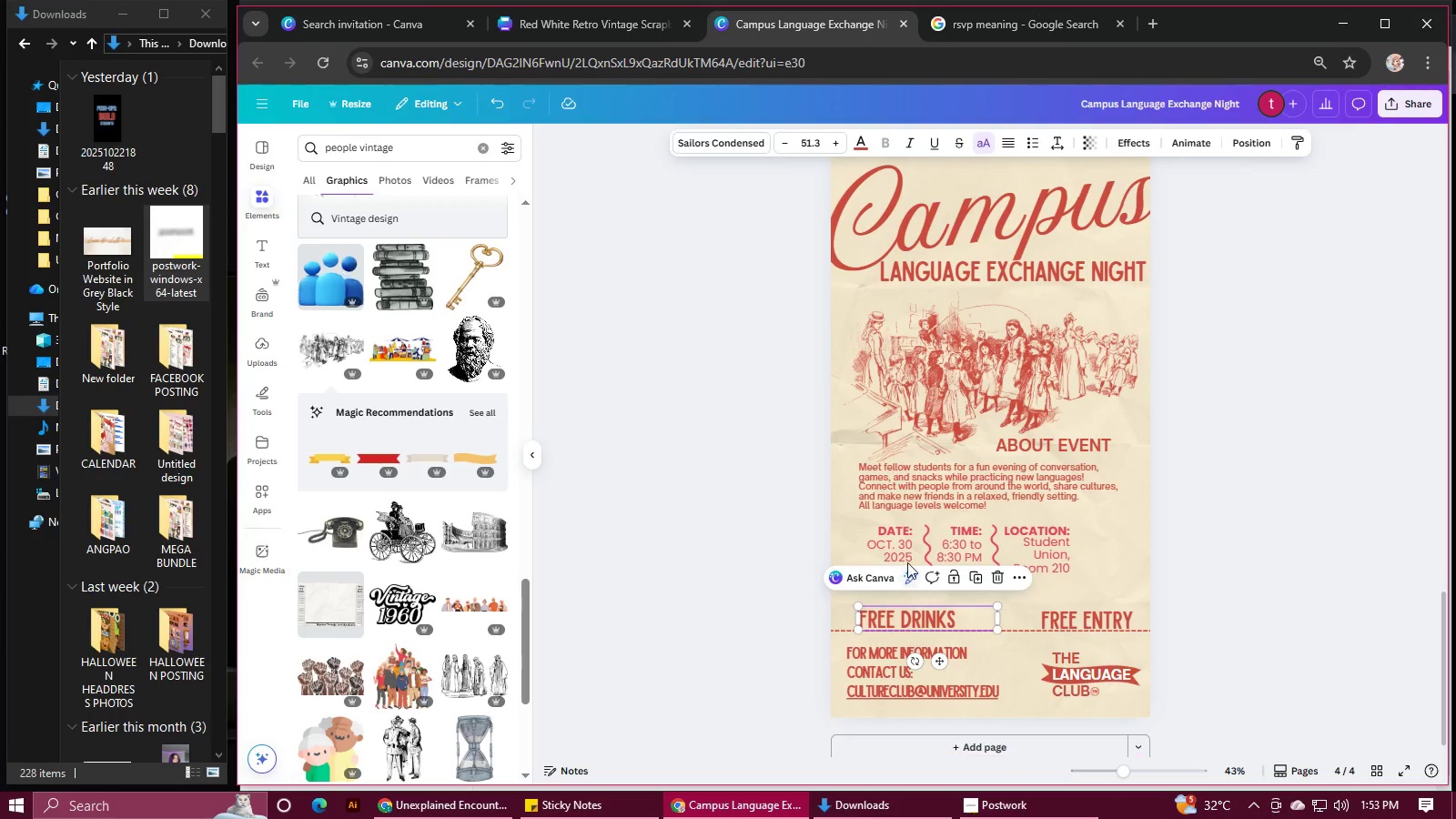 
left_click([911, 479])
 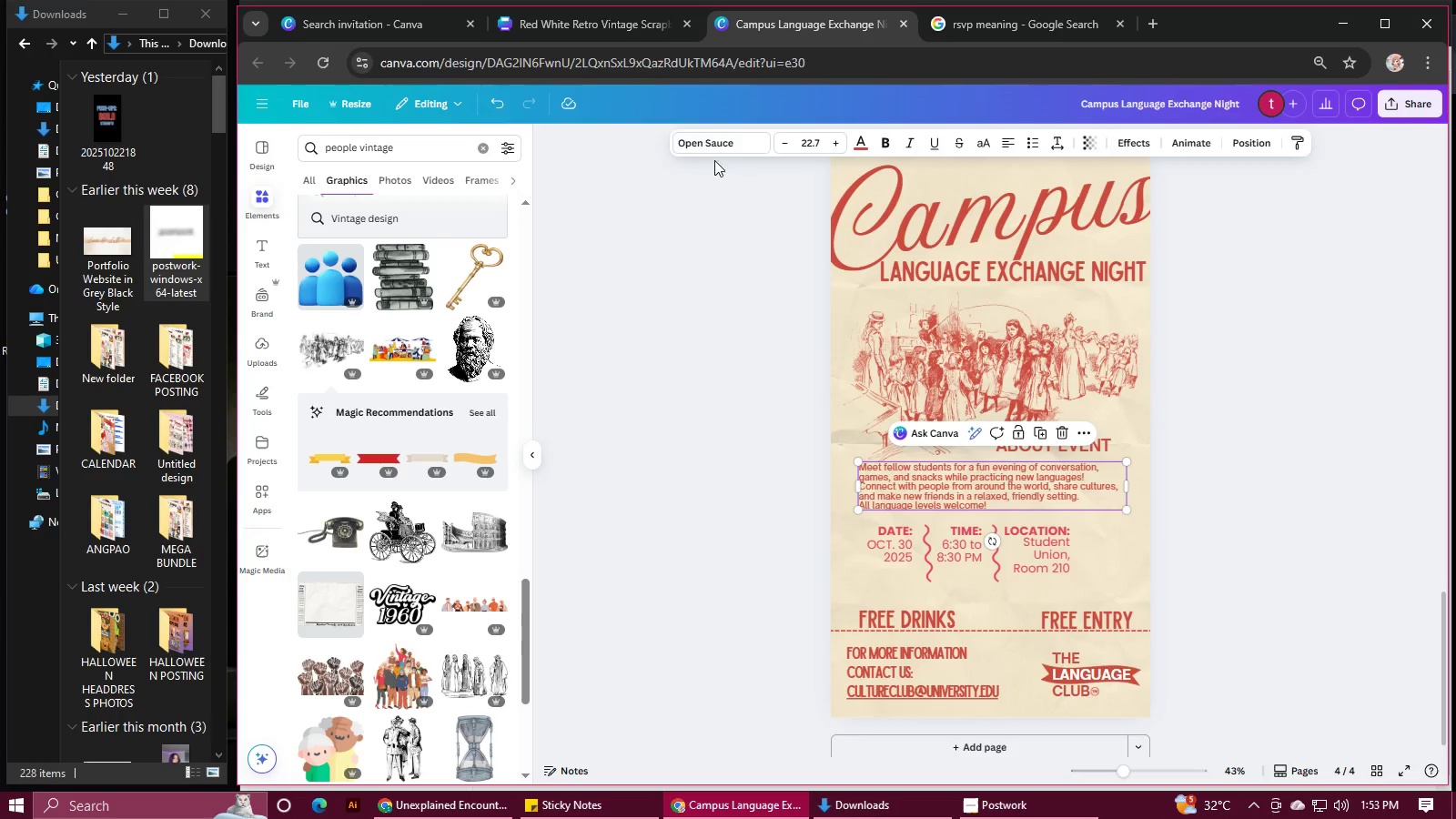 
left_click([695, 136])
 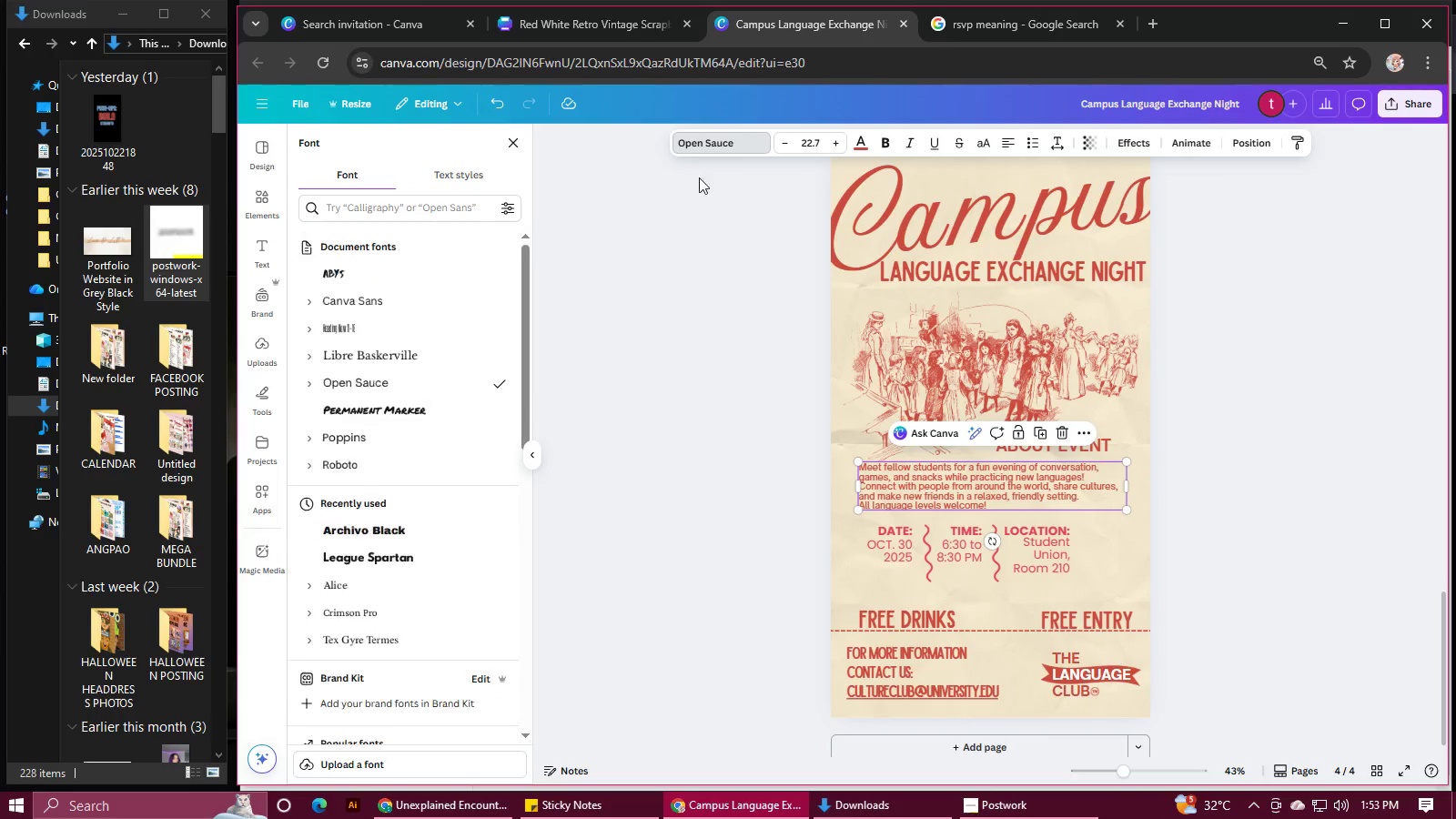 
mouse_move([406, 339])
 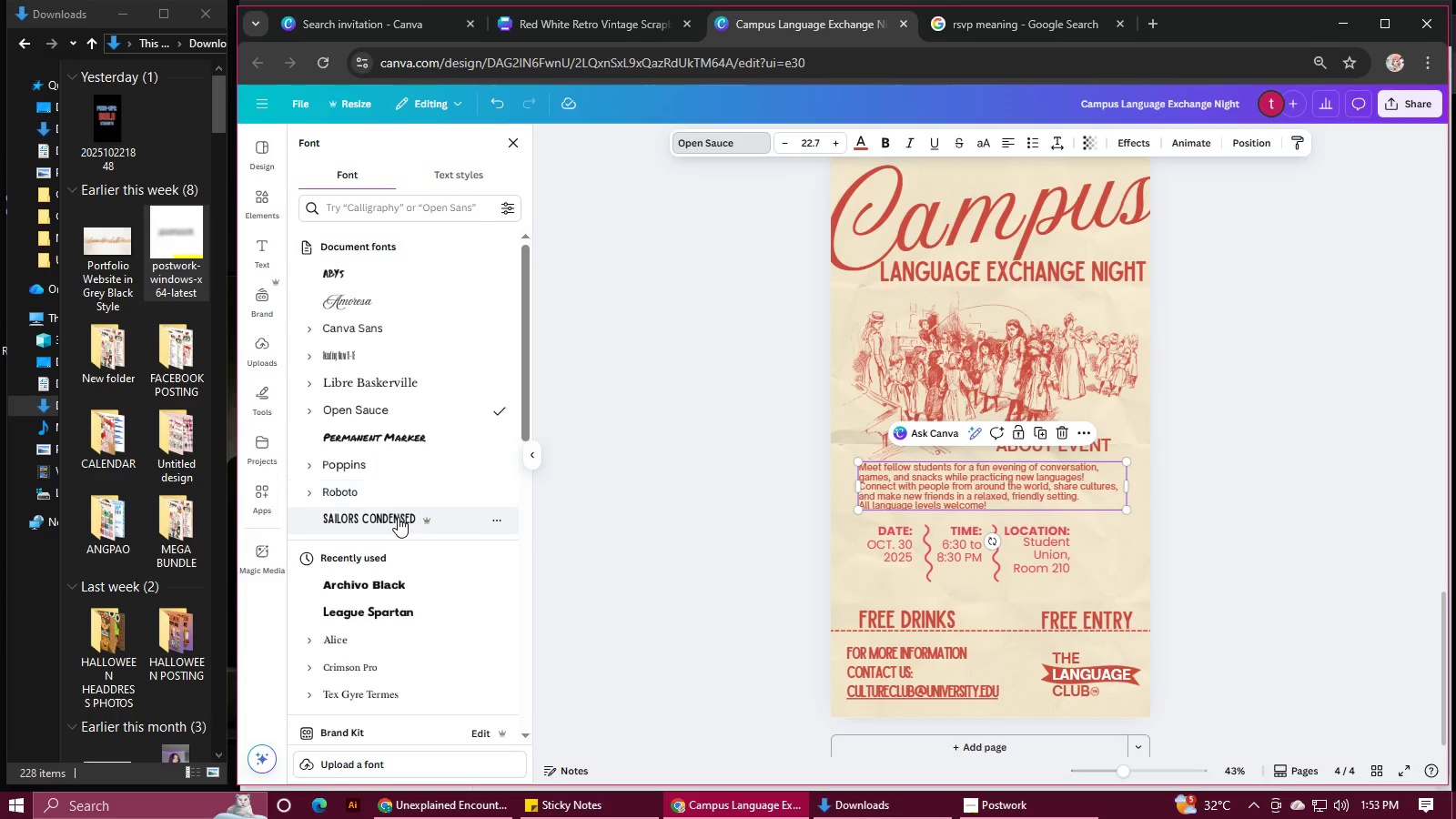 
left_click([396, 517])
 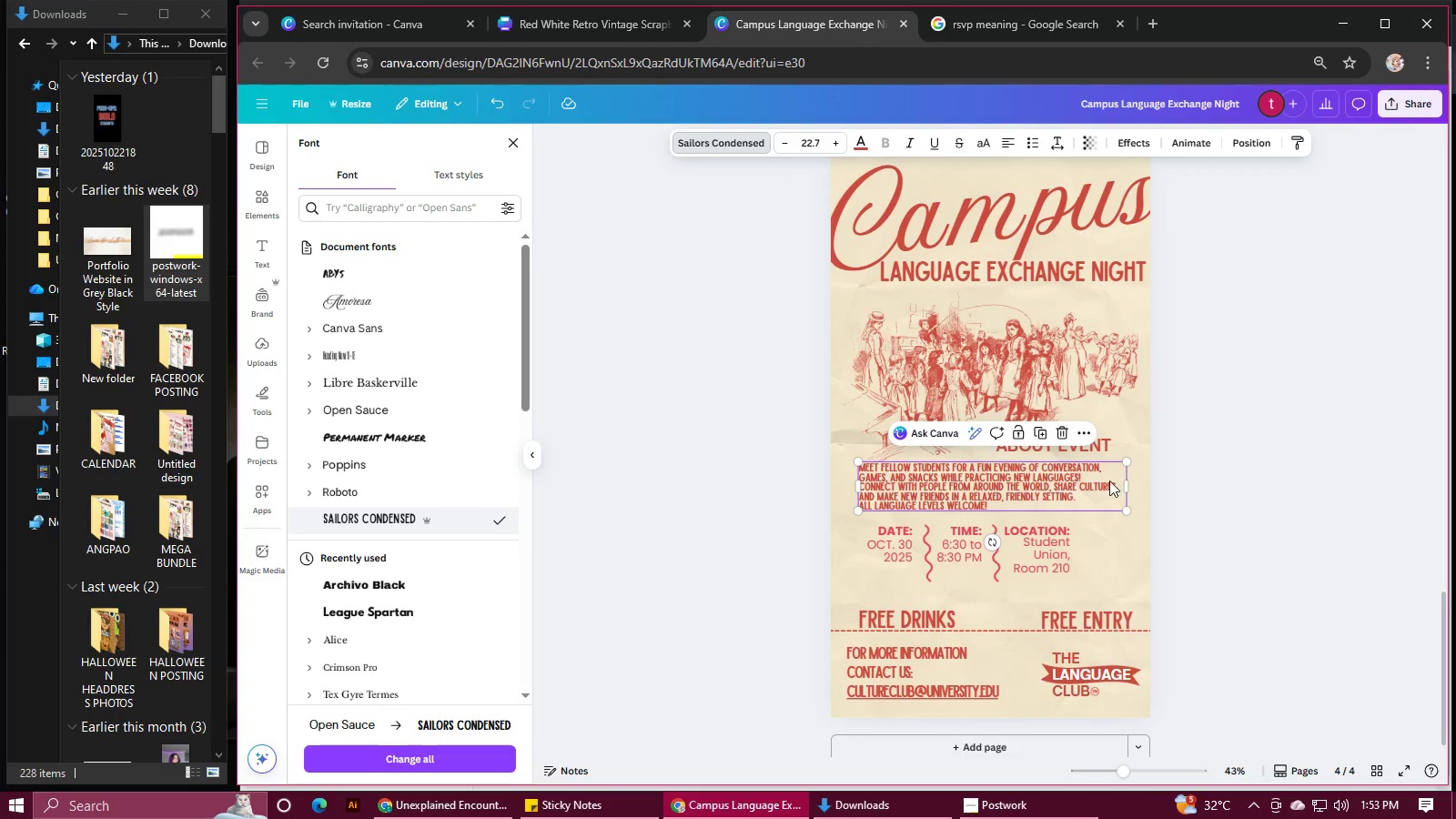 
left_click([1094, 451])
 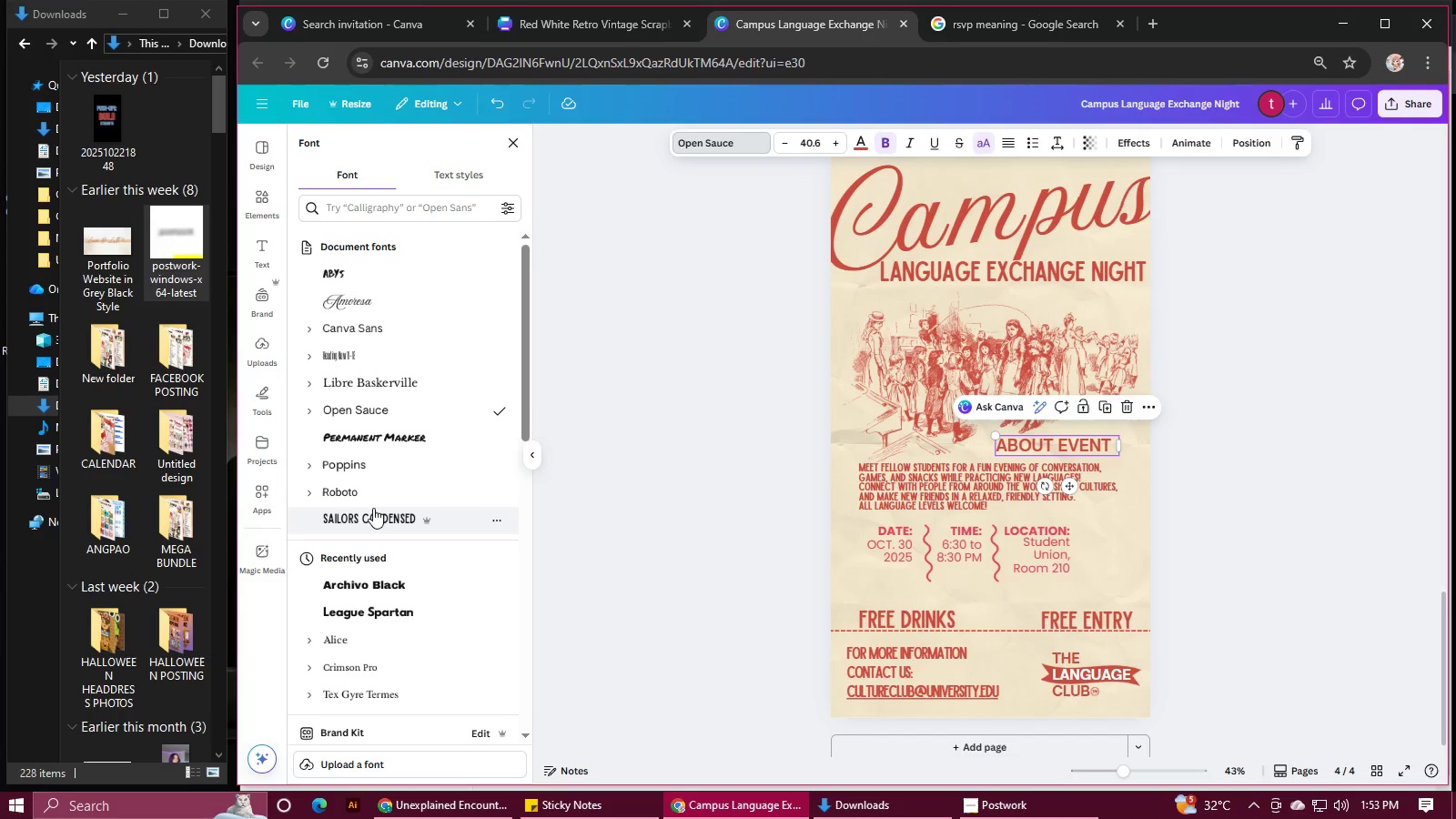 
left_click([372, 513])
 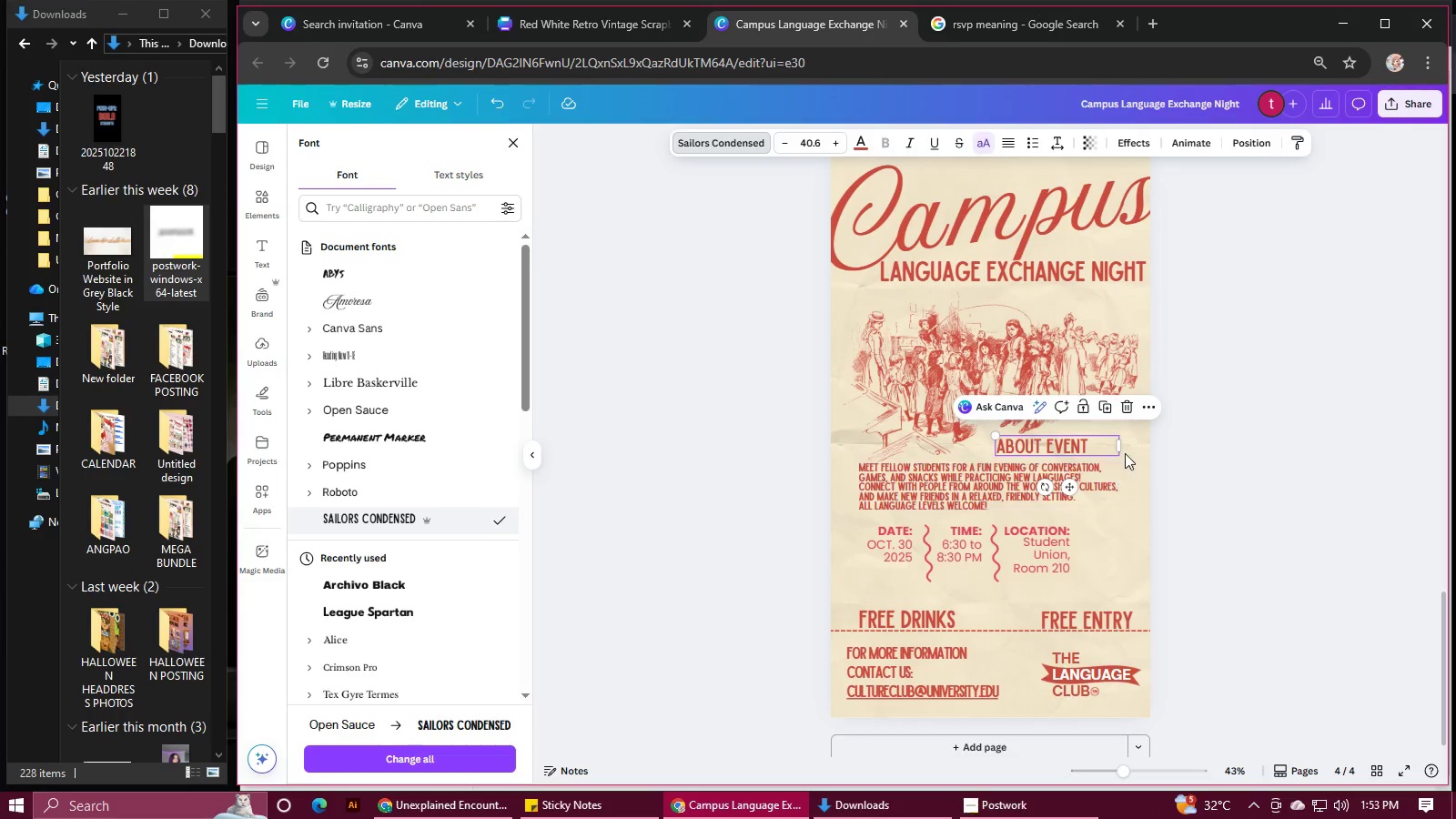 
left_click_drag(start_coordinate=[1123, 448], to_coordinate=[1097, 449])
 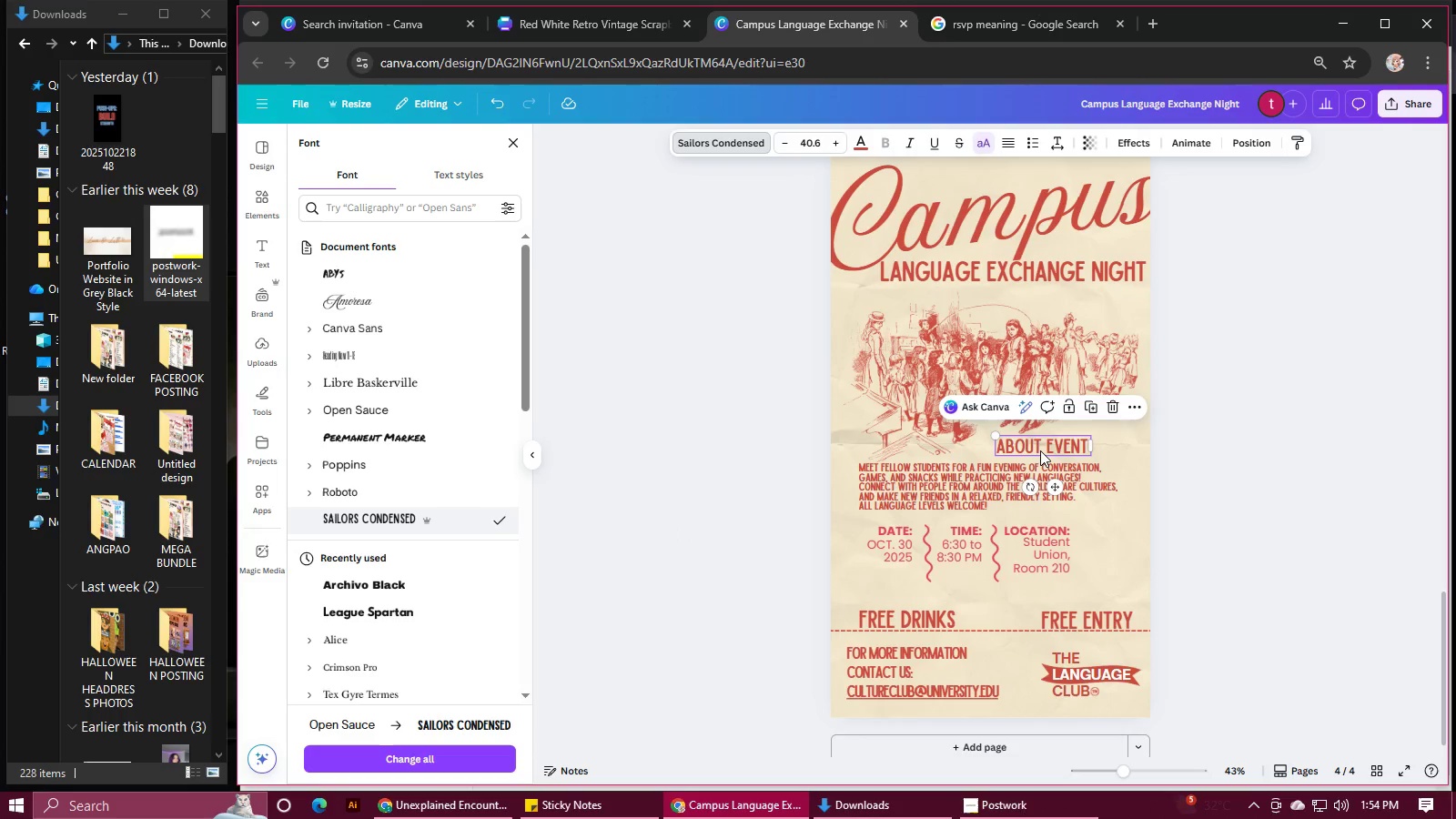 
left_click_drag(start_coordinate=[1040, 450], to_coordinate=[1067, 453])
 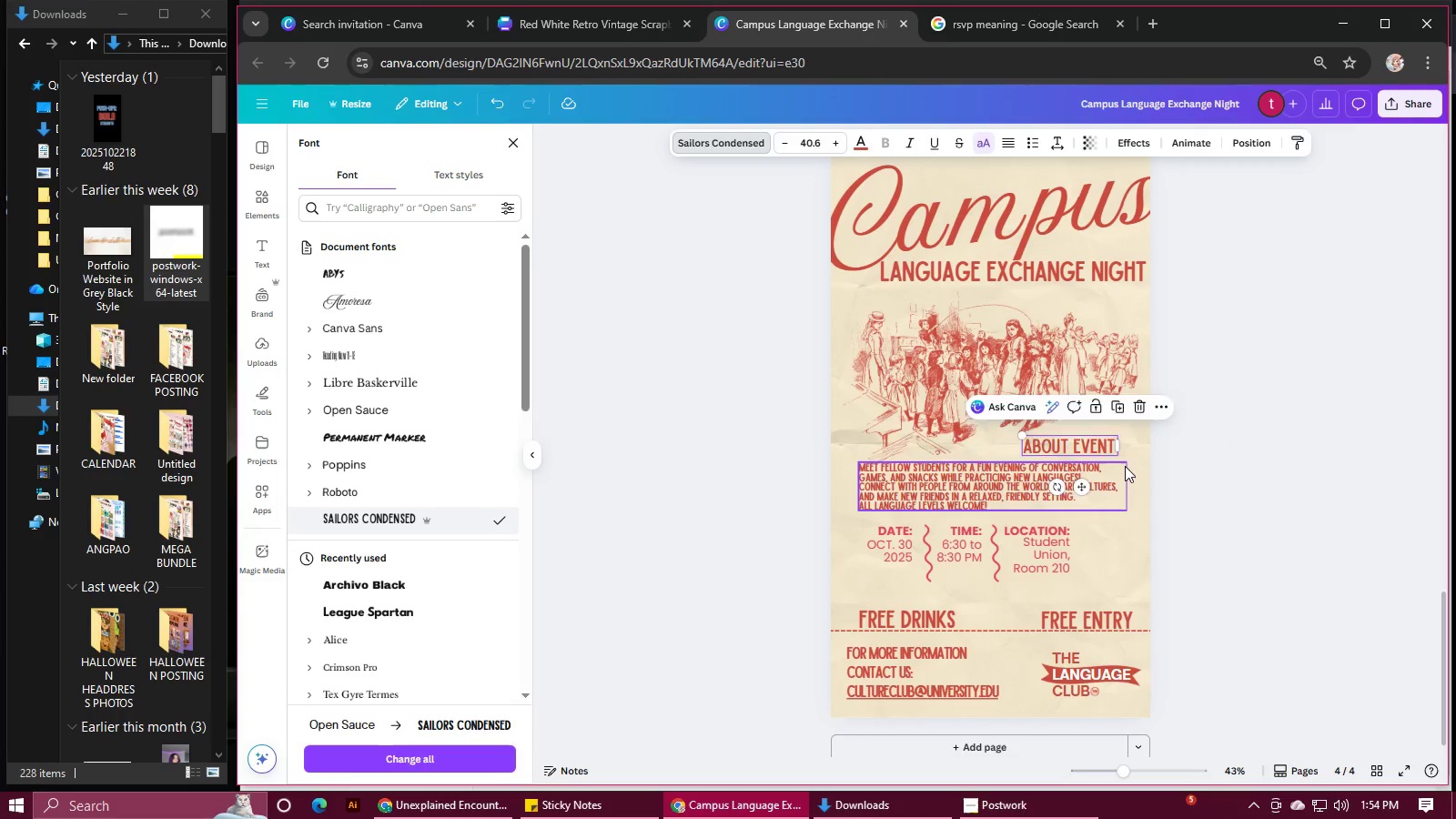 
left_click([1125, 466])
 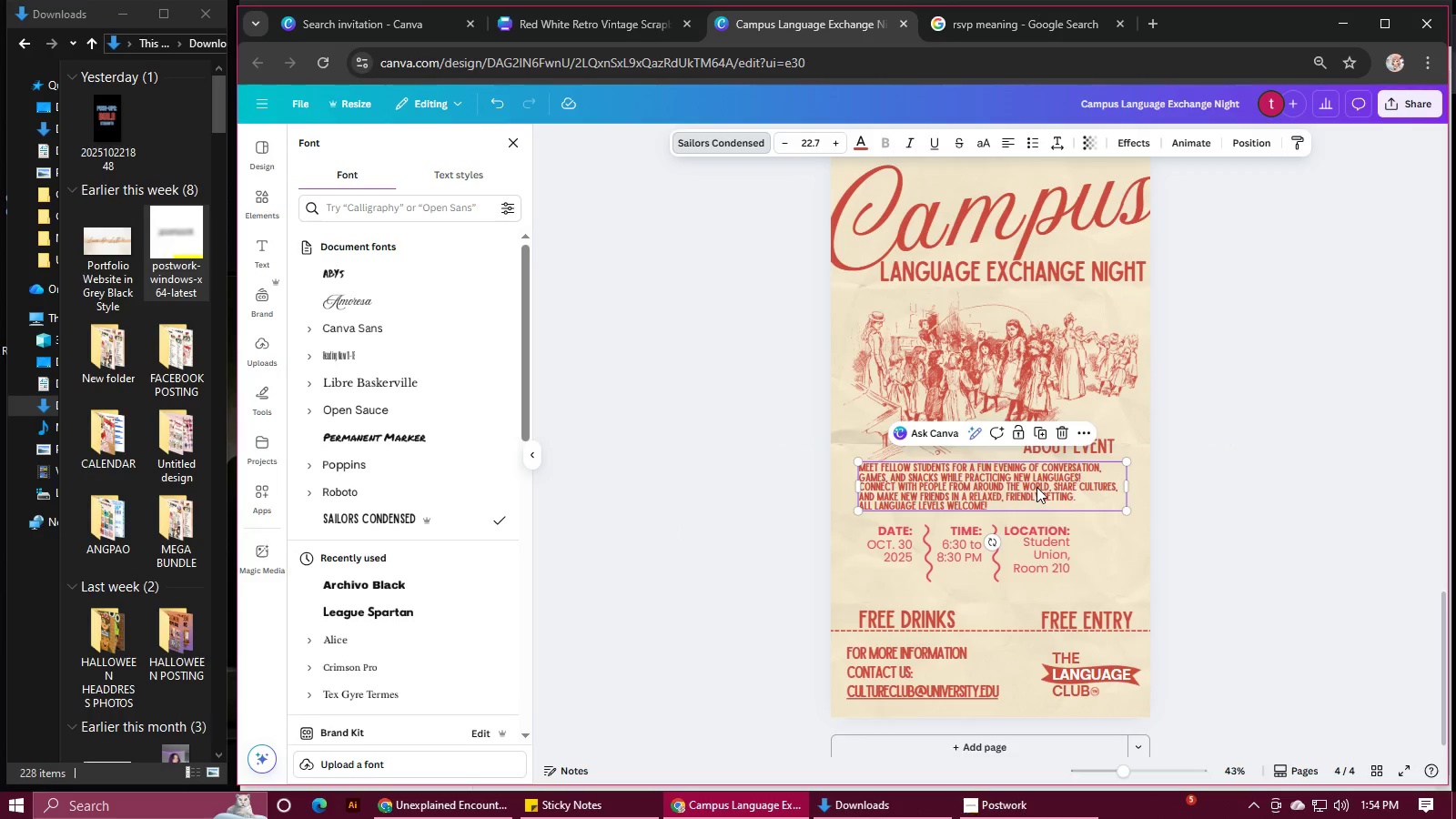 
left_click_drag(start_coordinate=[1036, 487], to_coordinate=[1038, 493])
 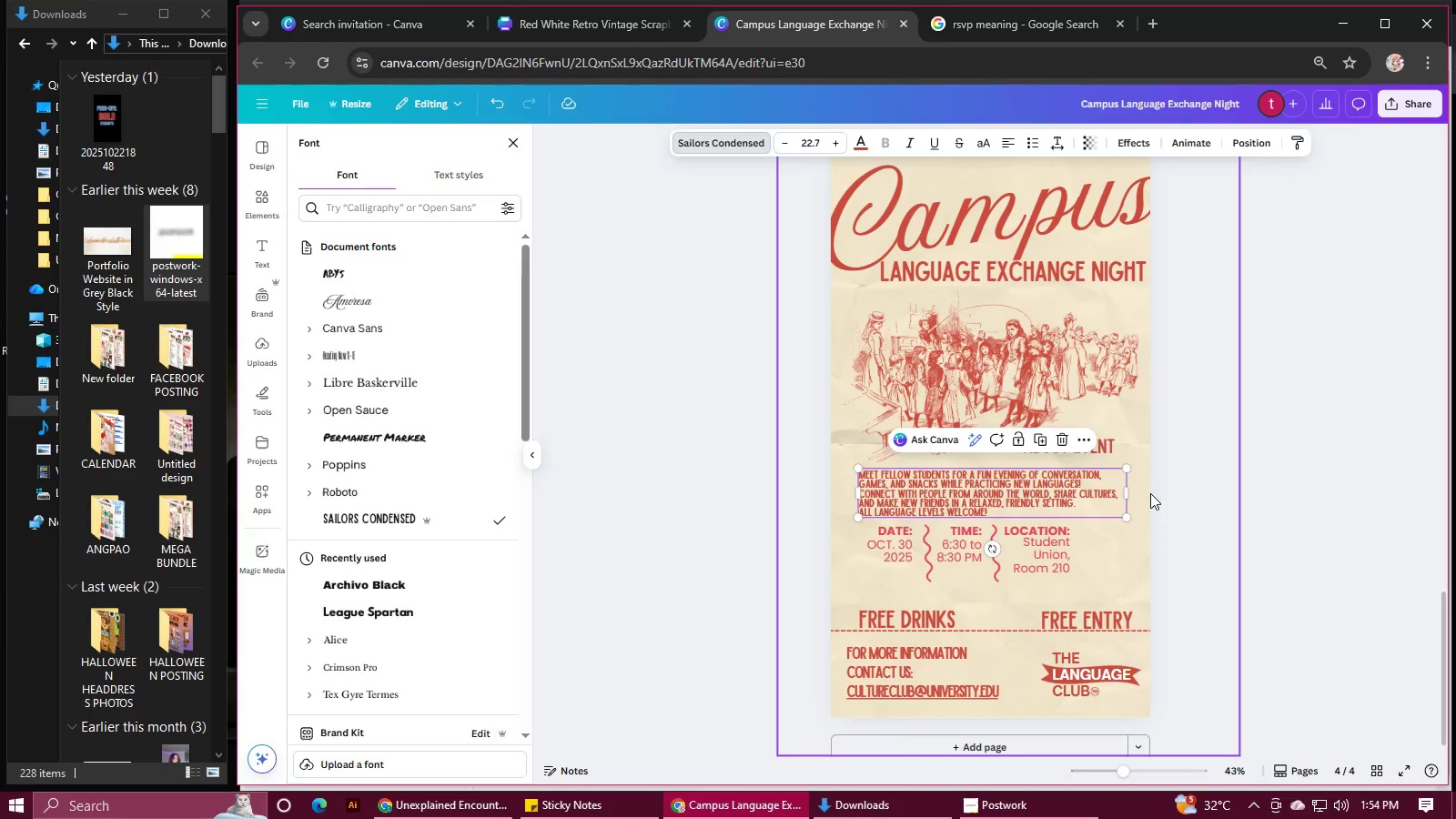 
left_click([1150, 493])
 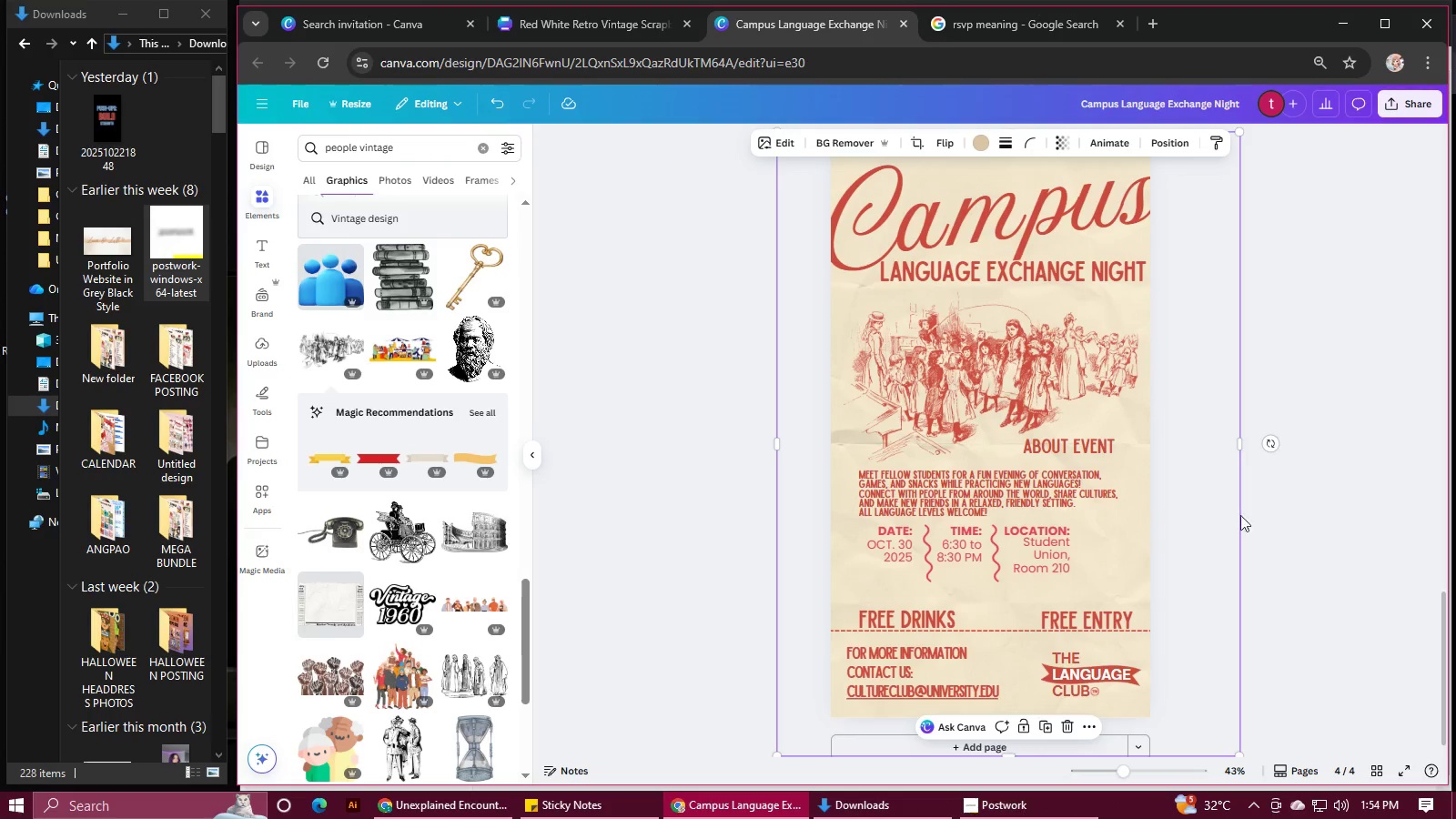 
scroll: coordinate [1205, 518], scroll_direction: up, amount: 2.0
 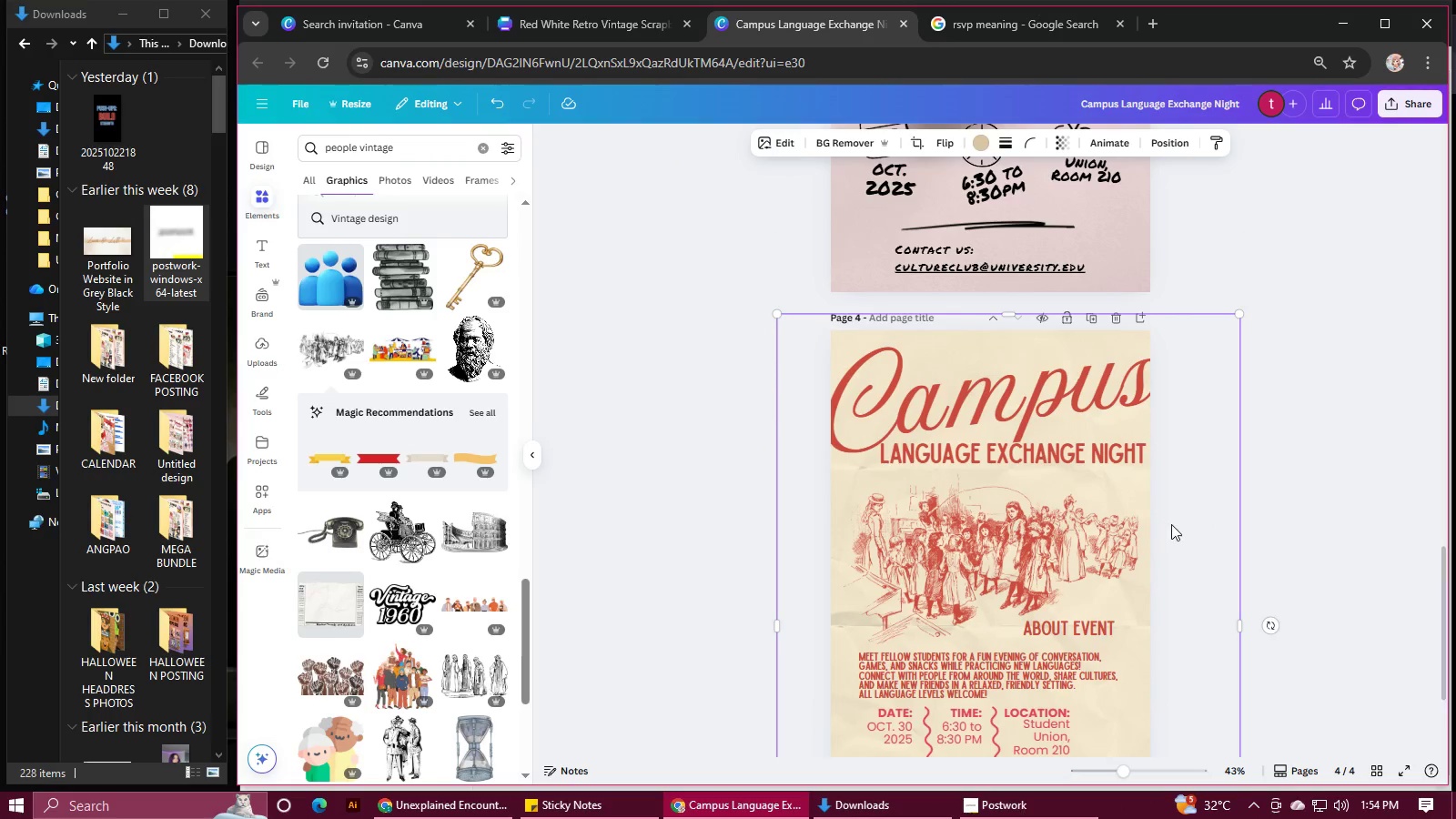 
hold_key(key=ControlLeft, duration=0.41)
scroll: coordinate [1204, 580], scroll_direction: up, amount: 3.0
 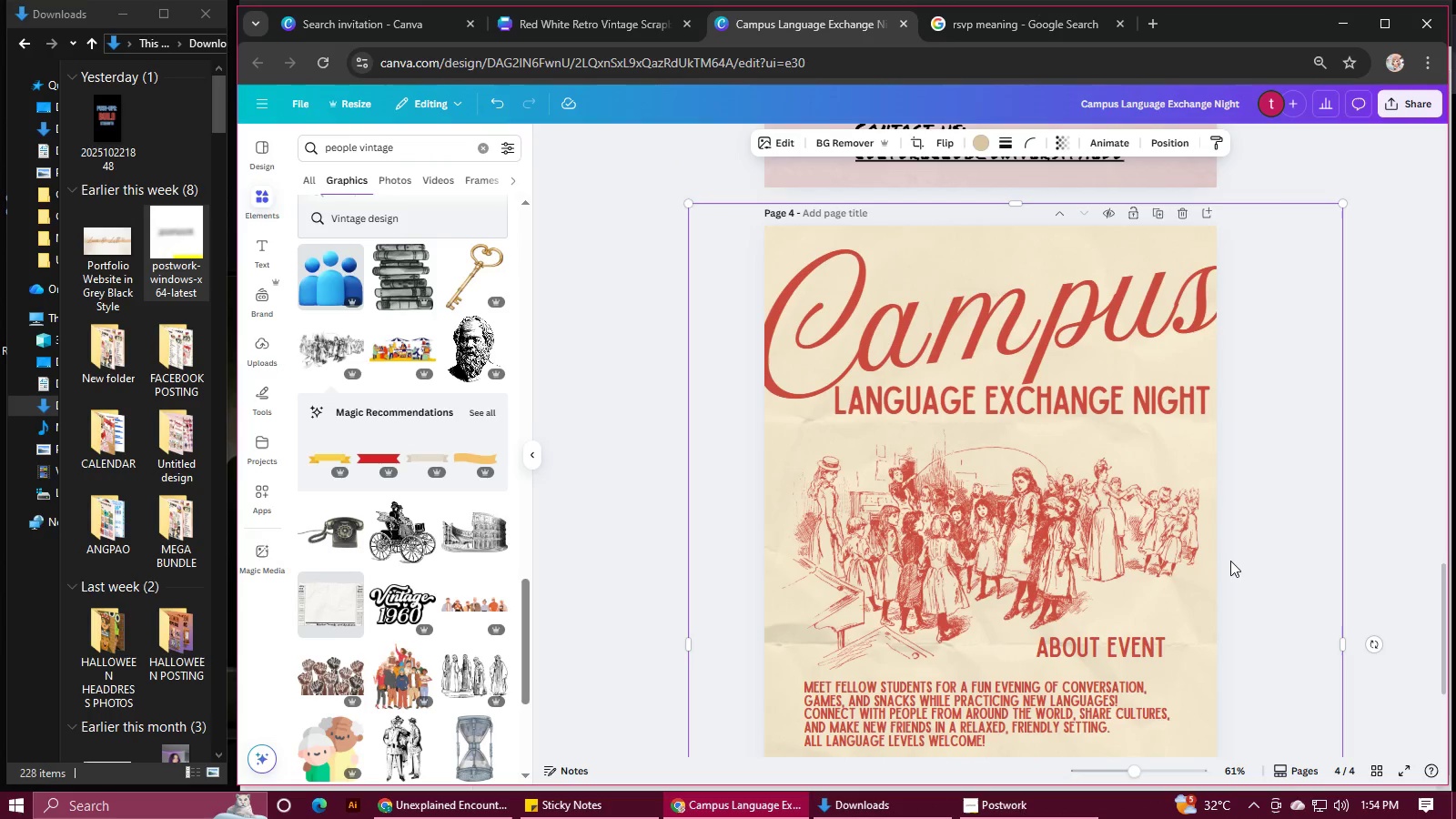 
scroll: coordinate [1248, 552], scroll_direction: down, amount: 3.0
 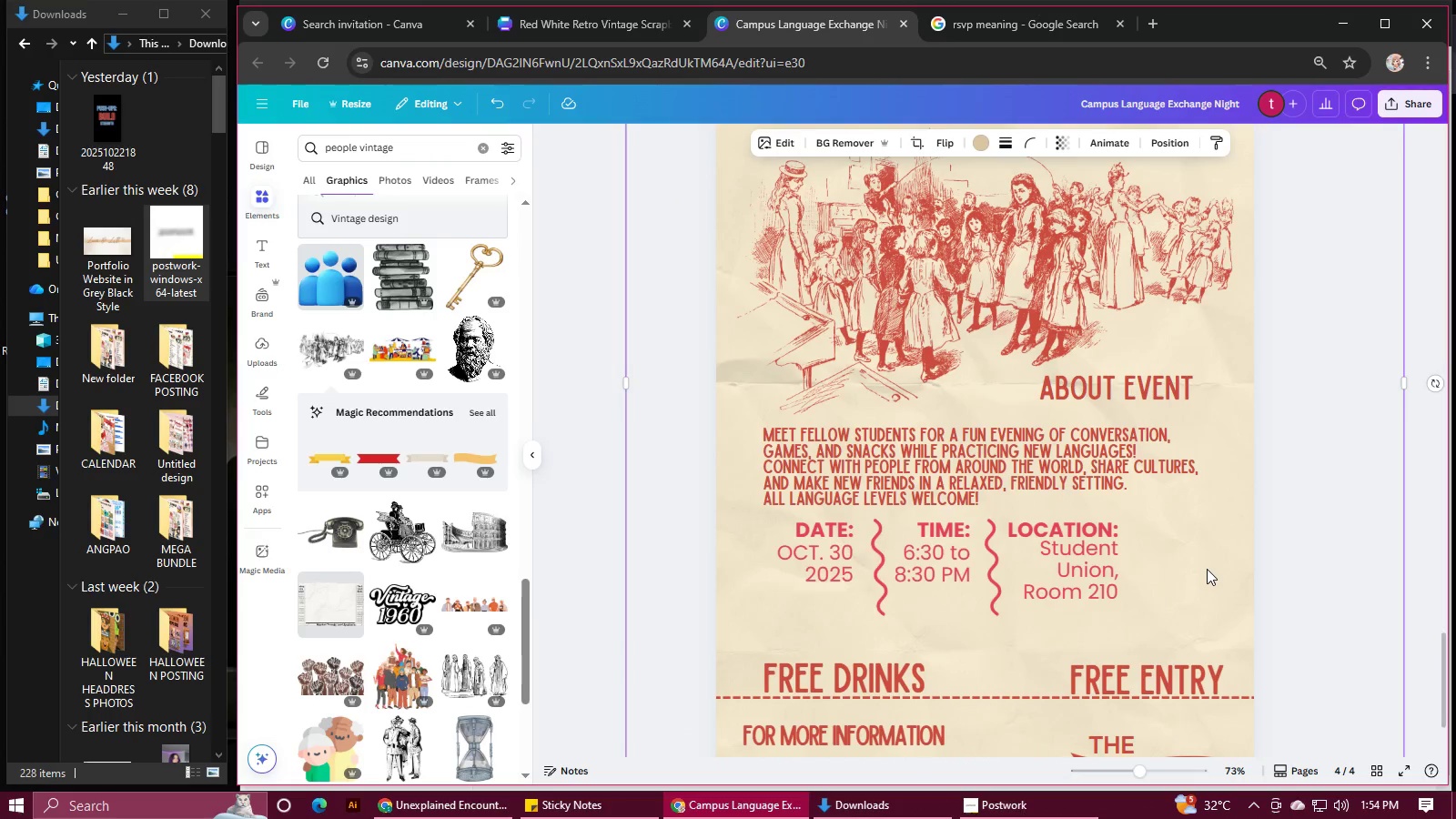 
scroll: coordinate [1207, 564], scroll_direction: up, amount: 1.0
 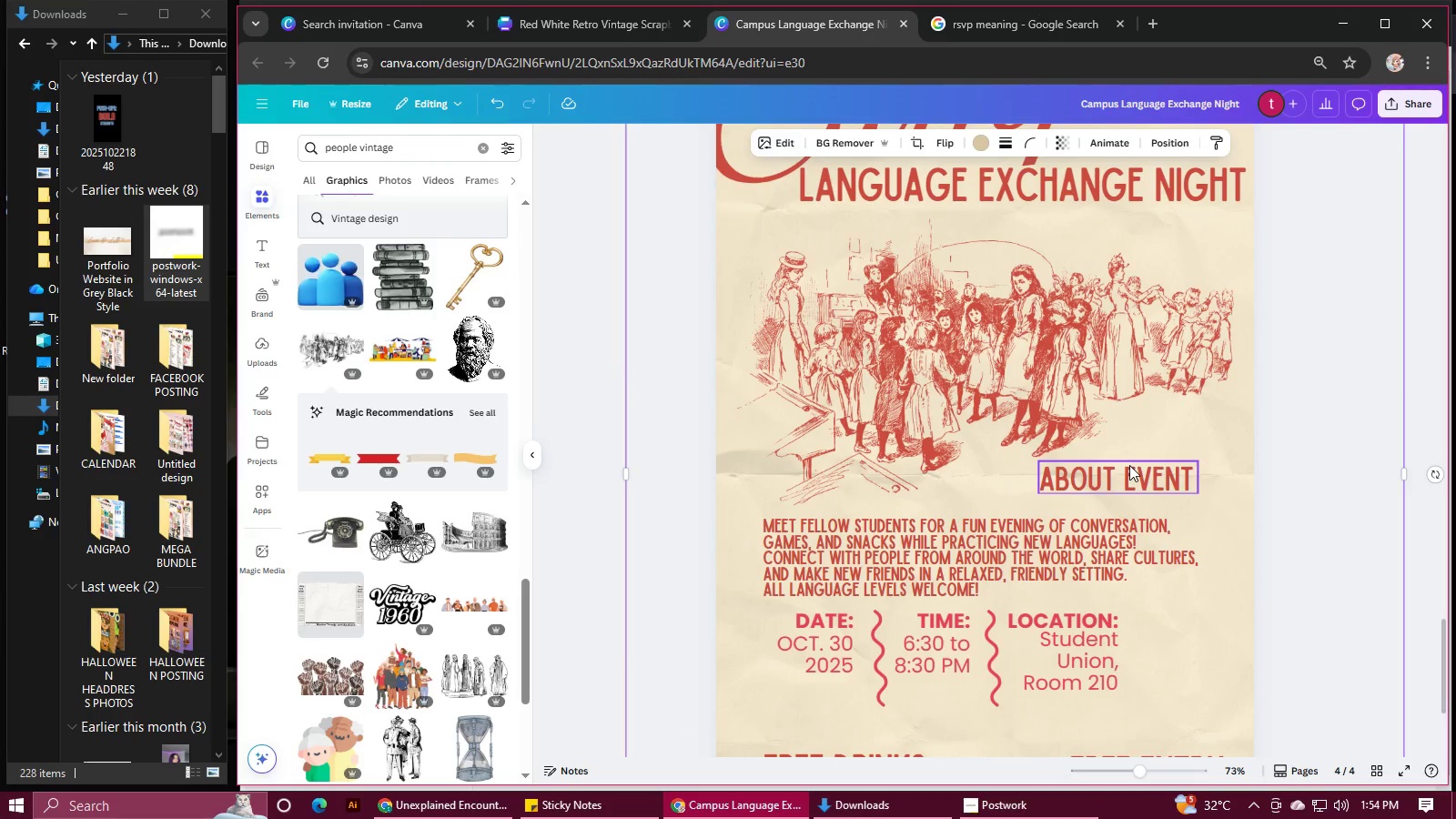 
left_click_drag(start_coordinate=[1129, 467], to_coordinate=[1125, 481])
 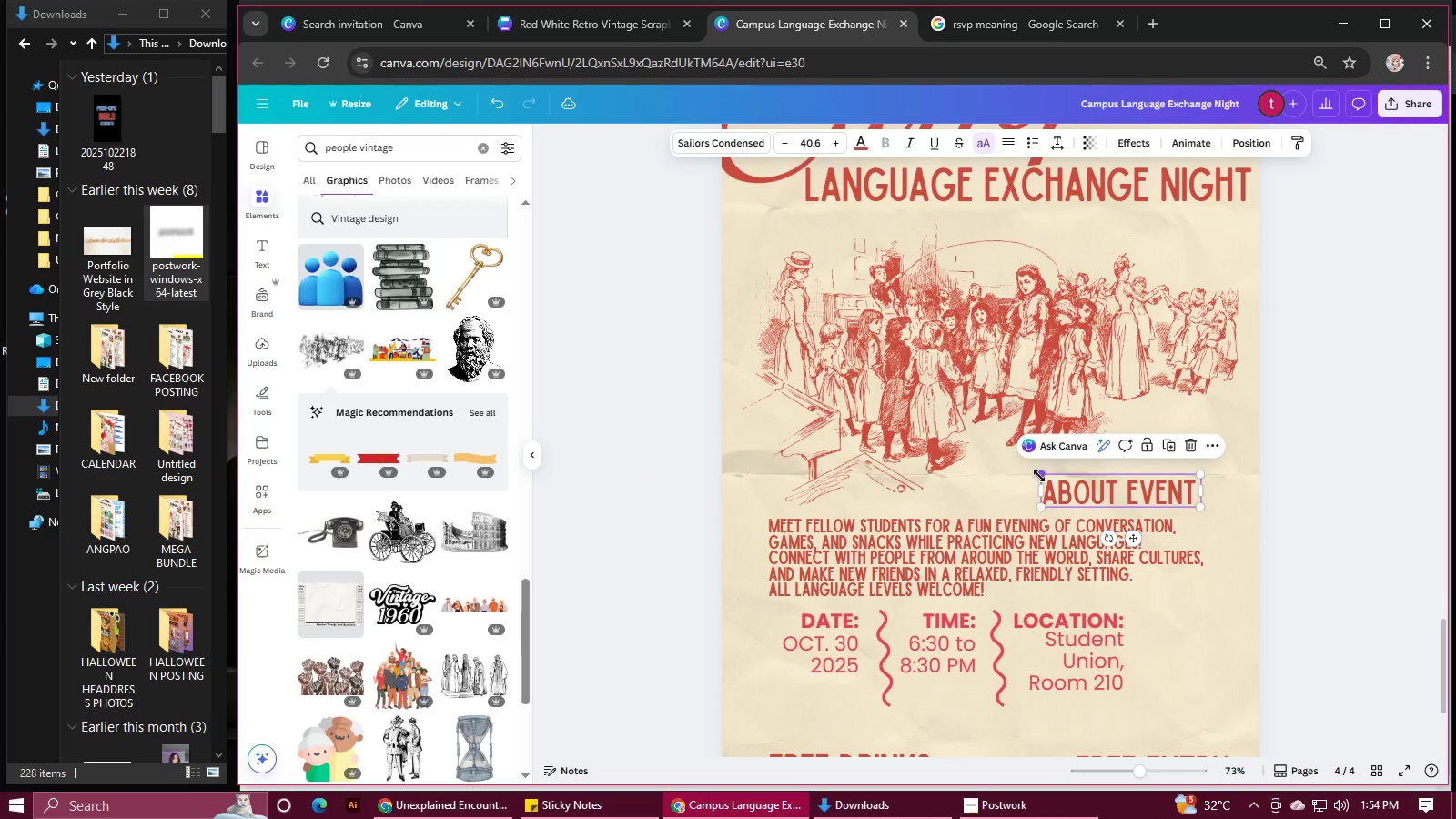 
left_click_drag(start_coordinate=[1039, 476], to_coordinate=[1021, 474])
 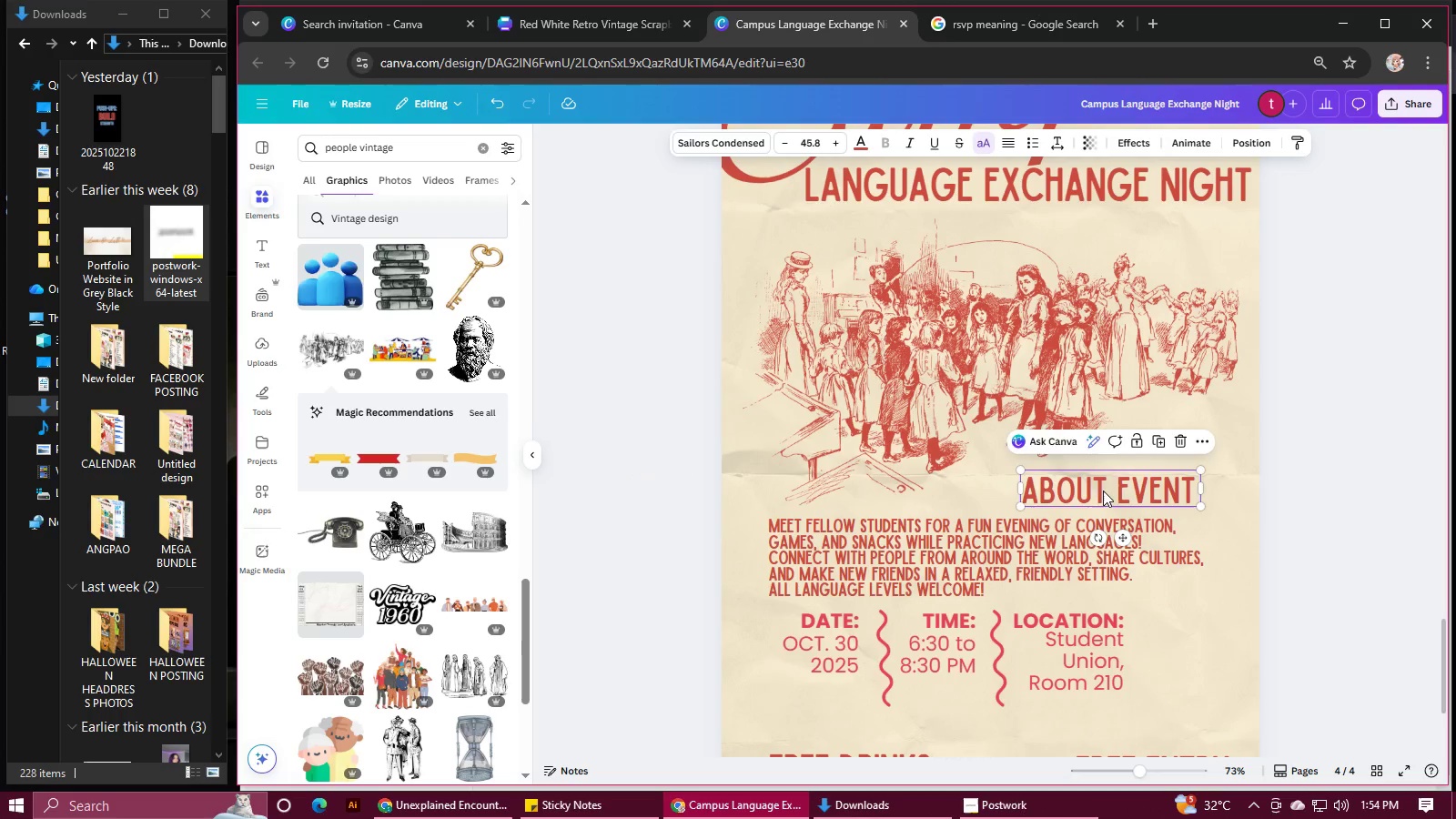 
left_click_drag(start_coordinate=[1103, 490], to_coordinate=[1109, 481])
 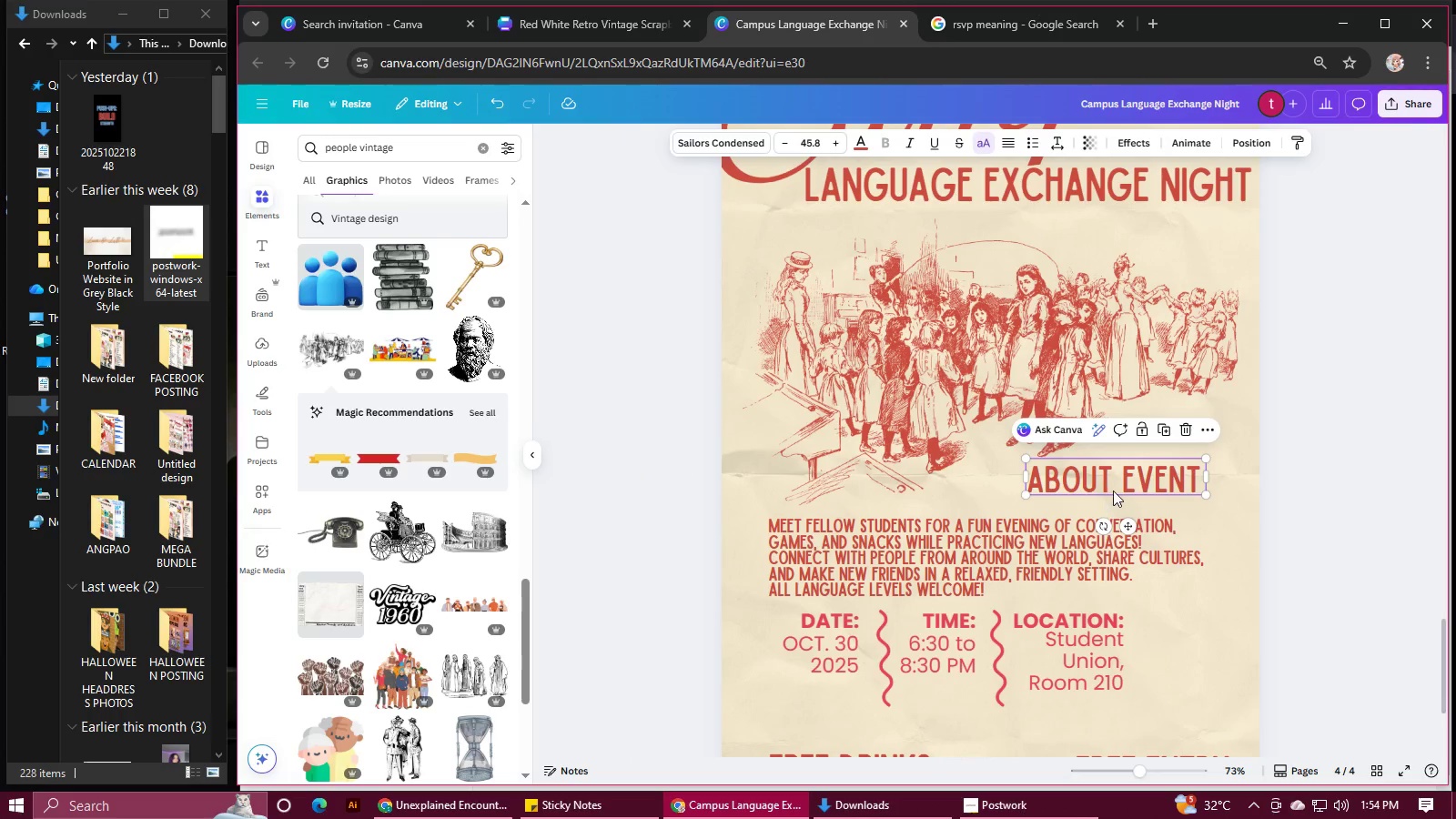 
left_click([1117, 485])
 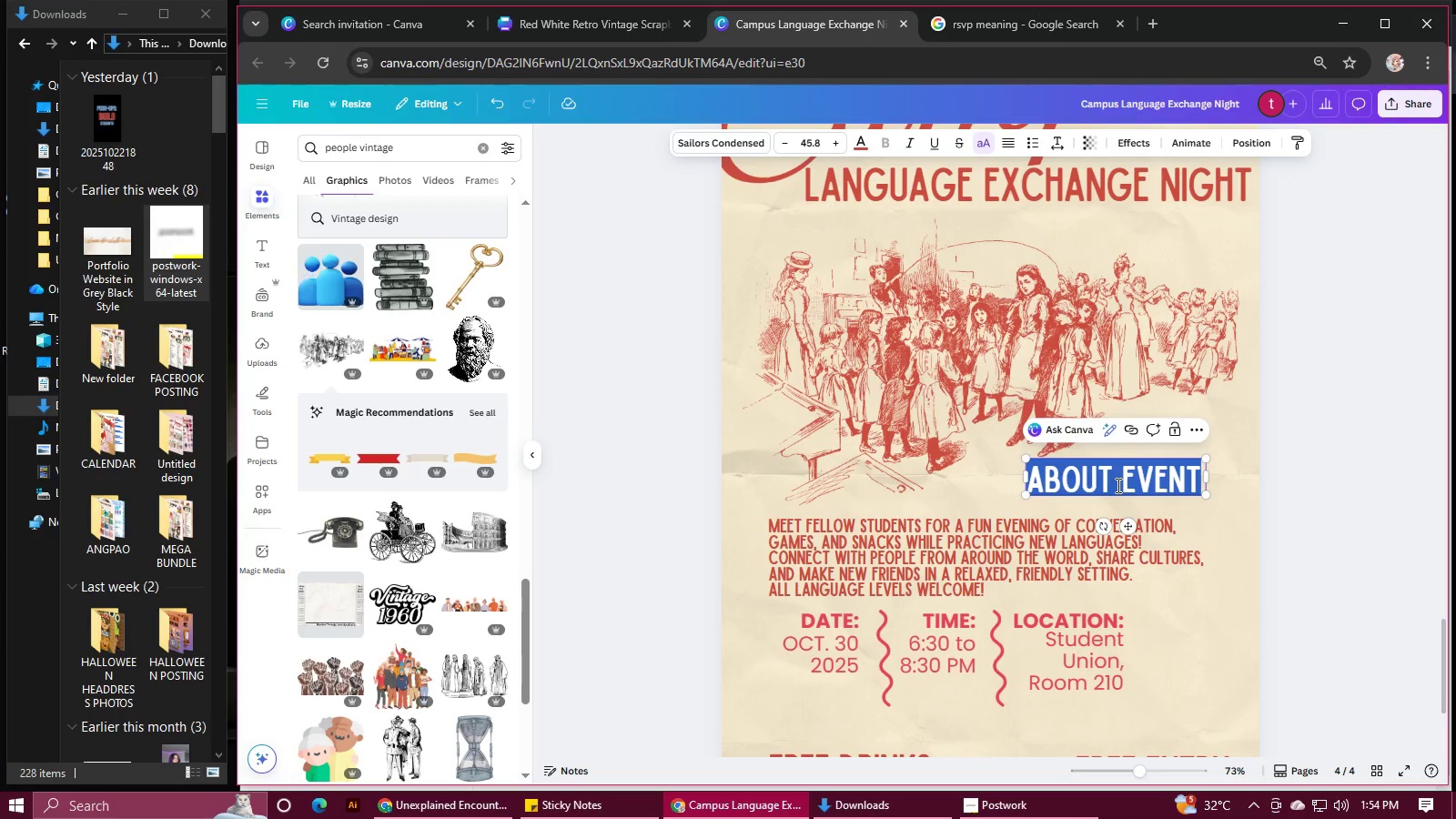 
left_click([1117, 485])
 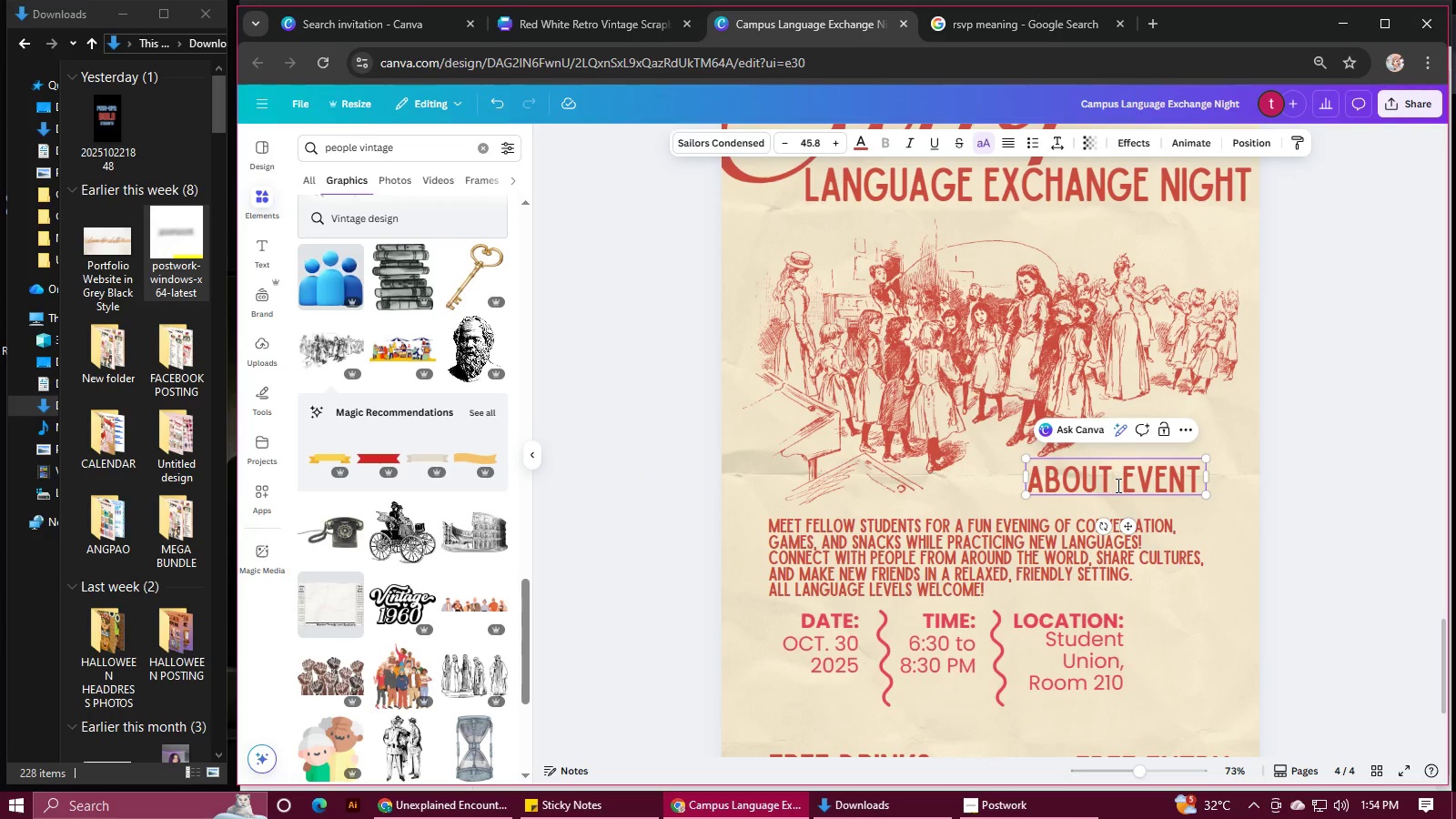 
type( the)
 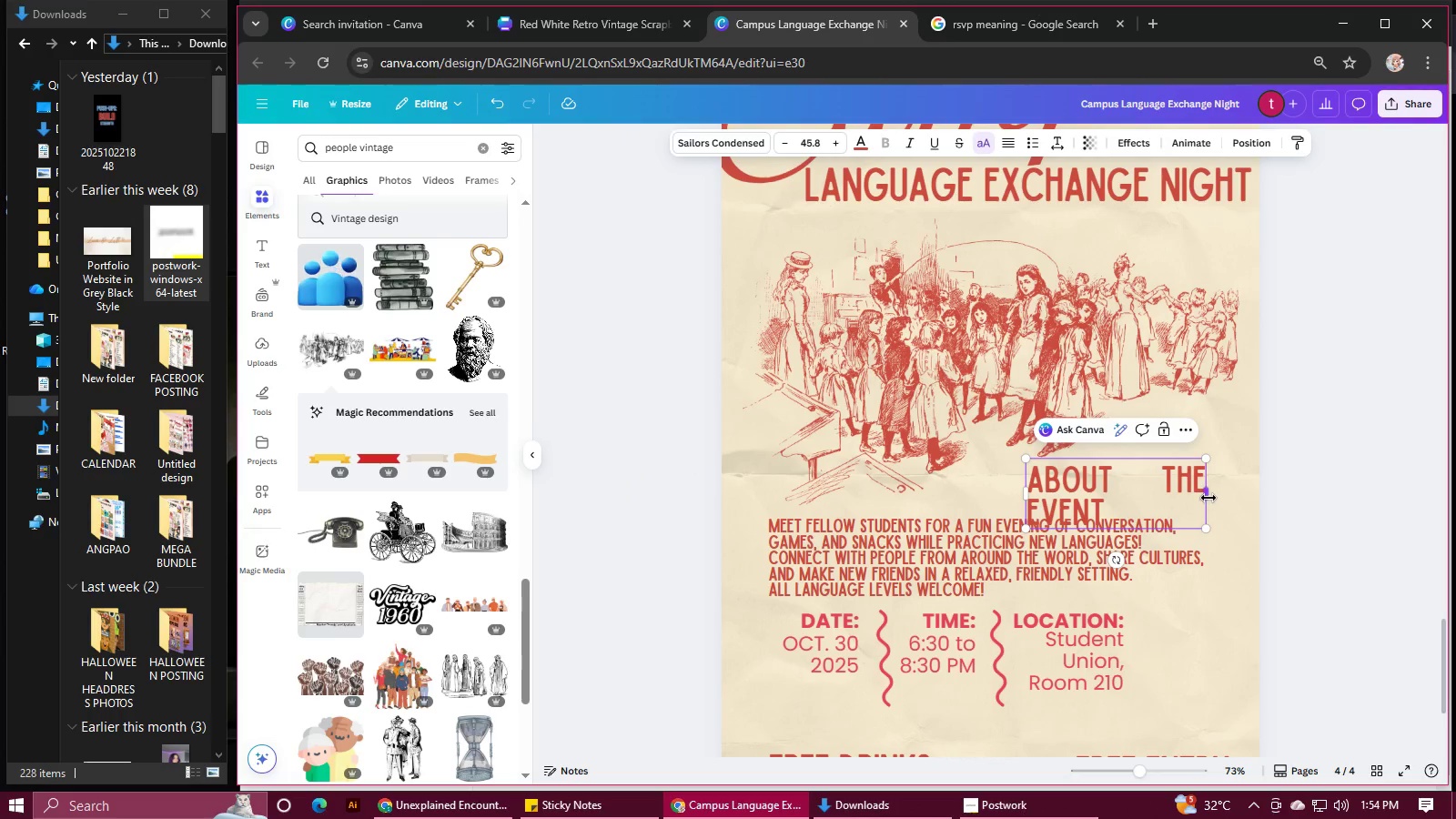 
left_click_drag(start_coordinate=[1208, 496], to_coordinate=[1264, 493])
 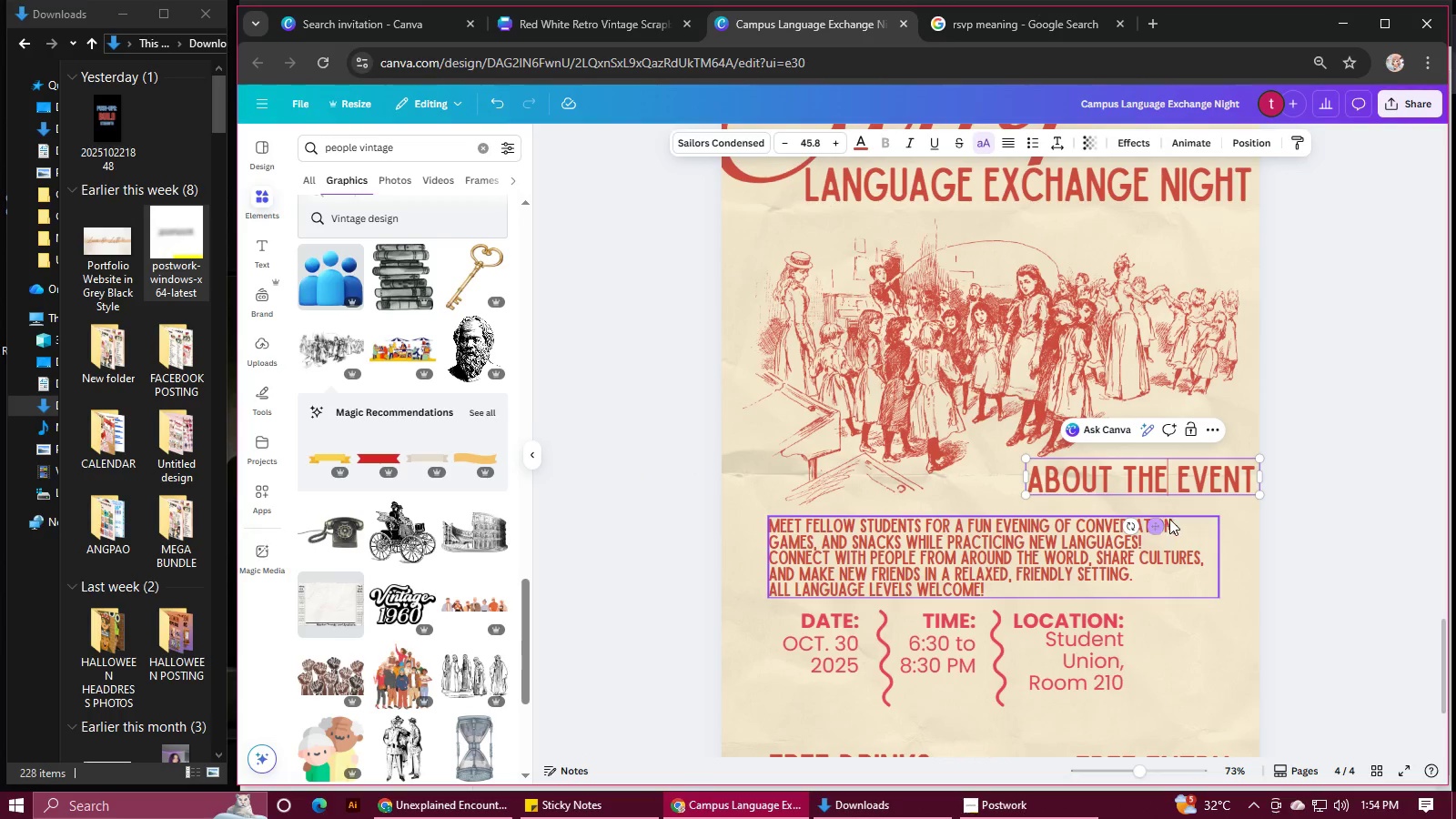 
left_click_drag(start_coordinate=[1156, 524], to_coordinate=[1104, 529])
 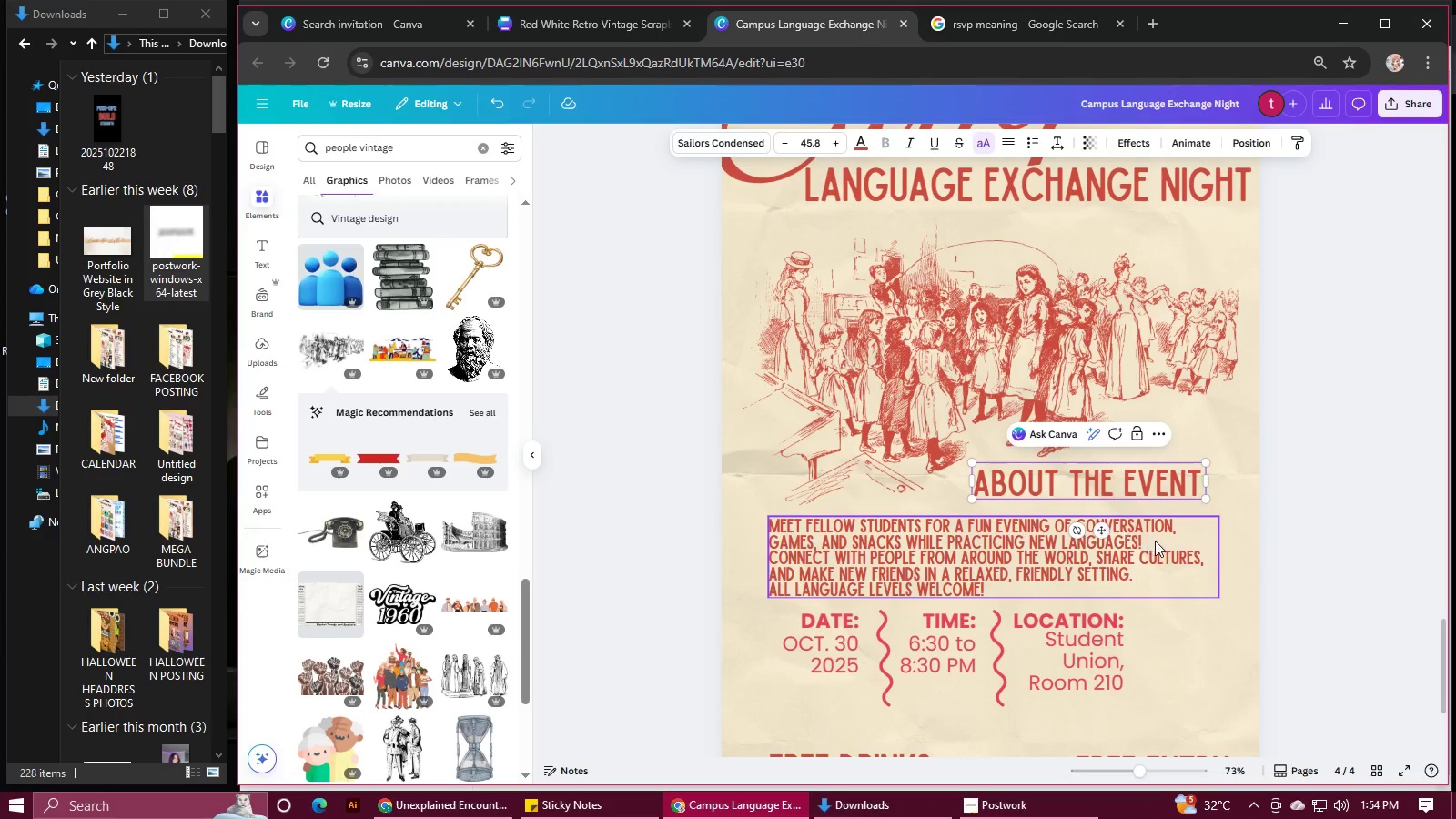 
scroll: coordinate [1083, 424], scroll_direction: up, amount: 21.0
 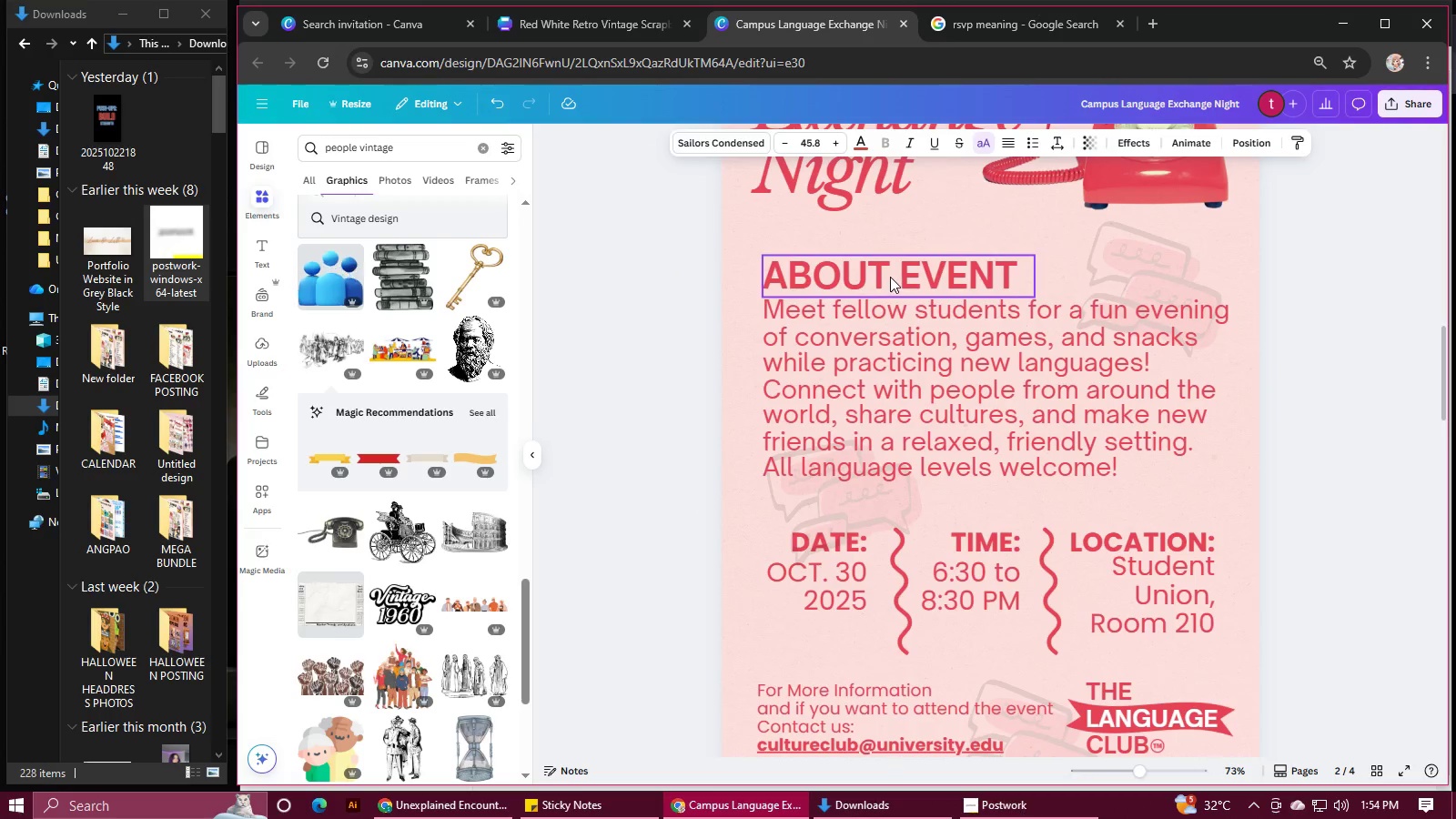 
double_click([890, 277])
 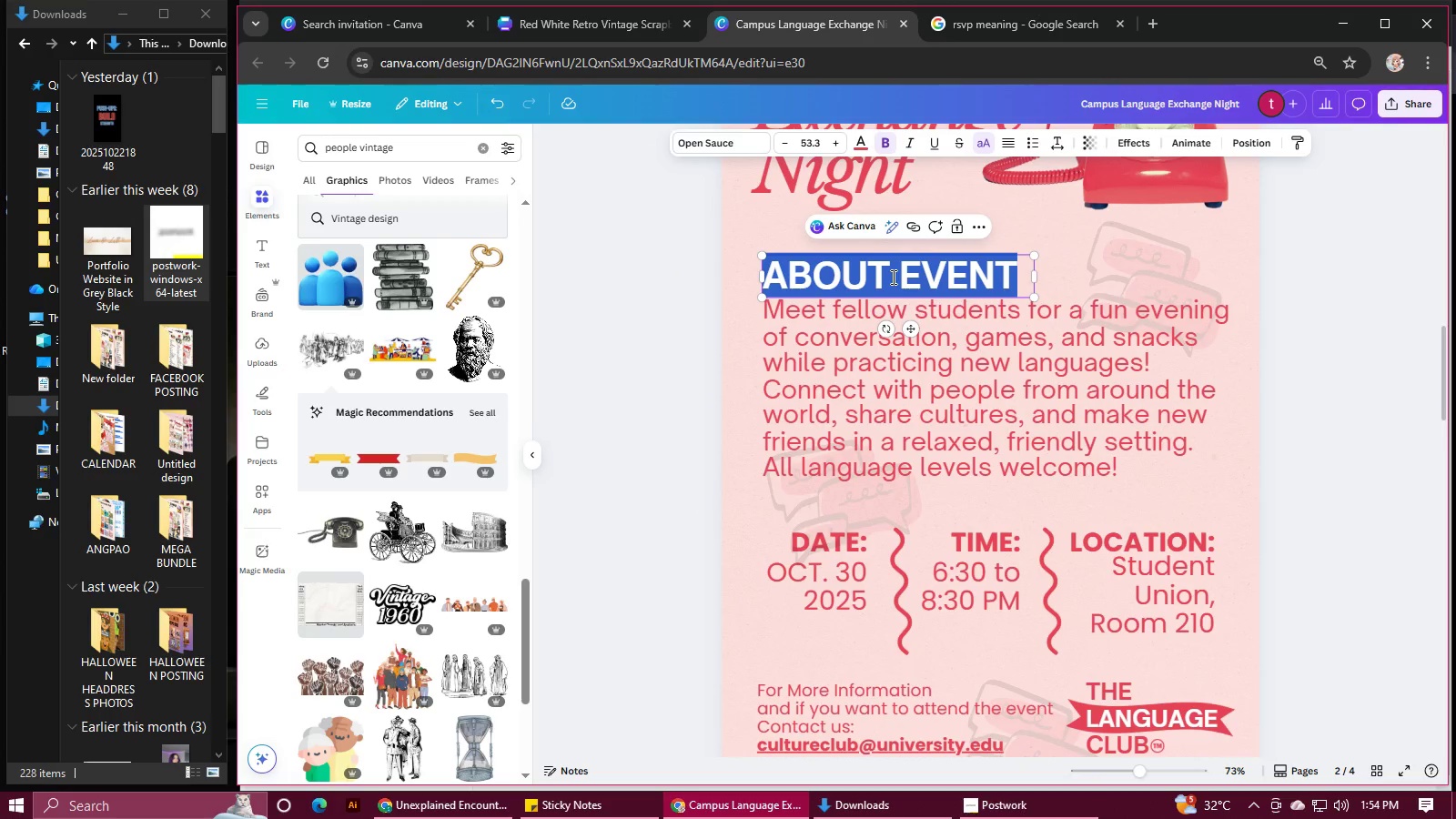 
left_click([892, 277])
 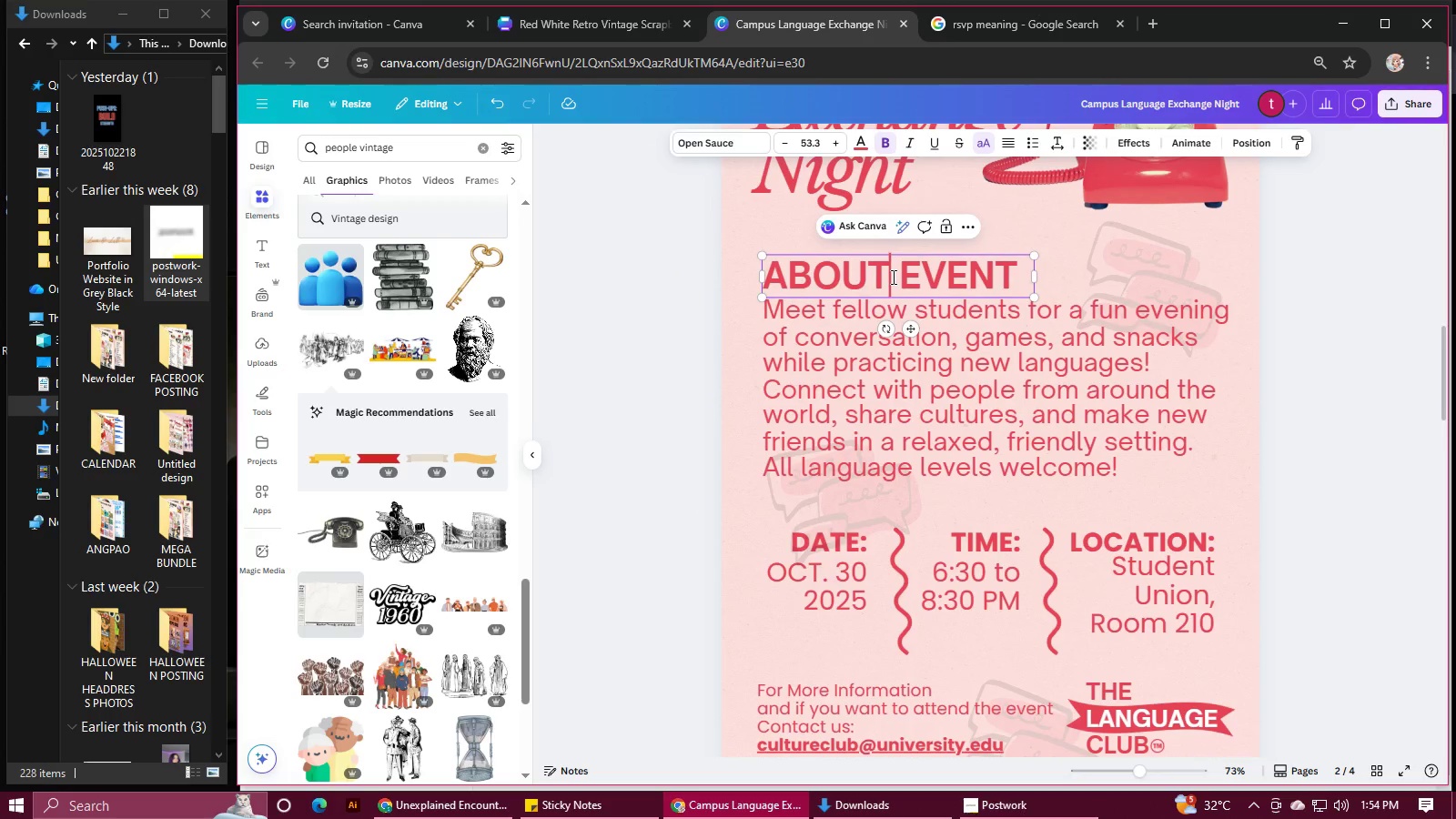 
type( the)
 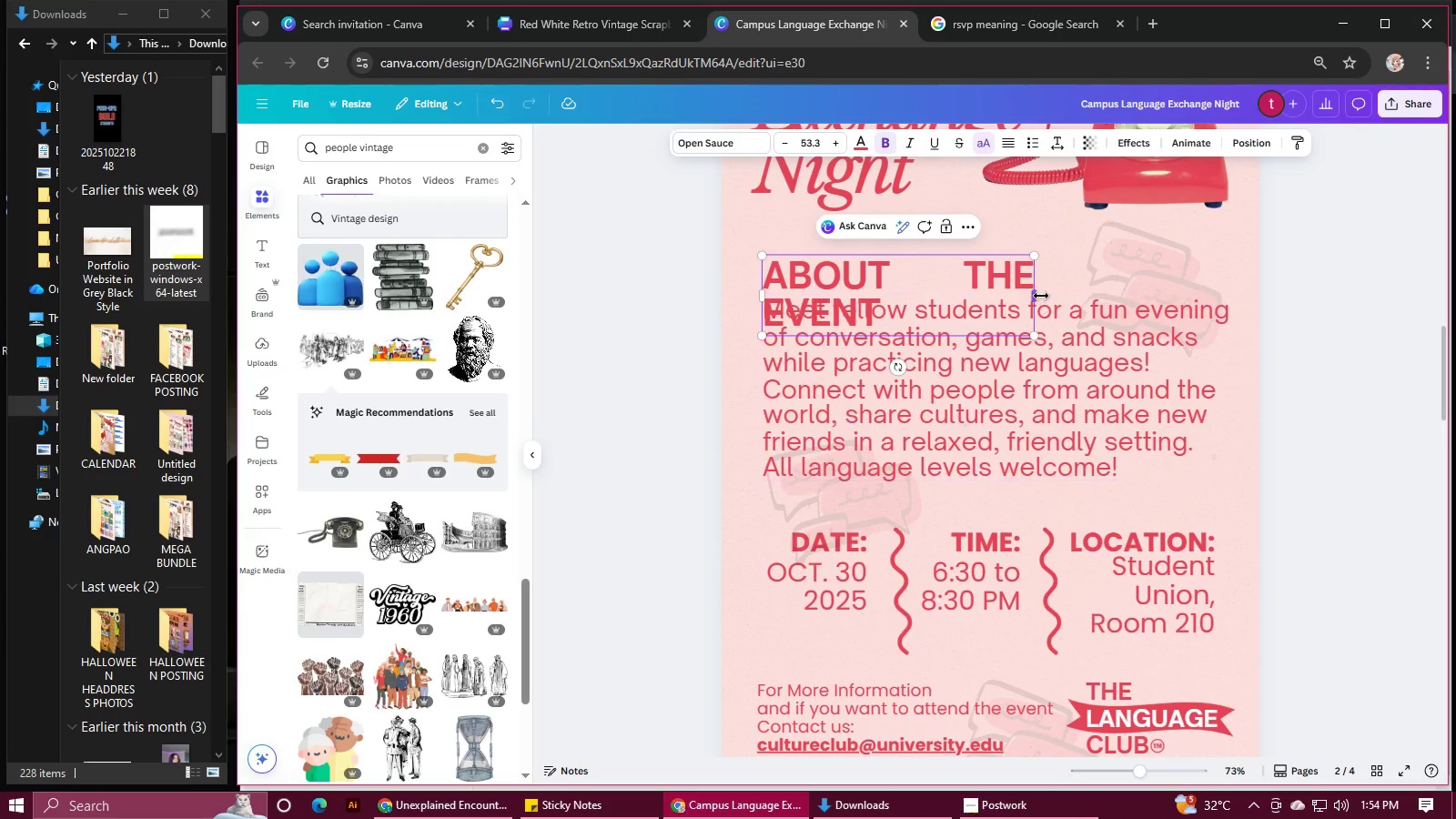 
left_click_drag(start_coordinate=[1041, 296], to_coordinate=[1135, 298])
 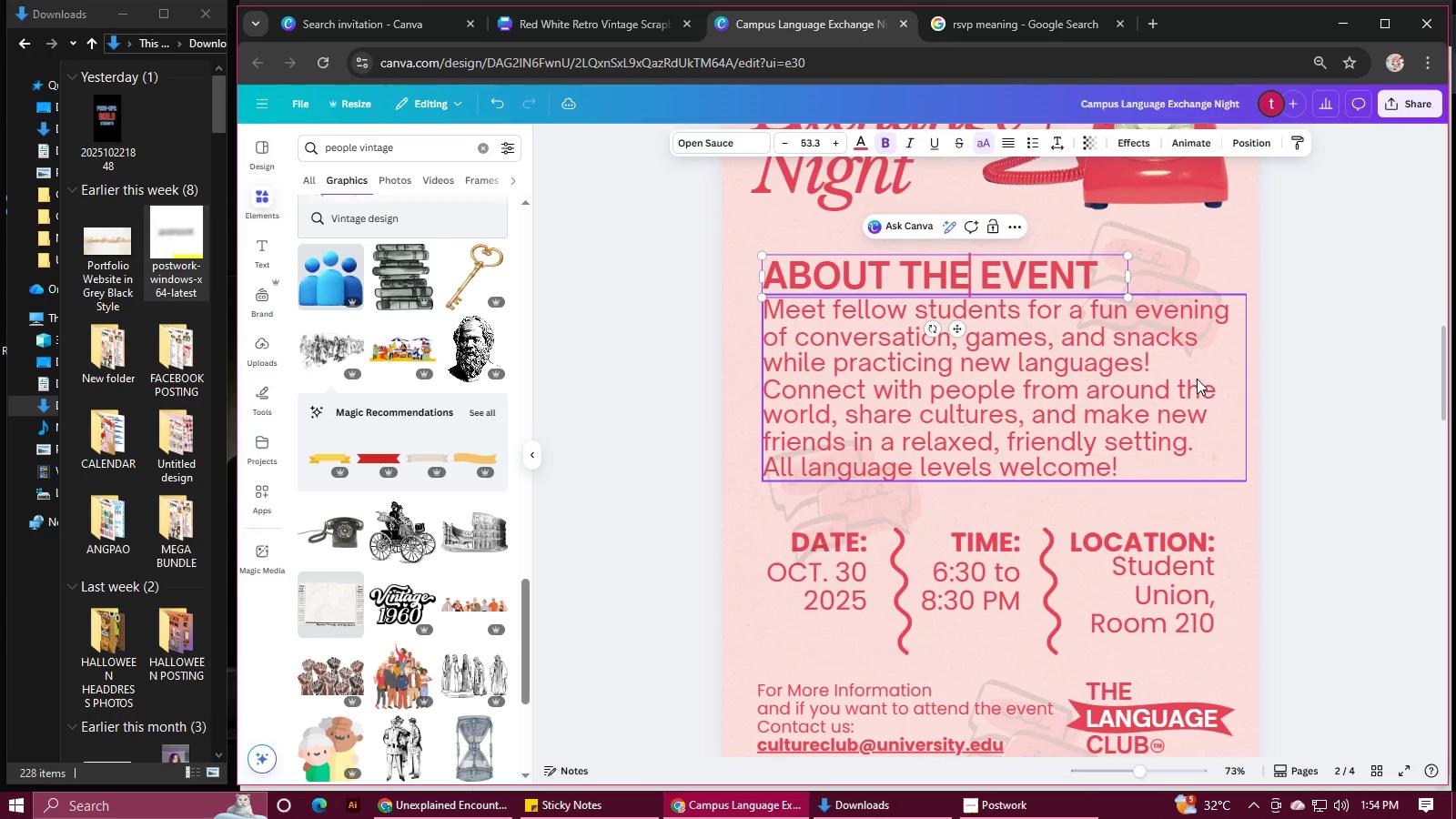 
scroll: coordinate [1088, 475], scroll_direction: up, amount: 10.0
 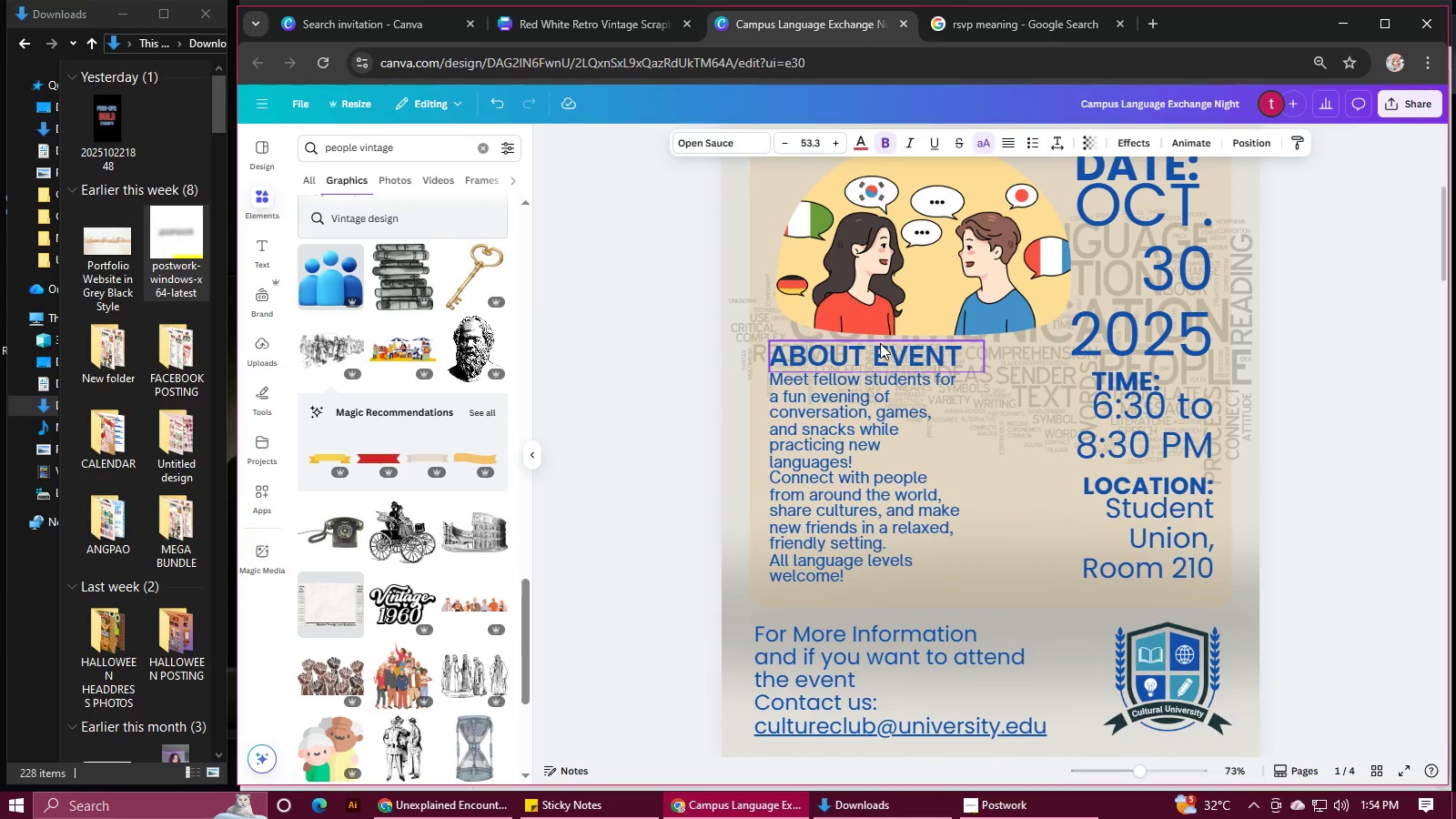 
left_click([876, 351])
 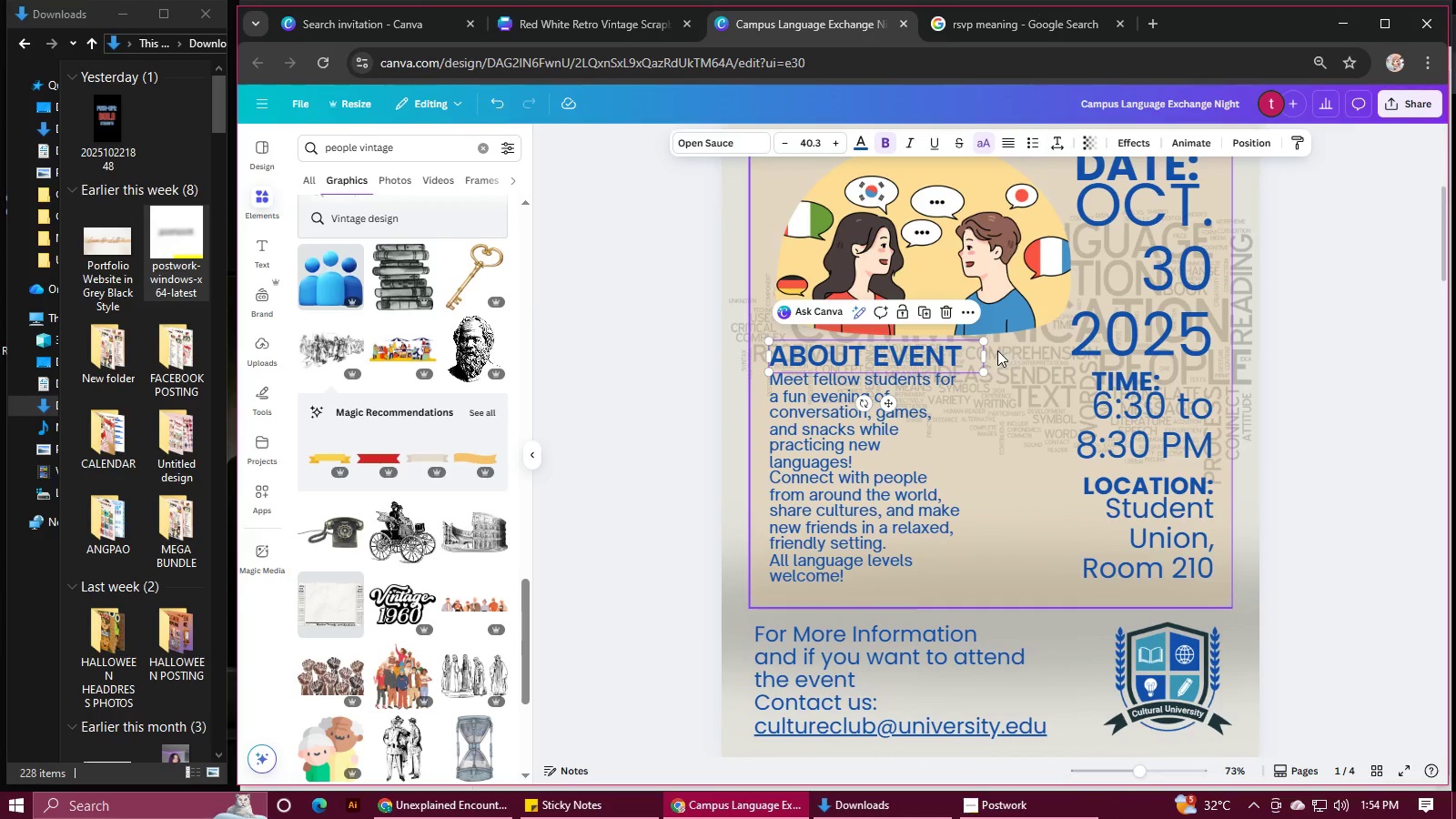 
left_click_drag(start_coordinate=[989, 355], to_coordinate=[1025, 355])
 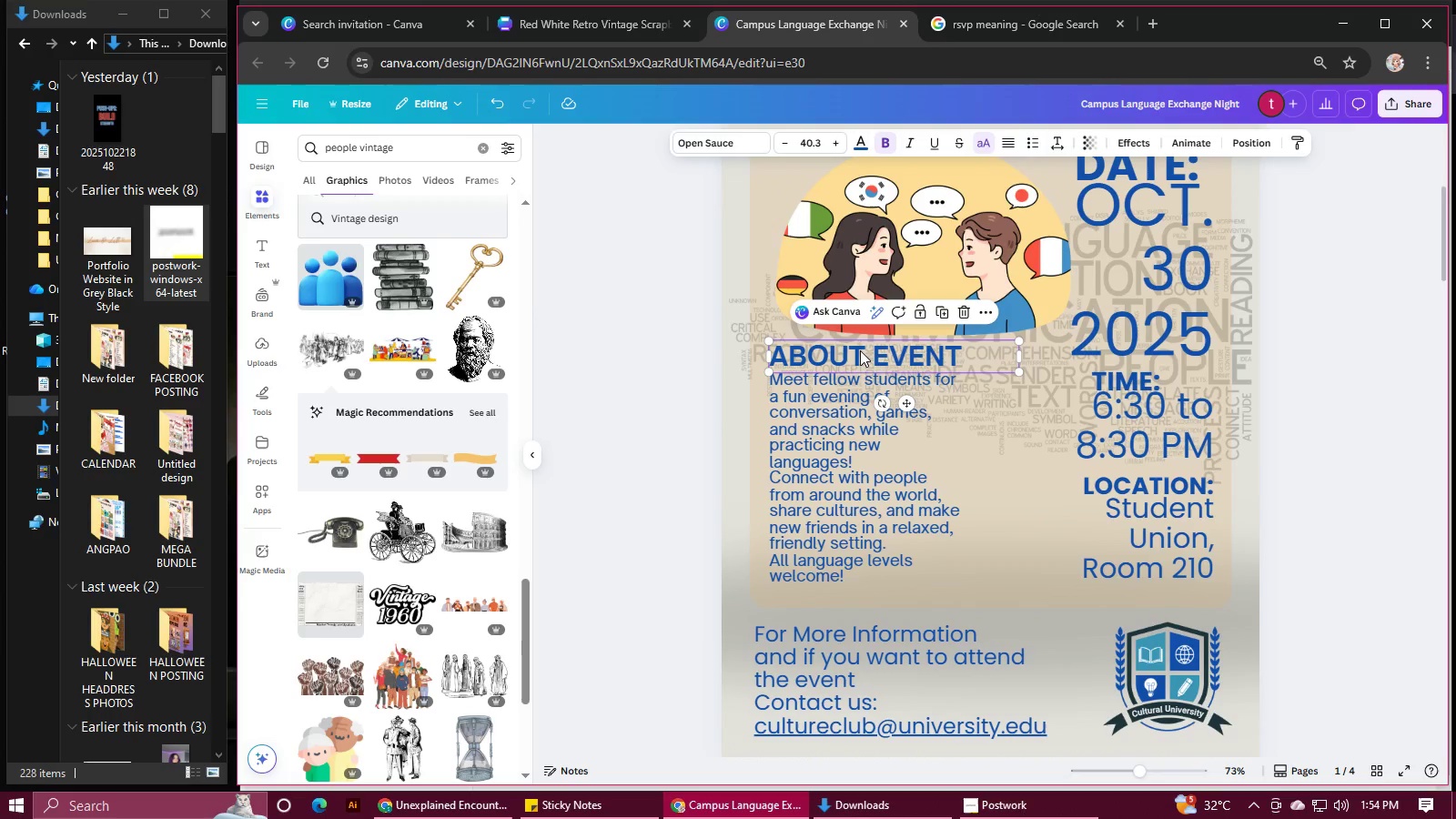 
left_click([868, 353])
 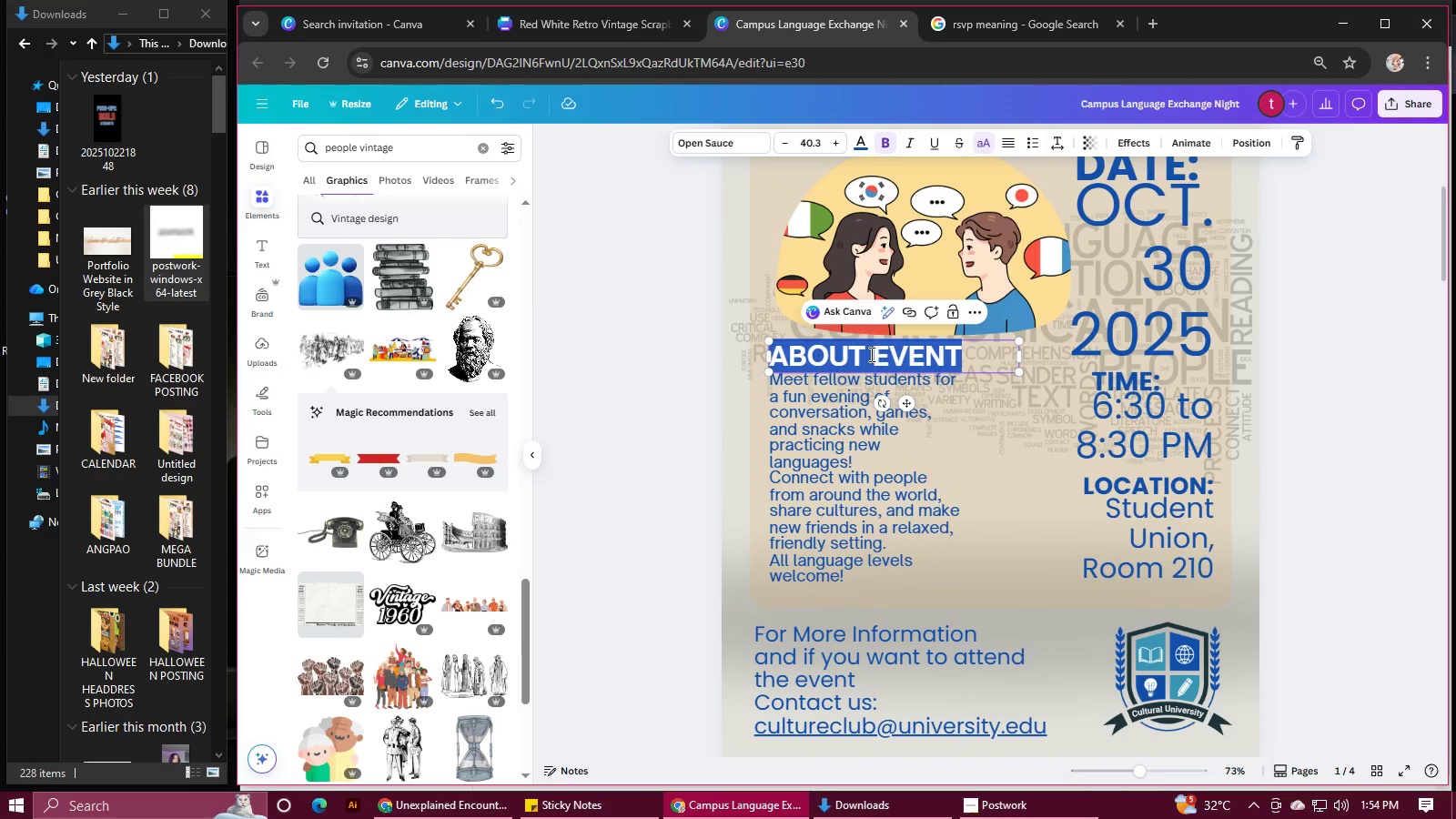 
left_click([870, 354])
 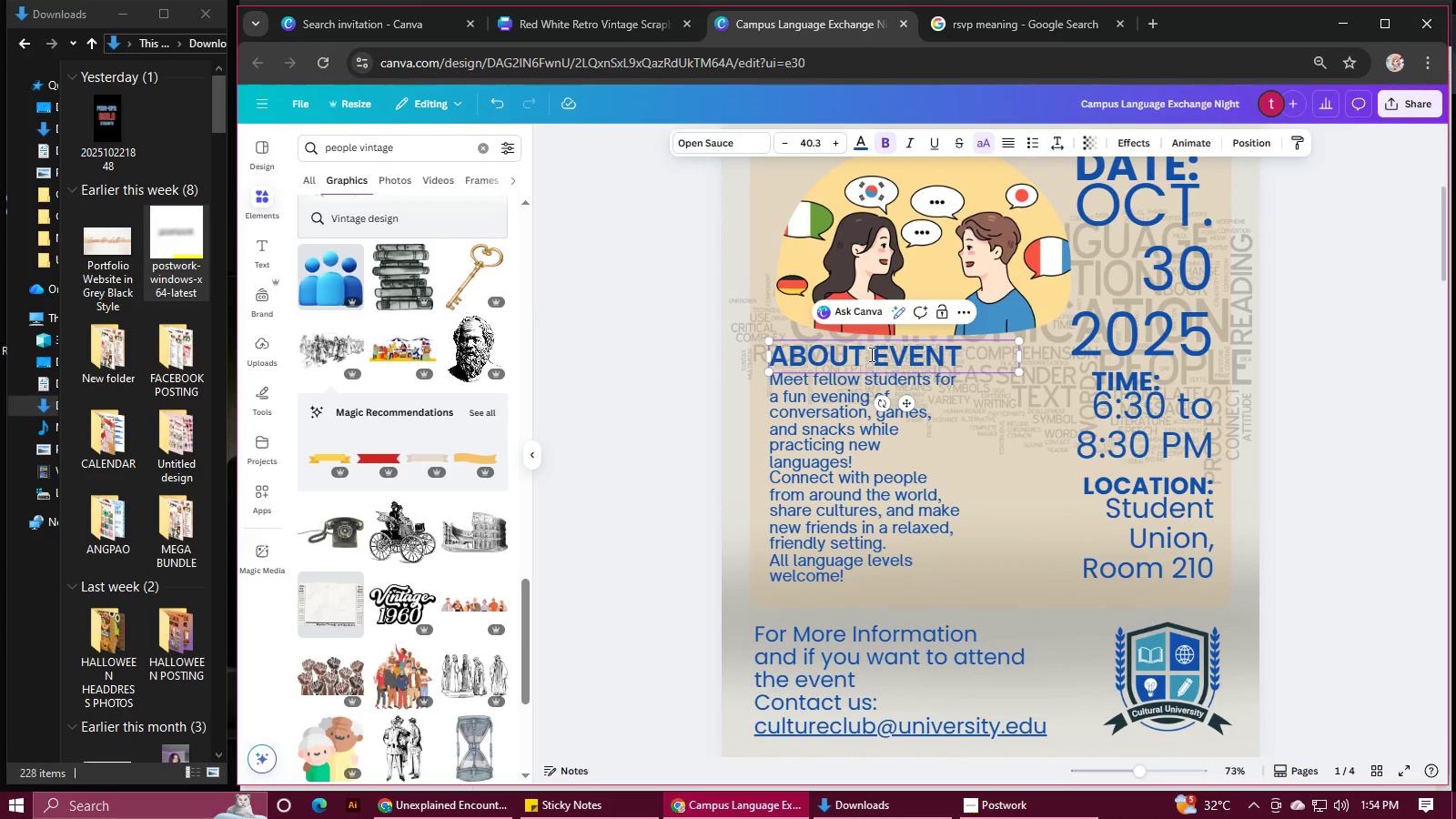 
type(the )
 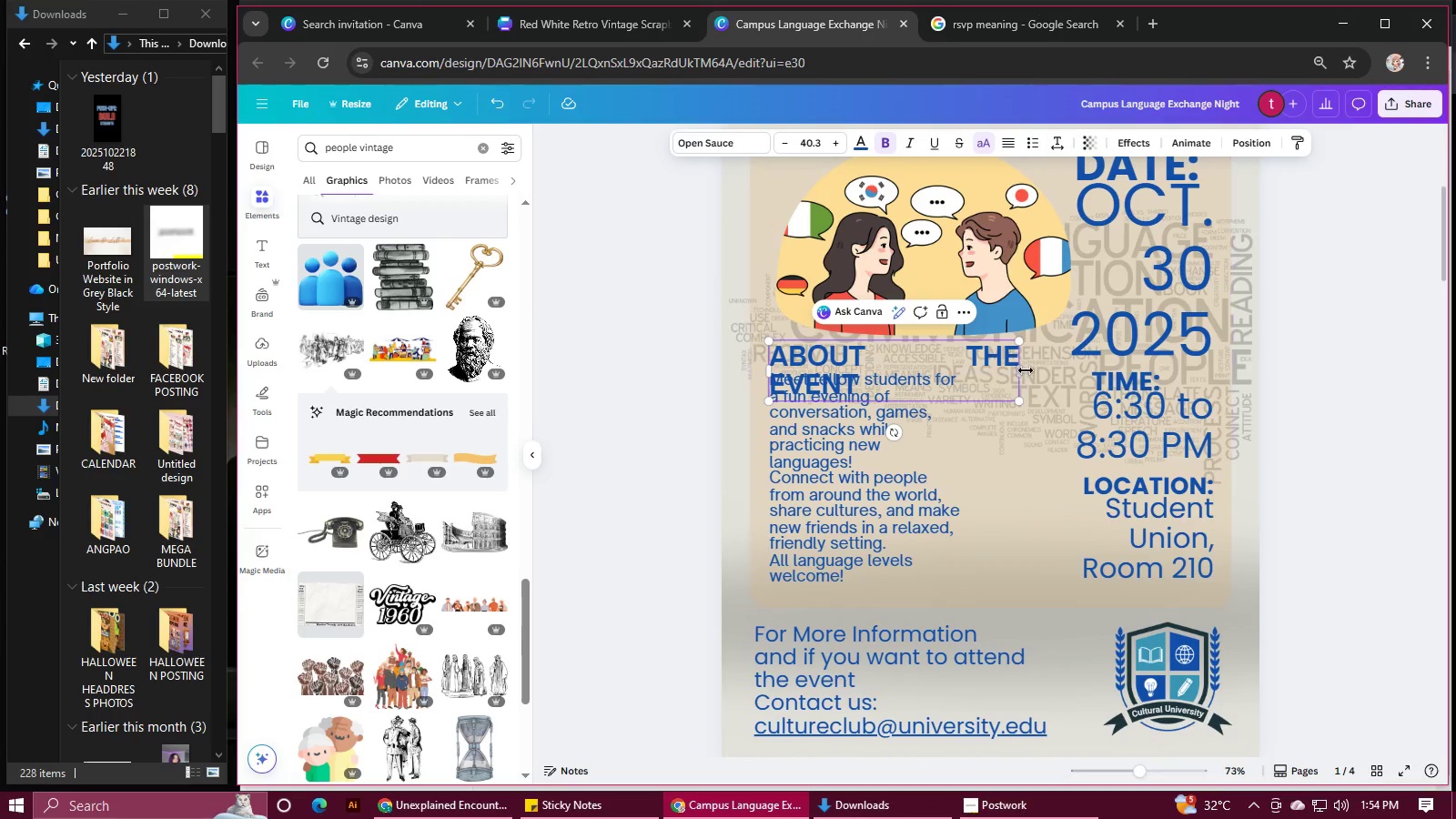 
left_click_drag(start_coordinate=[1023, 370], to_coordinate=[1041, 370])
 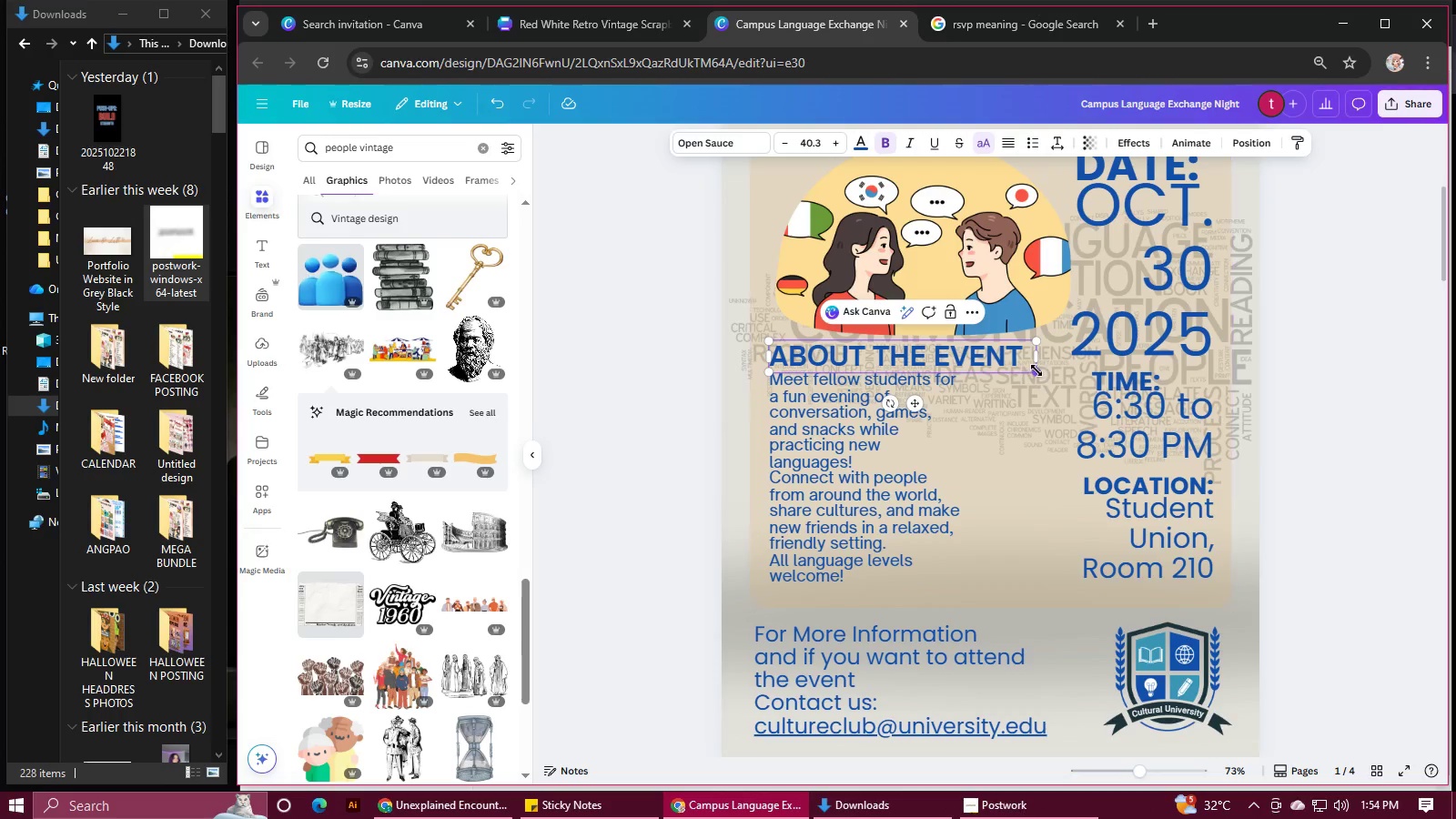 
left_click_drag(start_coordinate=[1036, 370], to_coordinate=[997, 370])
 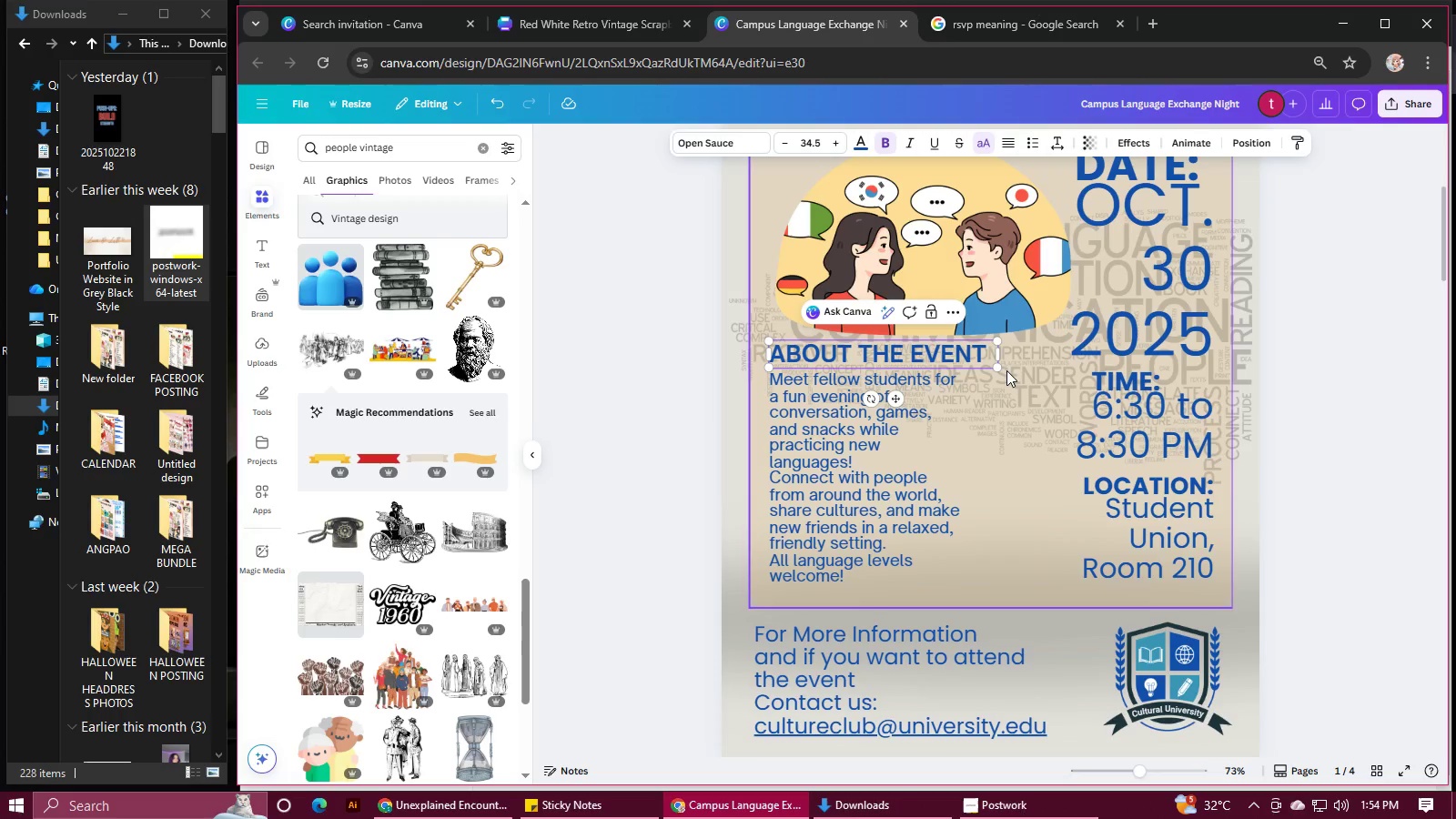 
left_click_drag(start_coordinate=[995, 364], to_coordinate=[976, 364])
 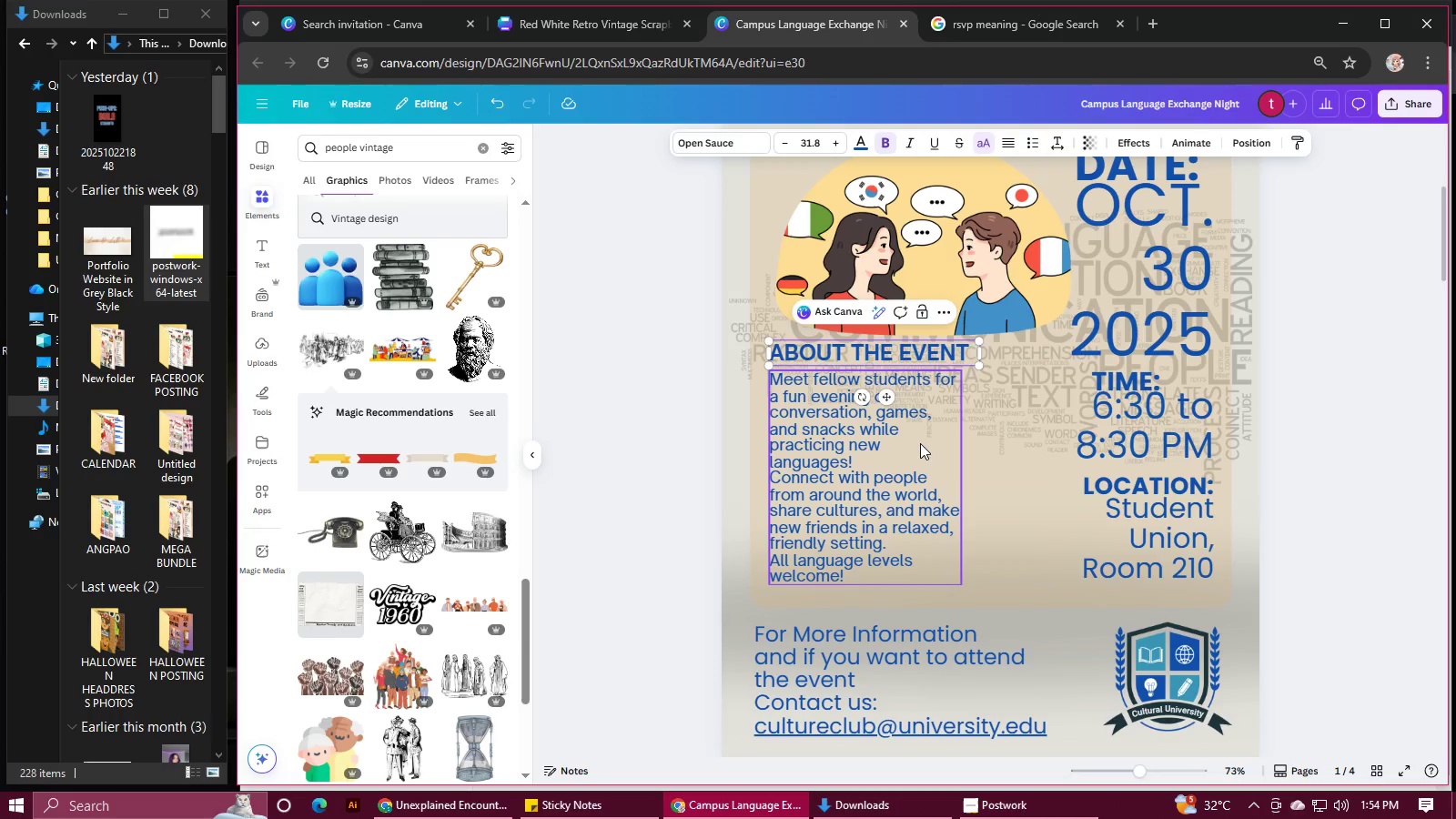 
left_click([920, 443])
 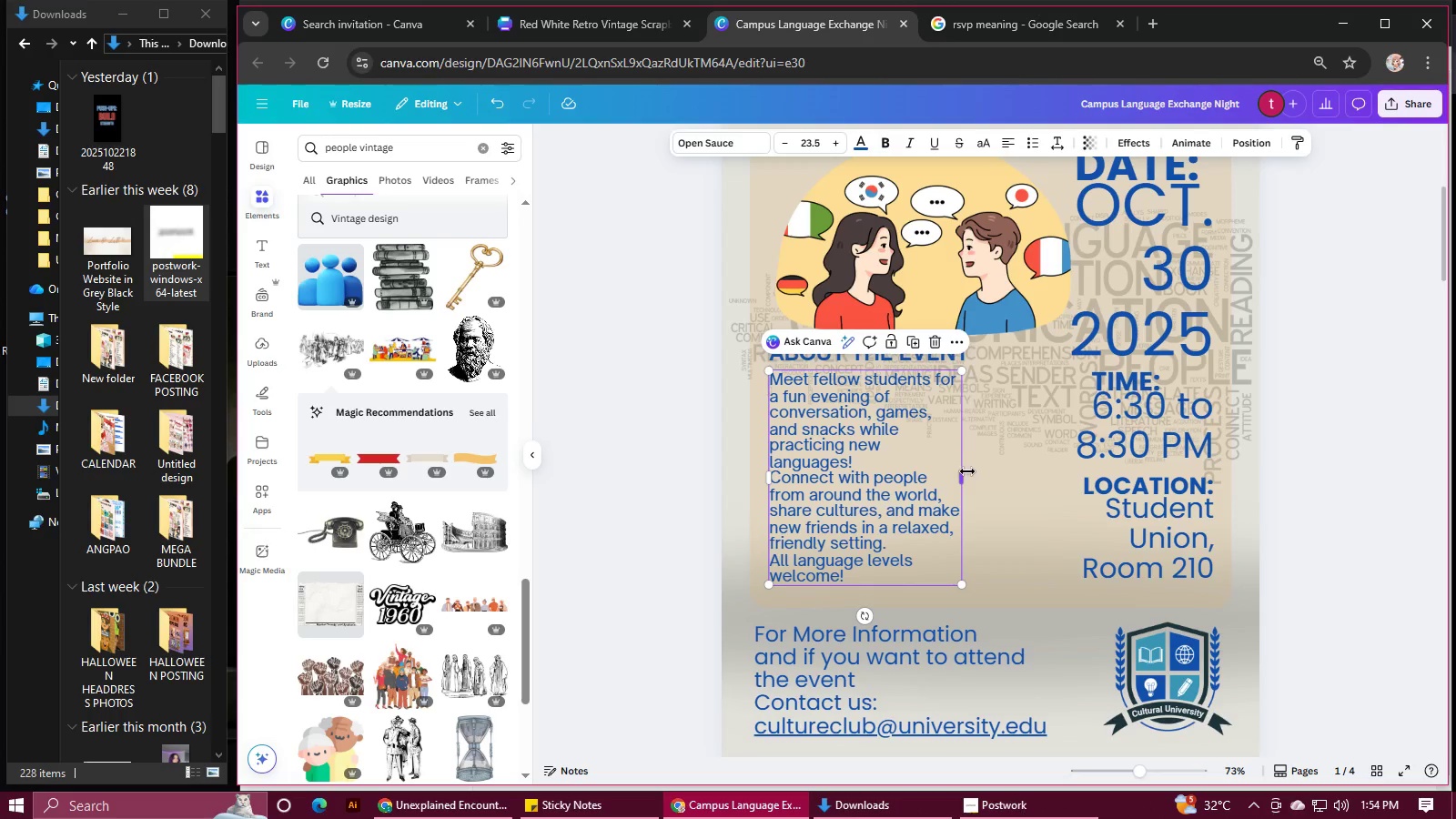 
left_click_drag(start_coordinate=[970, 474], to_coordinate=[979, 473])
 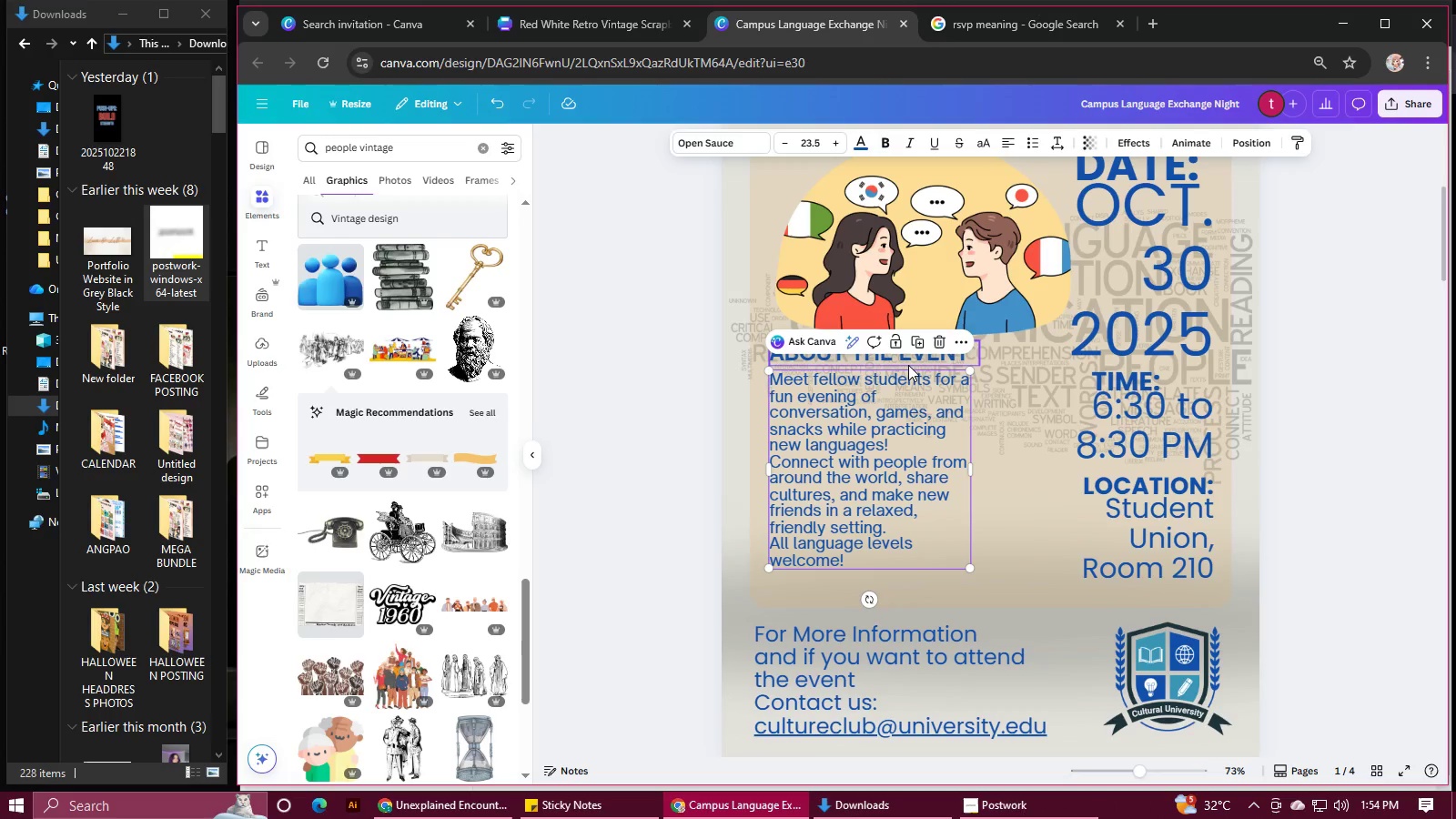 
left_click([1070, 410])
 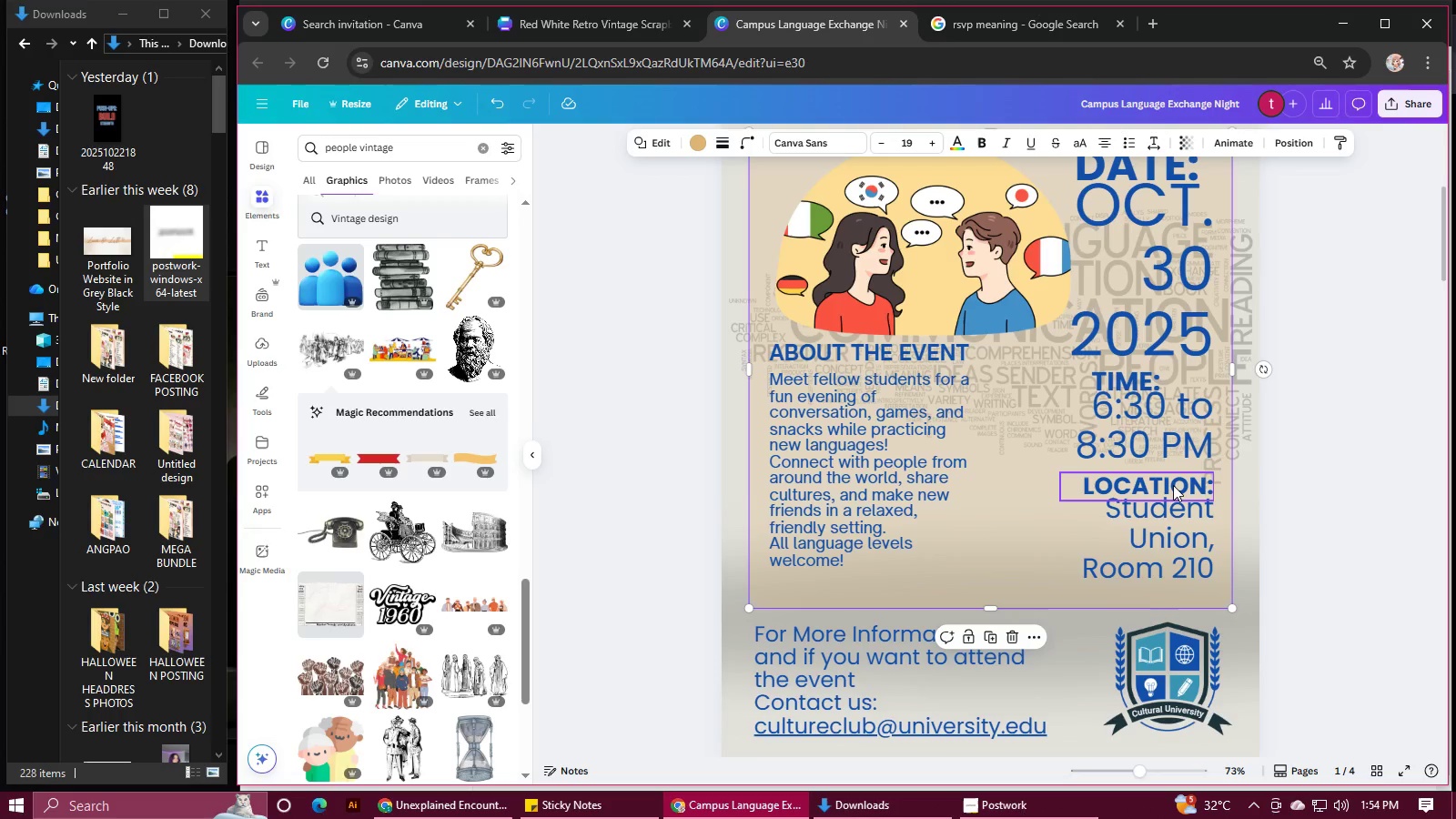 
scroll: coordinate [1138, 515], scroll_direction: up, amount: 2.0
 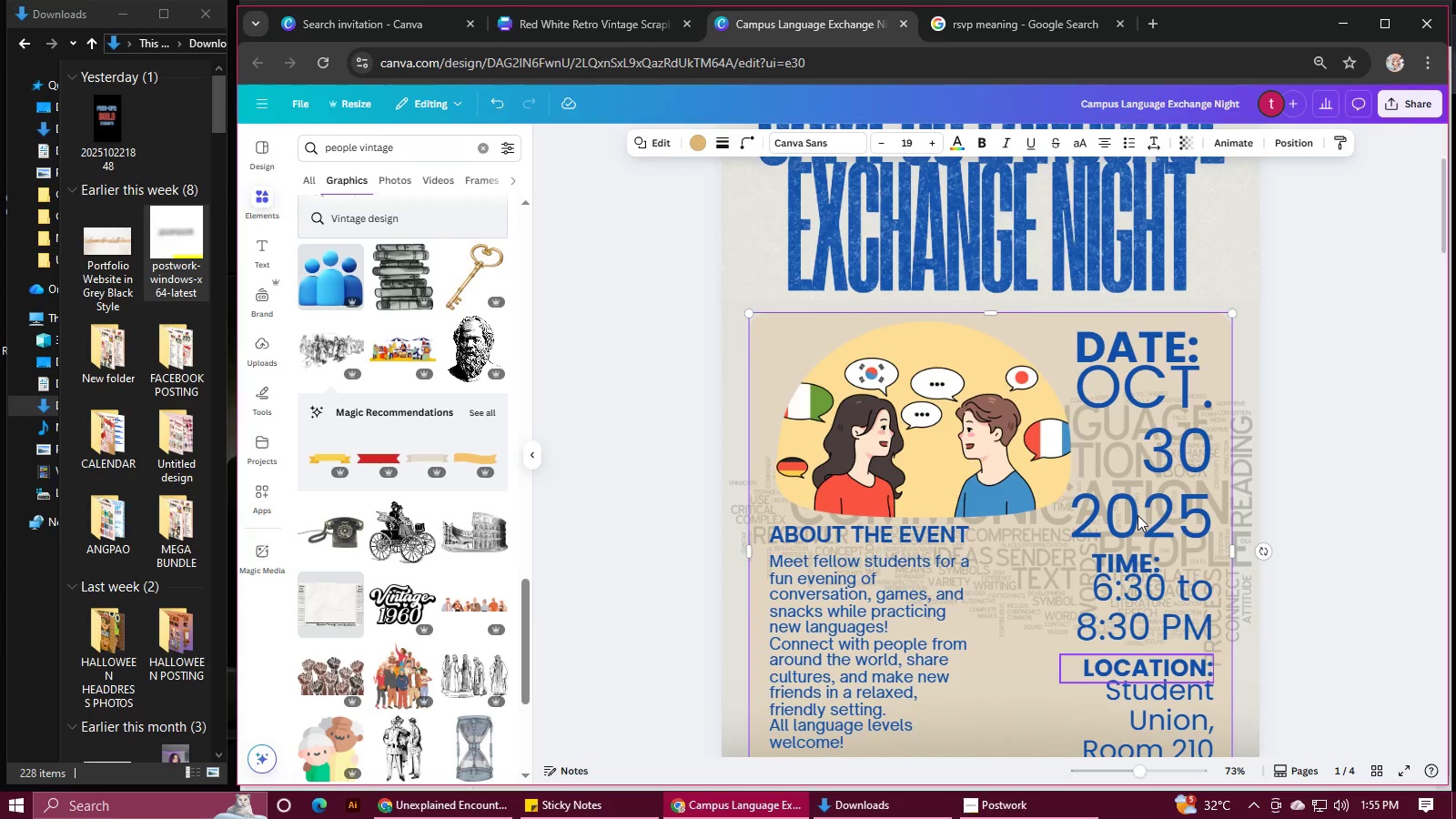 
scroll: coordinate [1147, 513], scroll_direction: down, amount: 2.0
 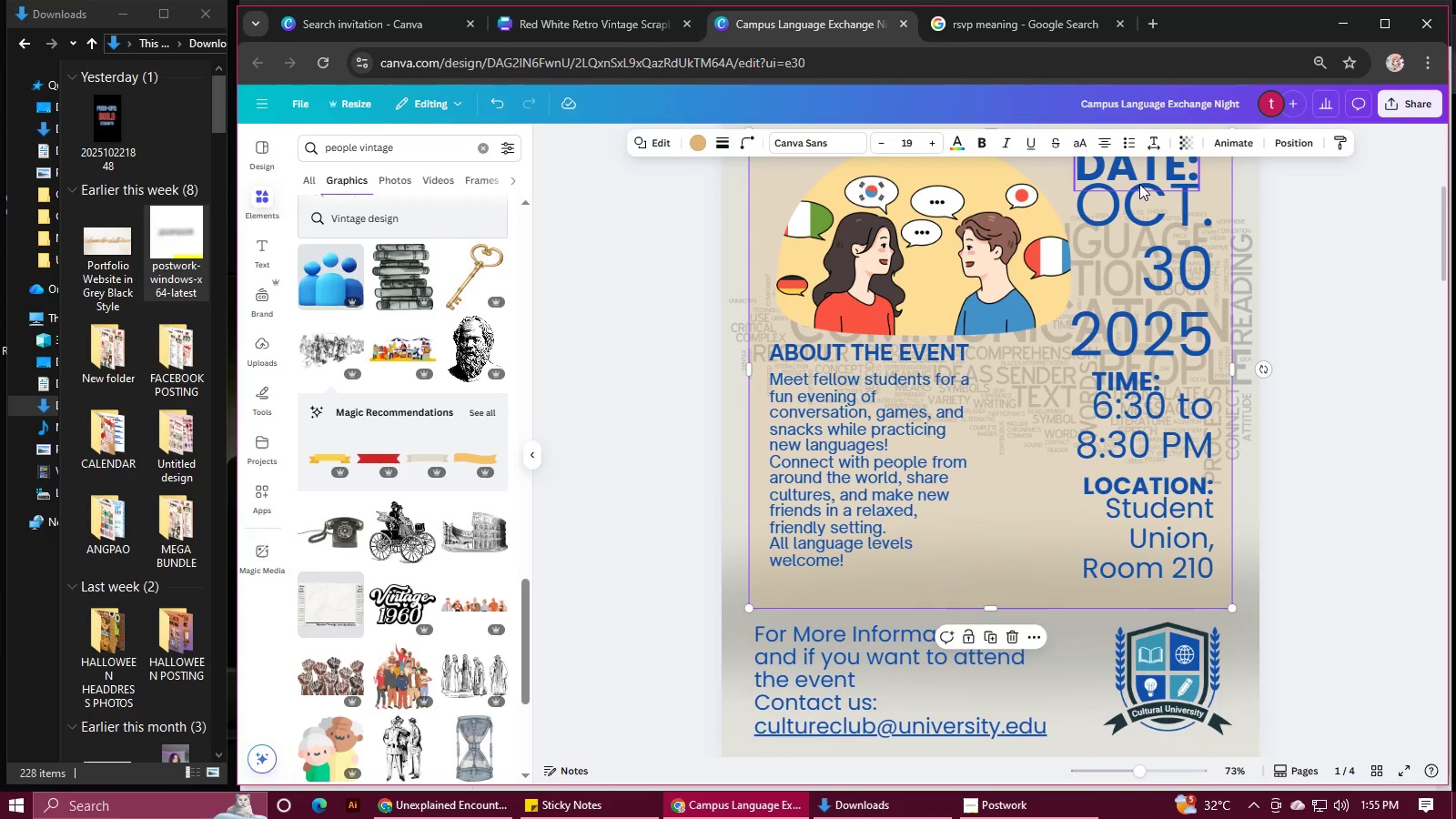 
hold_key(key=ShiftLeft, duration=1.5)
left_click([1139, 184])
 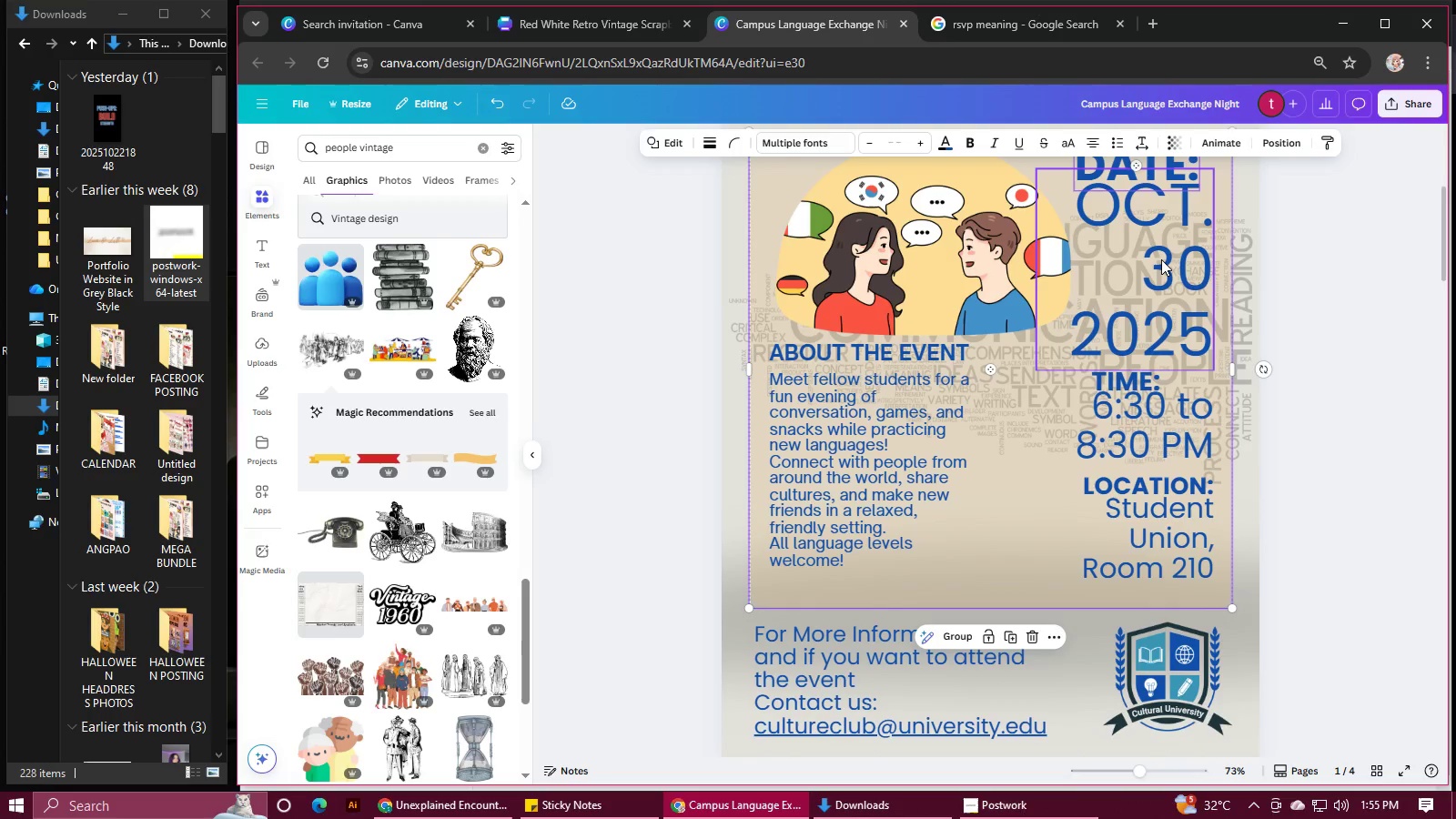 
left_click([1161, 259])
 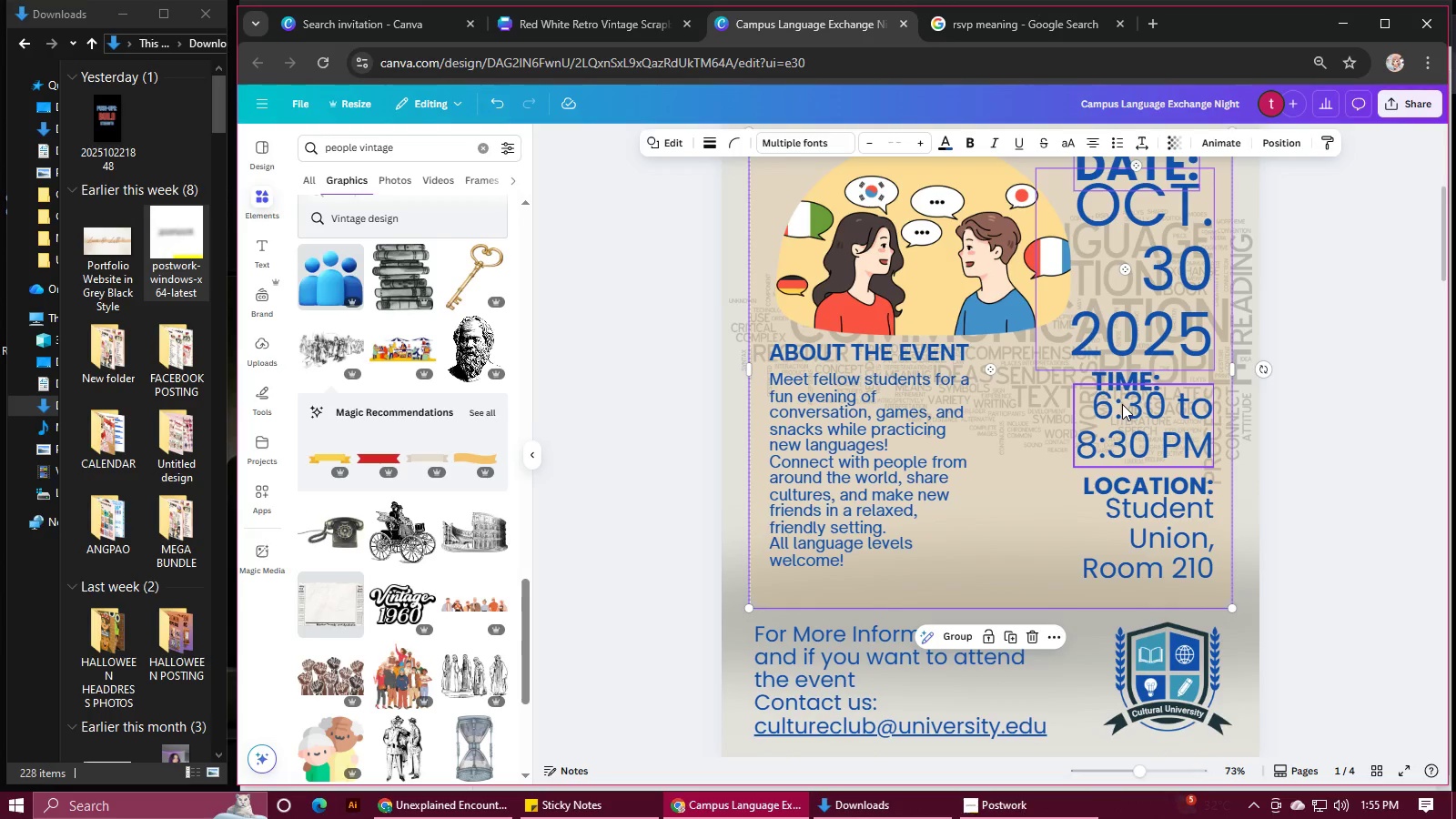 
hold_key(key=ShiftLeft, duration=1.51)
left_click([1129, 387])
 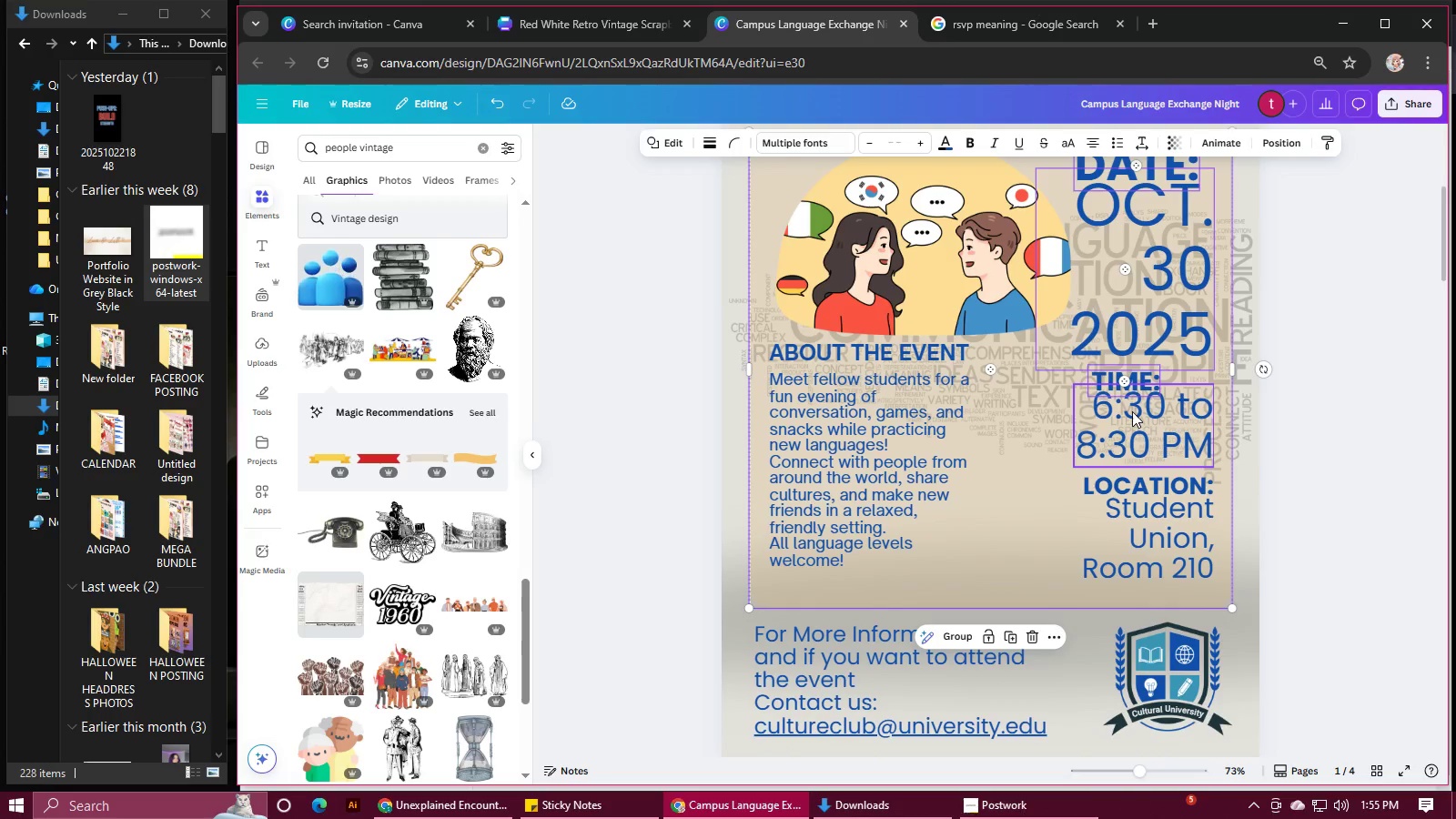 
double_click([1132, 411])
 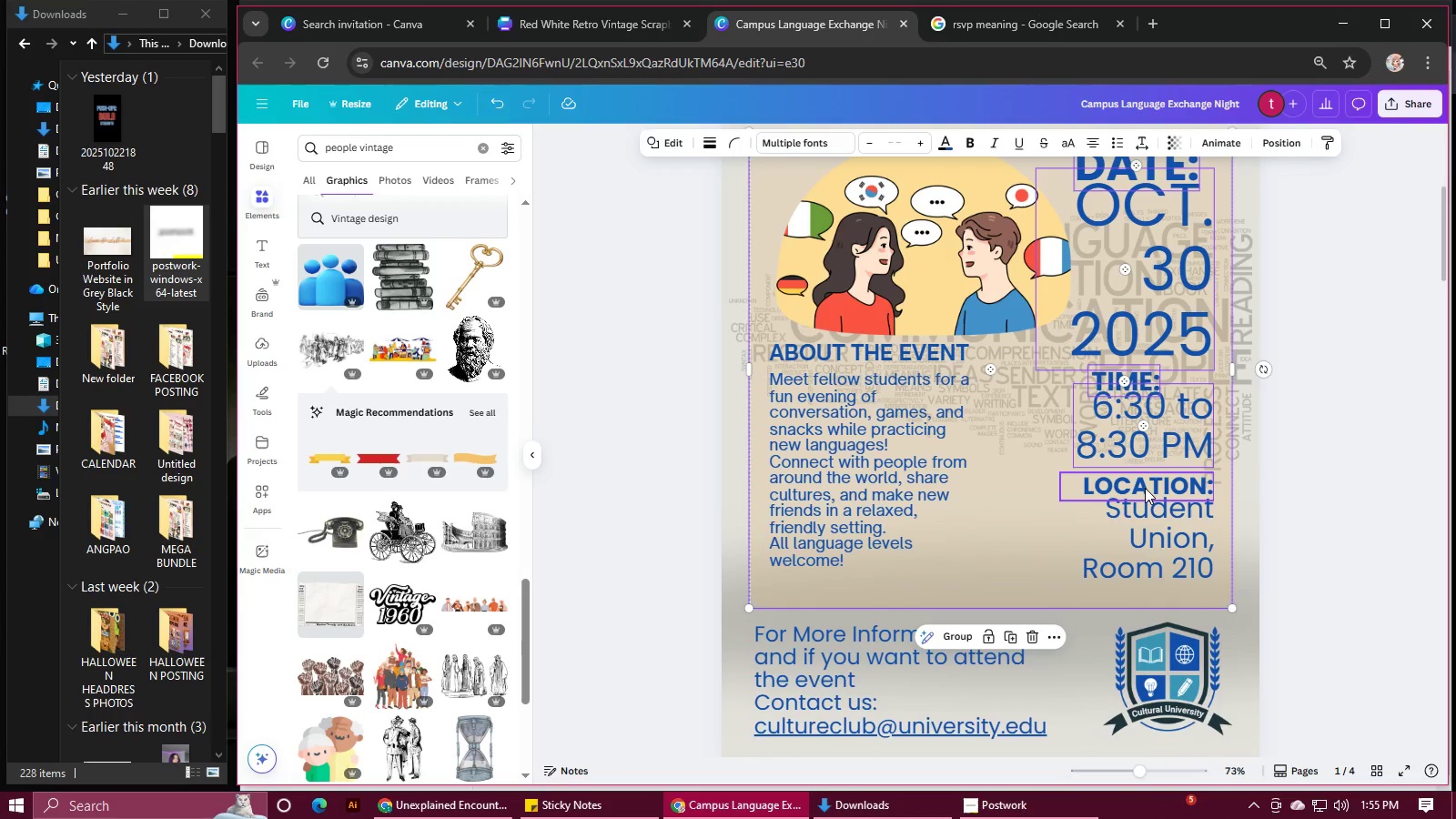 
left_click([1145, 488])
 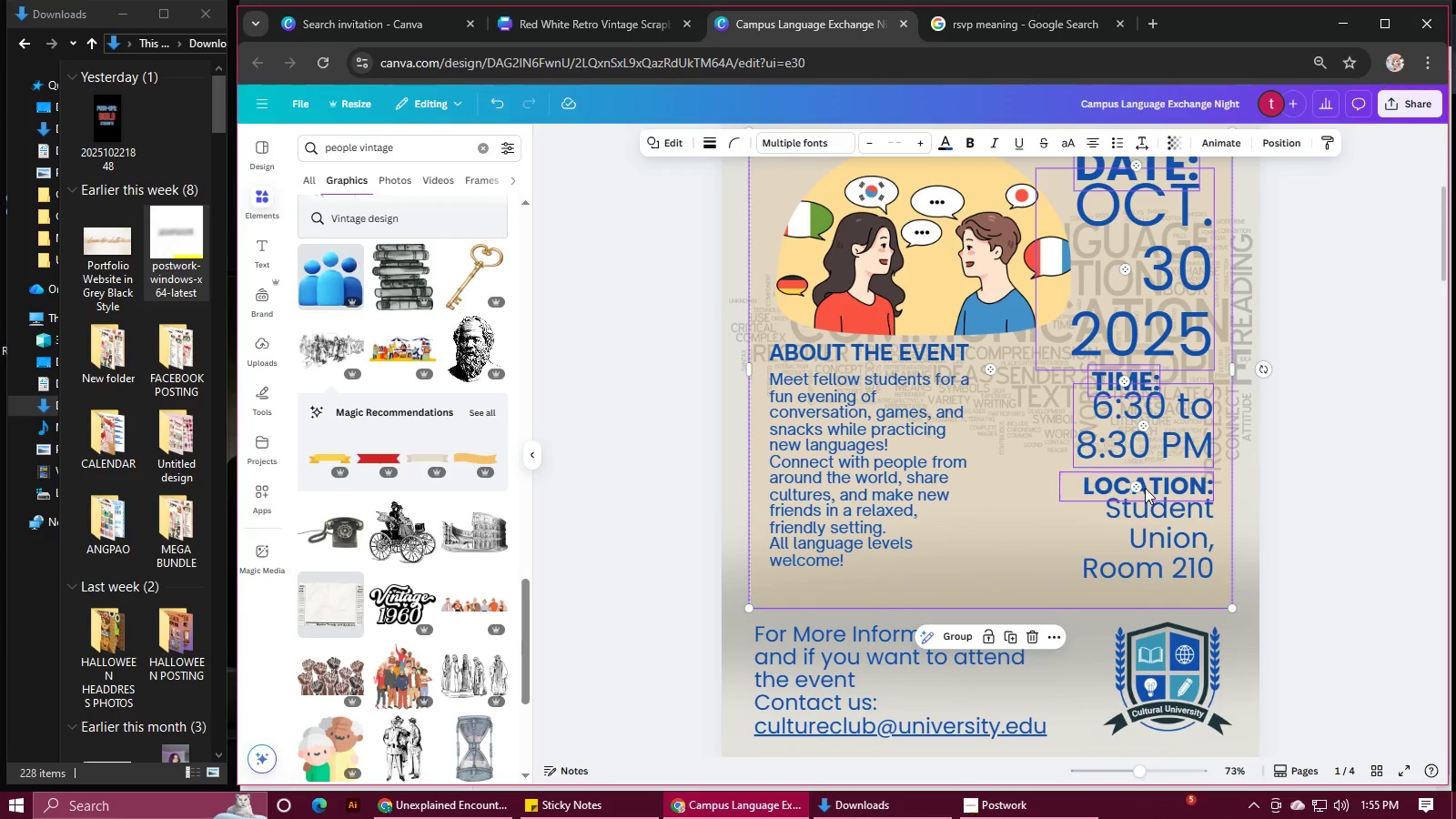 
hold_key(key=ShiftLeft, duration=0.59)
 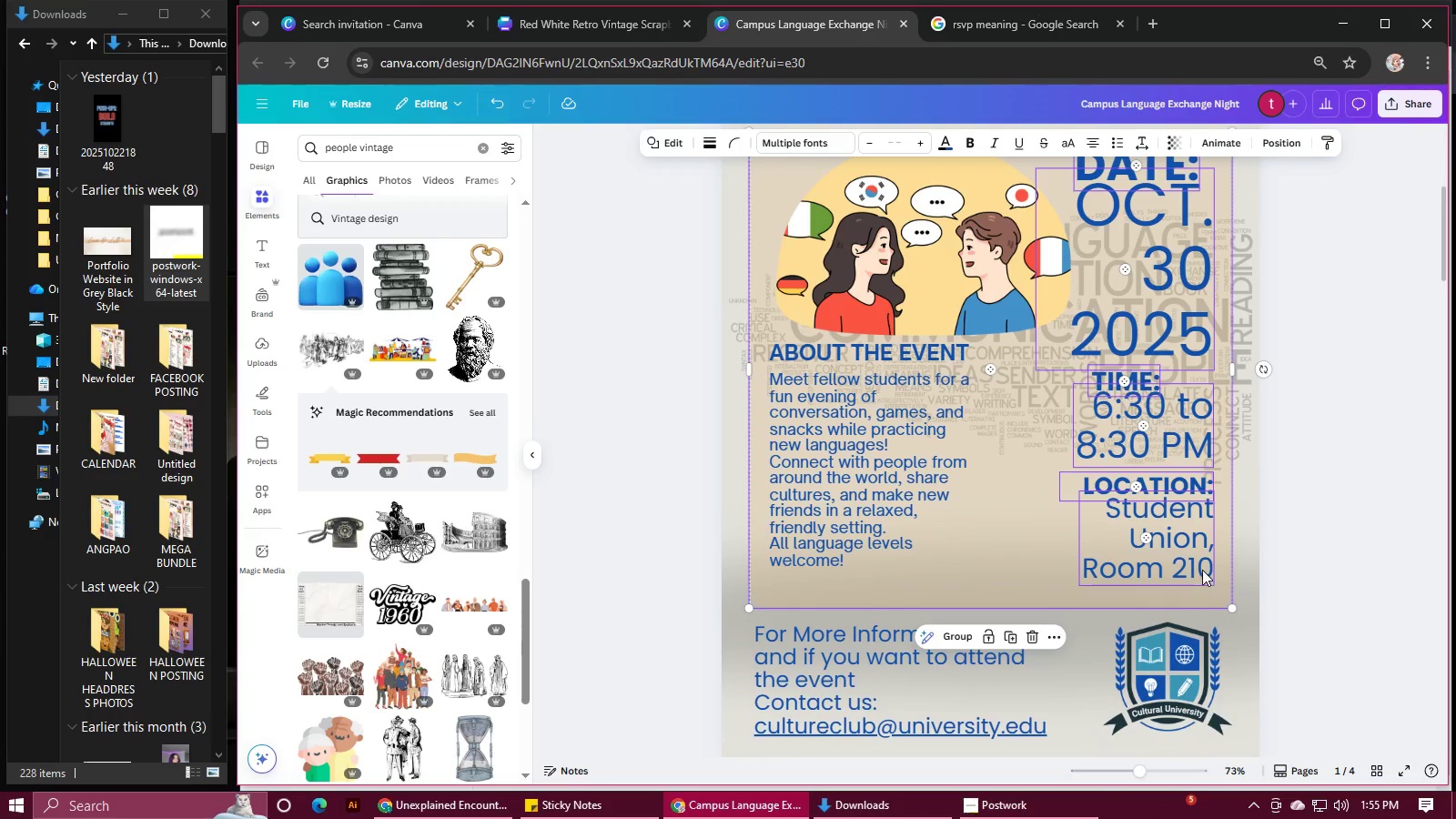 
hold_key(key=ShiftLeft, duration=1.0)
left_click([1226, 542])
 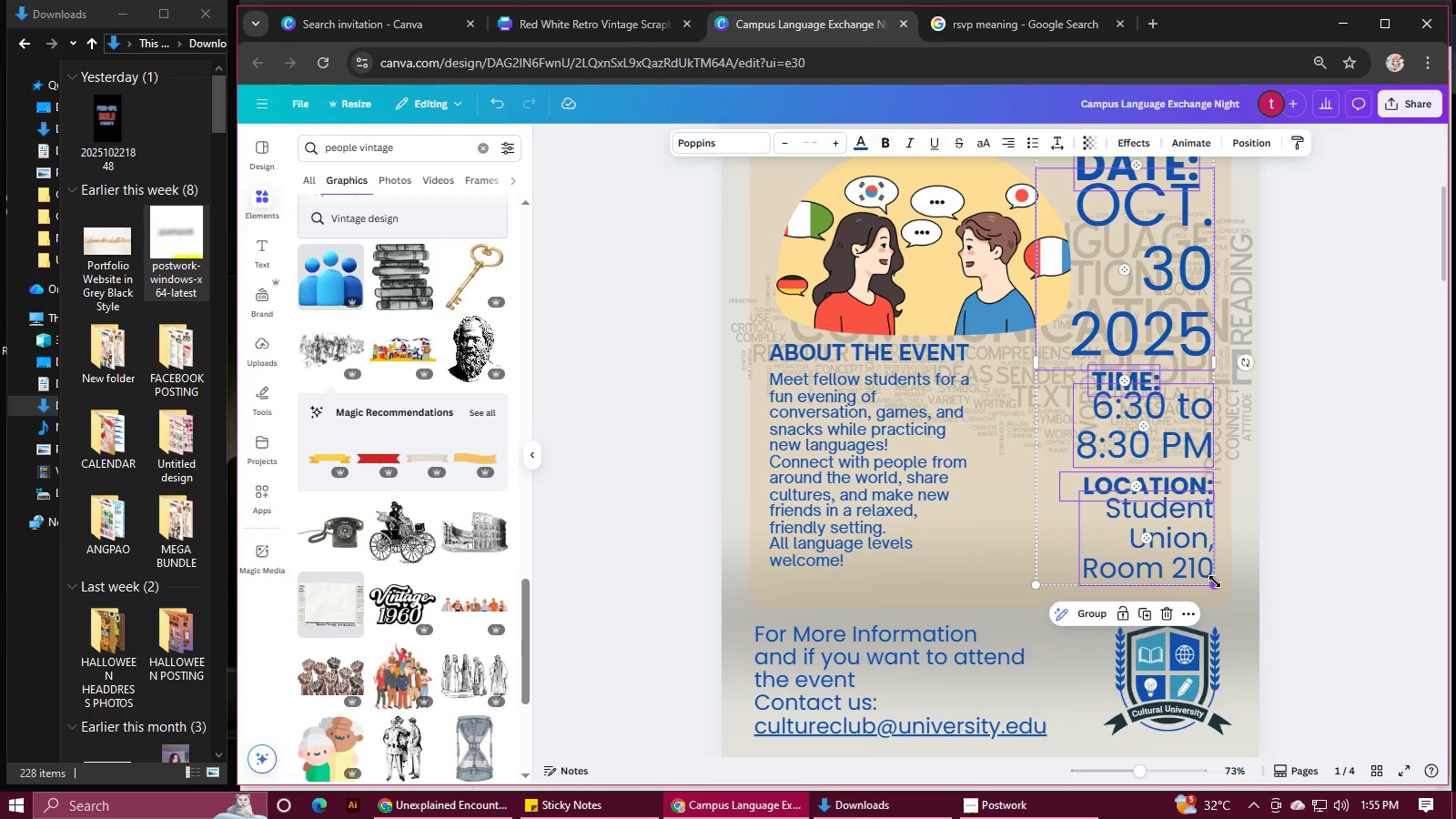 
left_click_drag(start_coordinate=[1215, 579], to_coordinate=[1215, 565])
 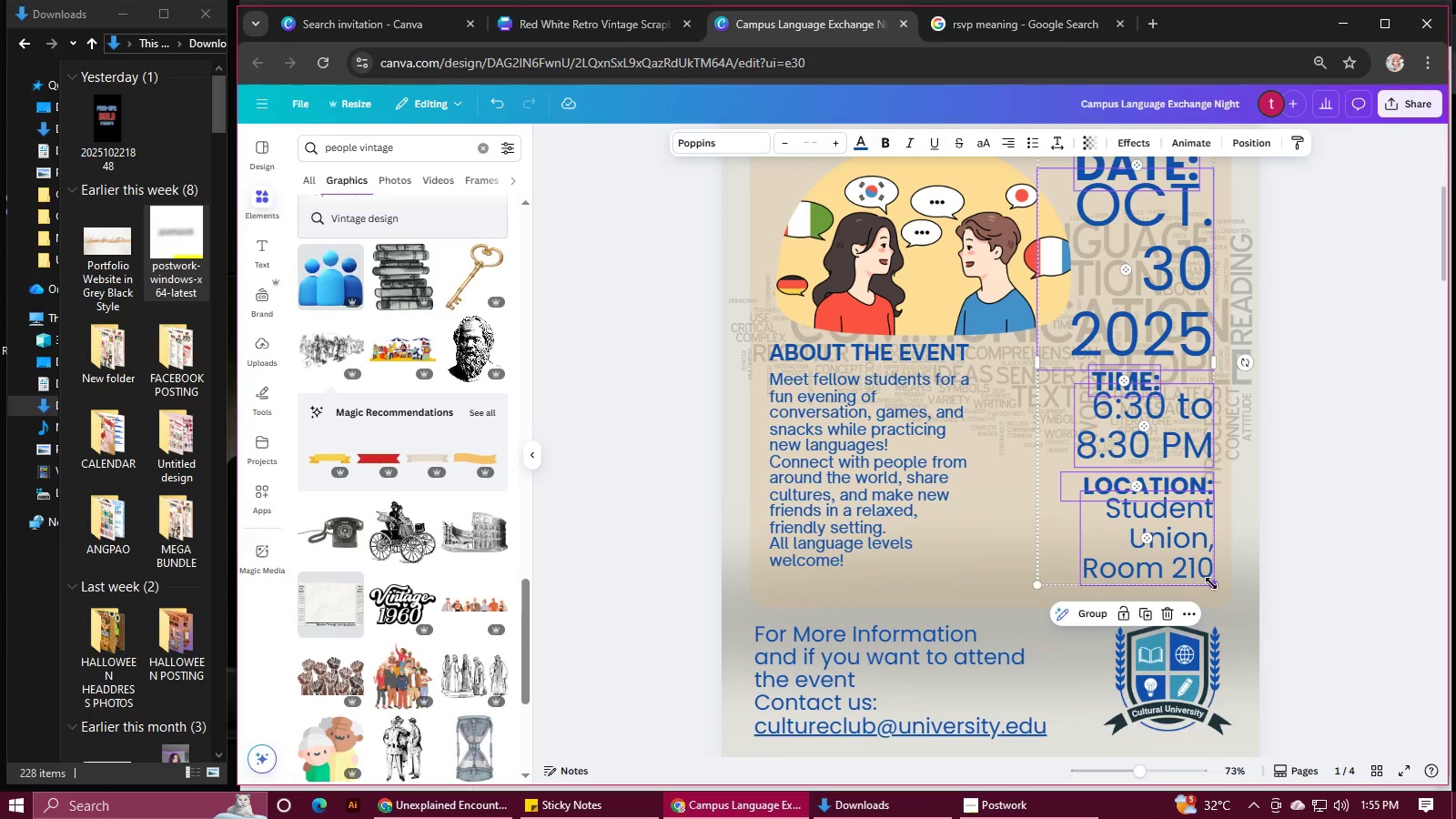 
left_click_drag(start_coordinate=[1211, 583], to_coordinate=[1206, 568])
 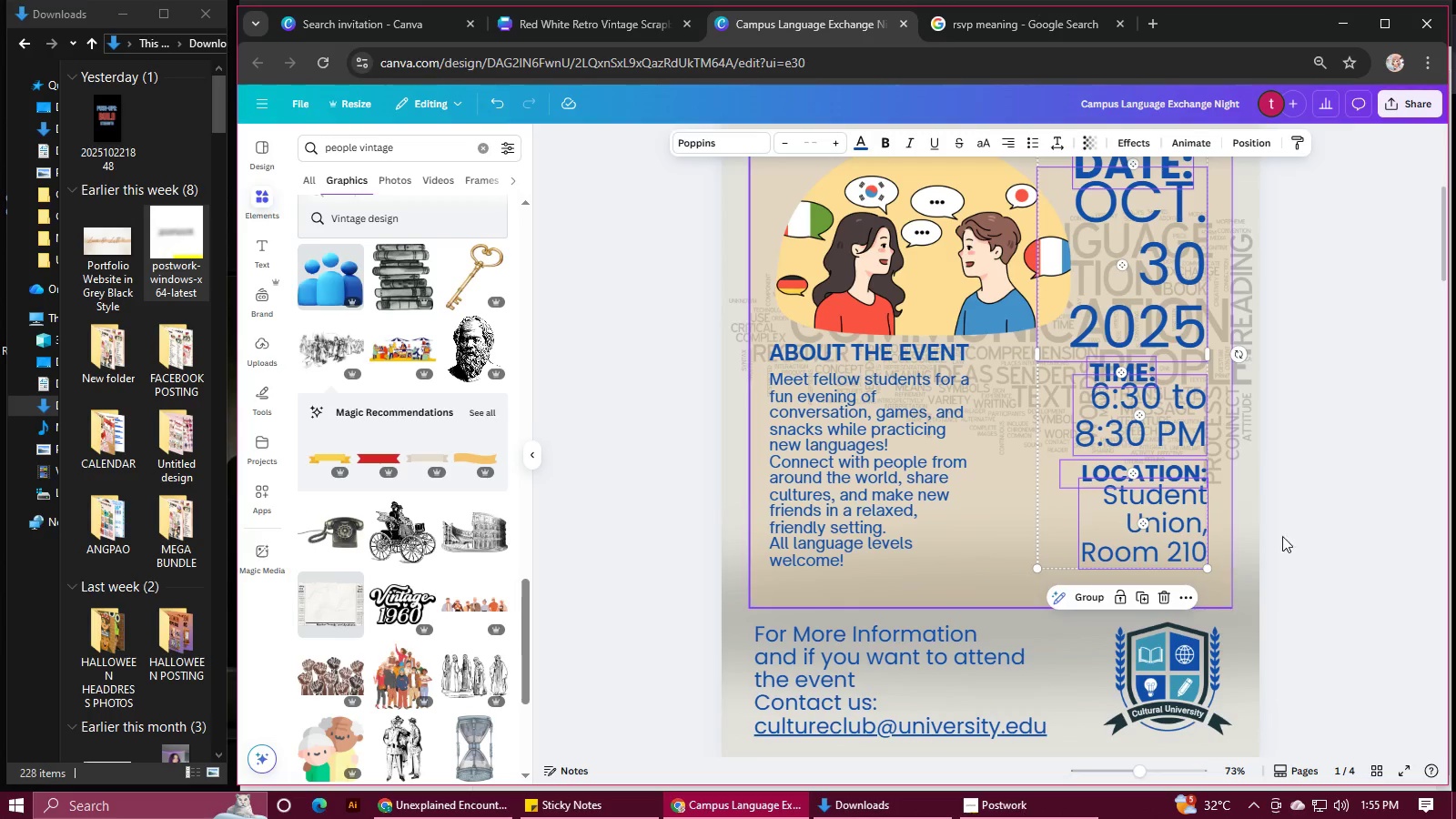 
left_click([1313, 520])
 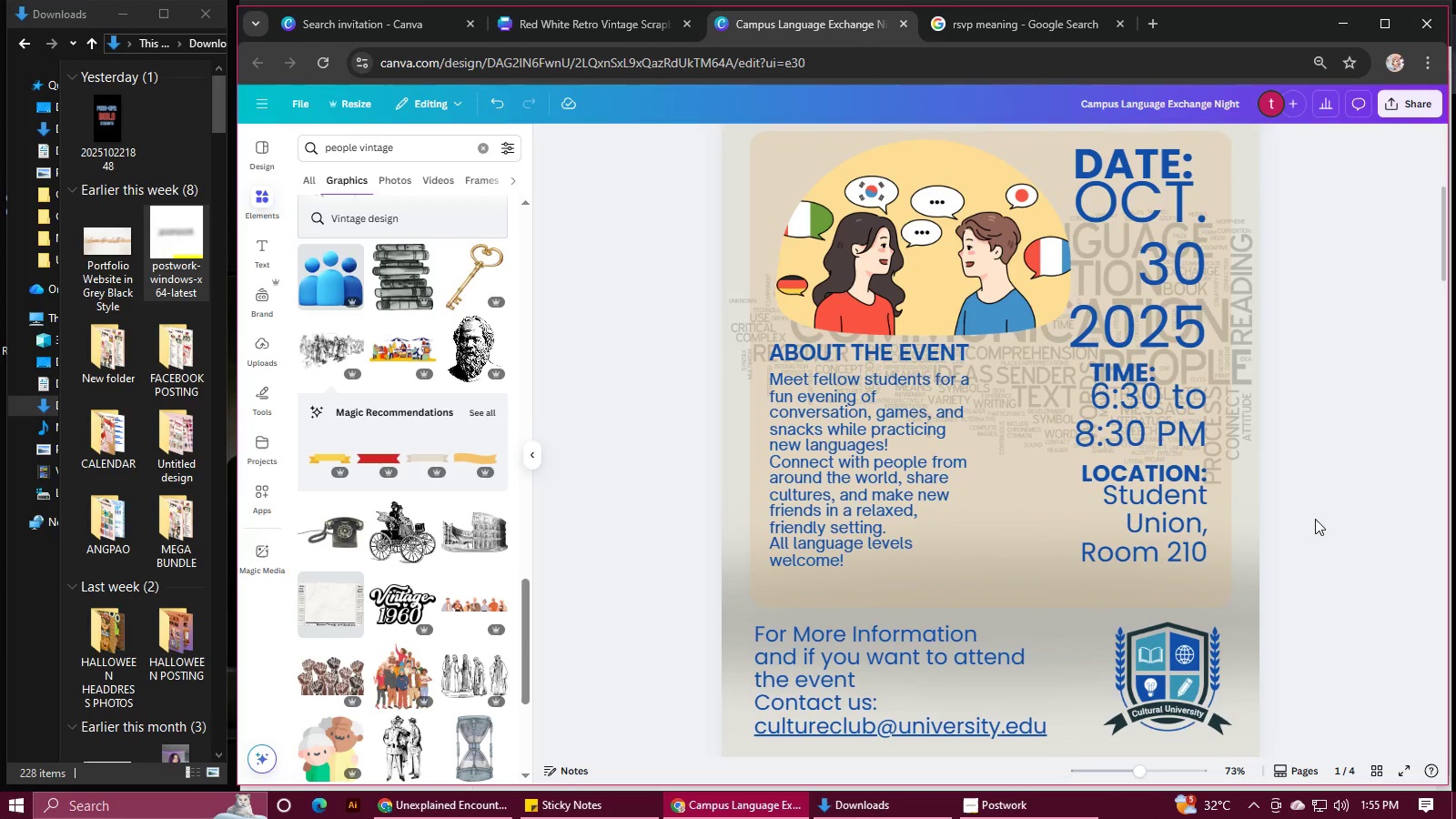 
scroll: coordinate [1259, 536], scroll_direction: down, amount: 34.0
 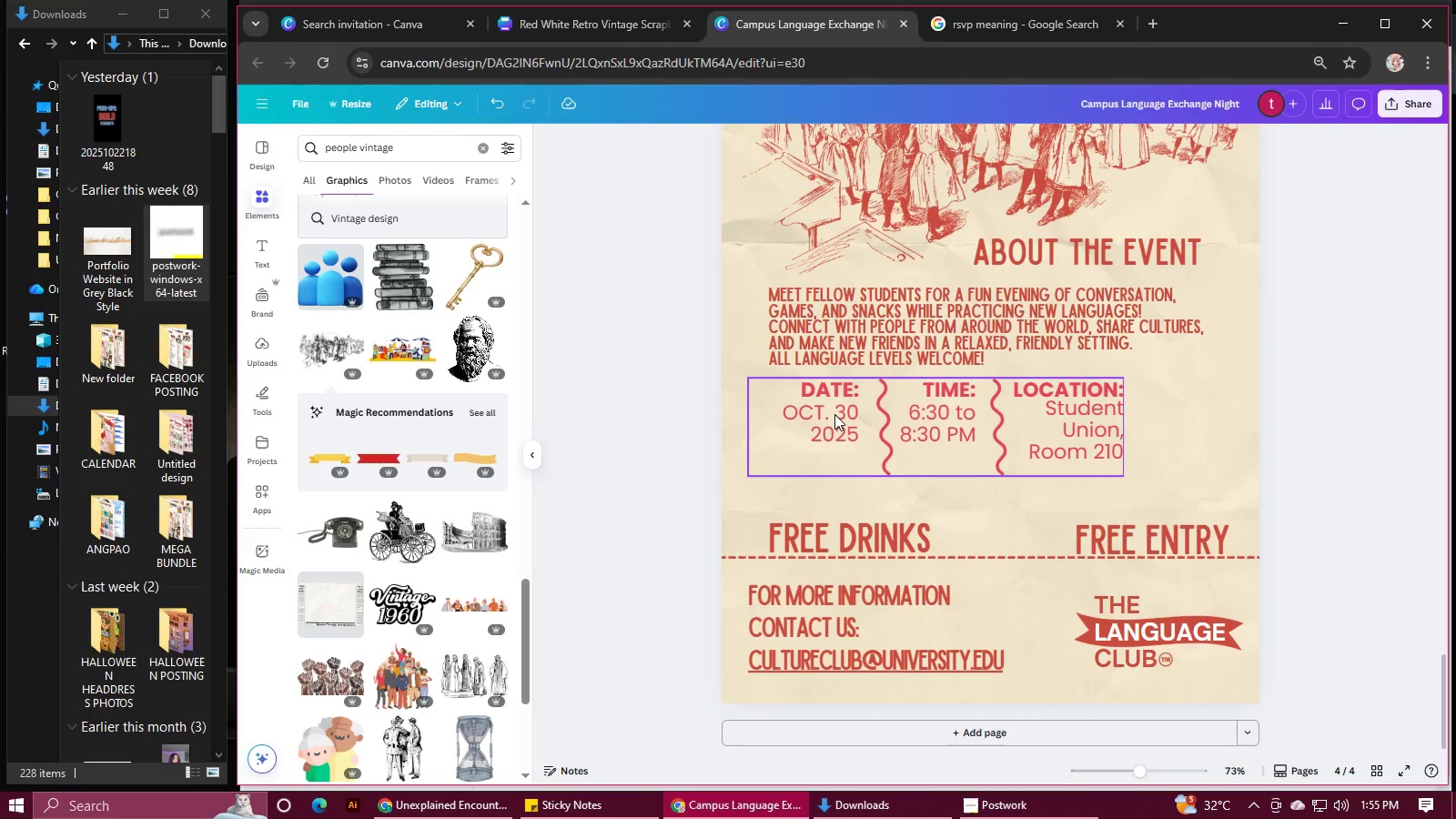 
left_click([828, 414])
 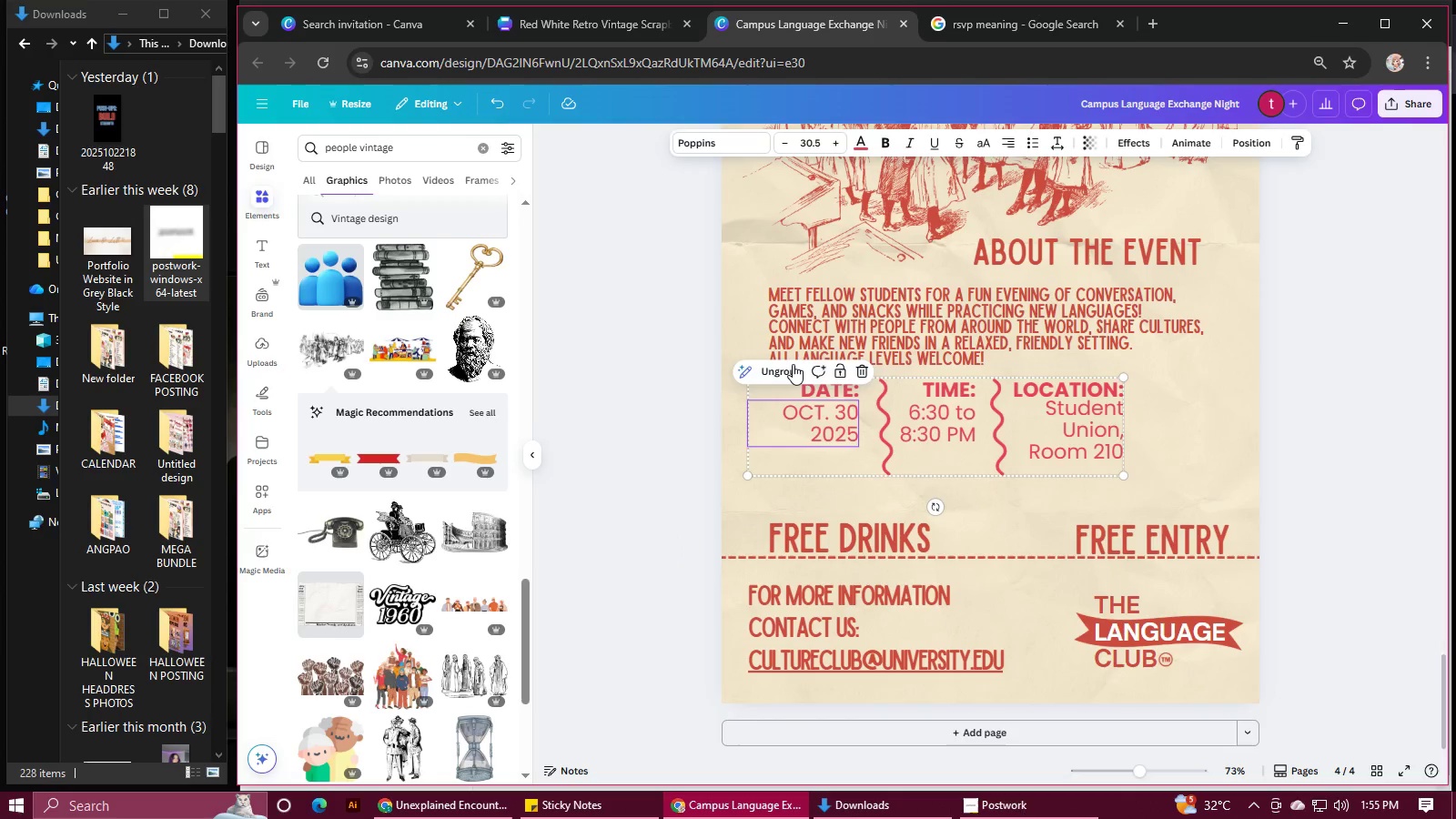 
left_click([789, 365])
 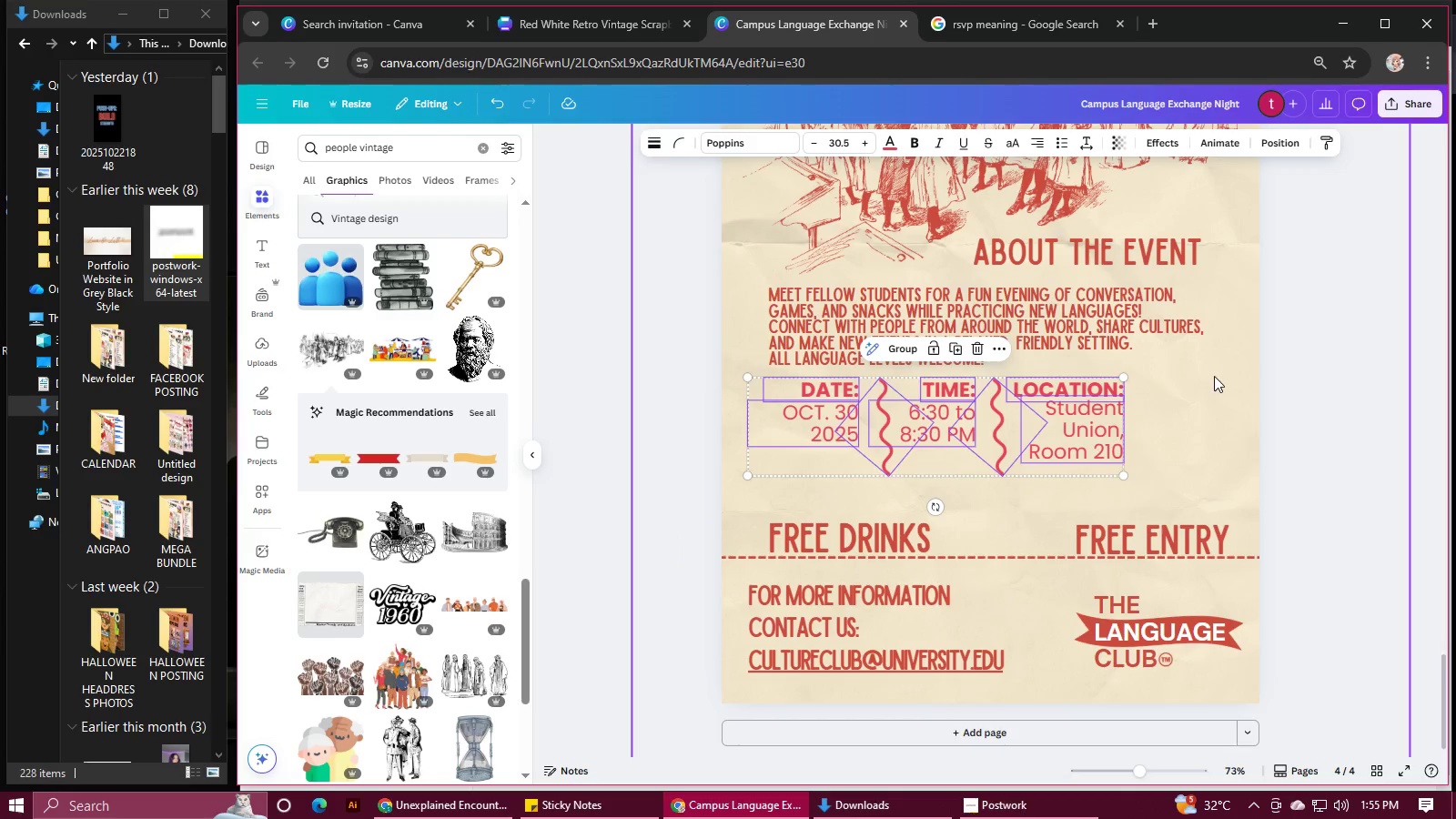 
left_click([1215, 376])
 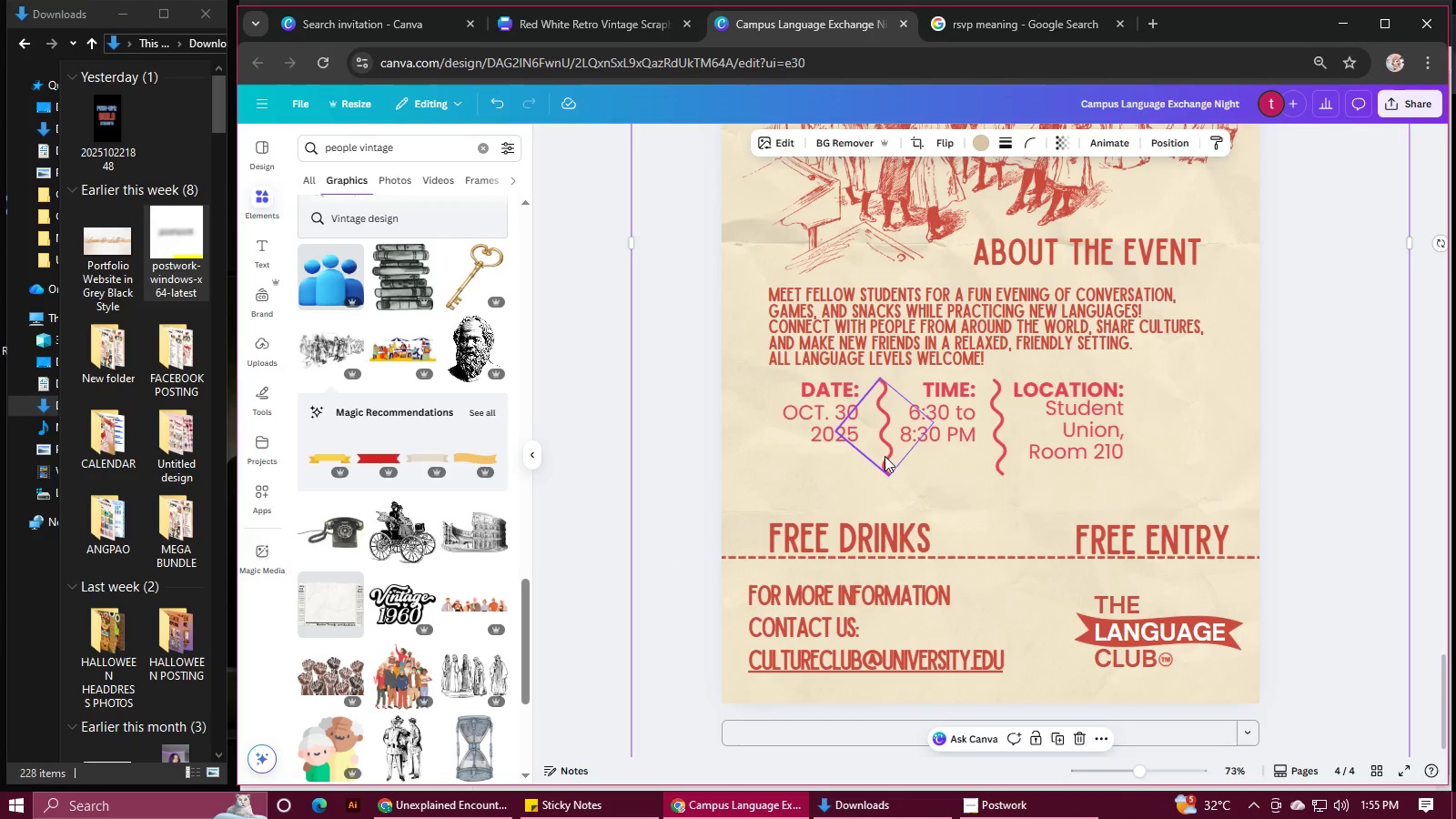 
left_click([890, 455])
 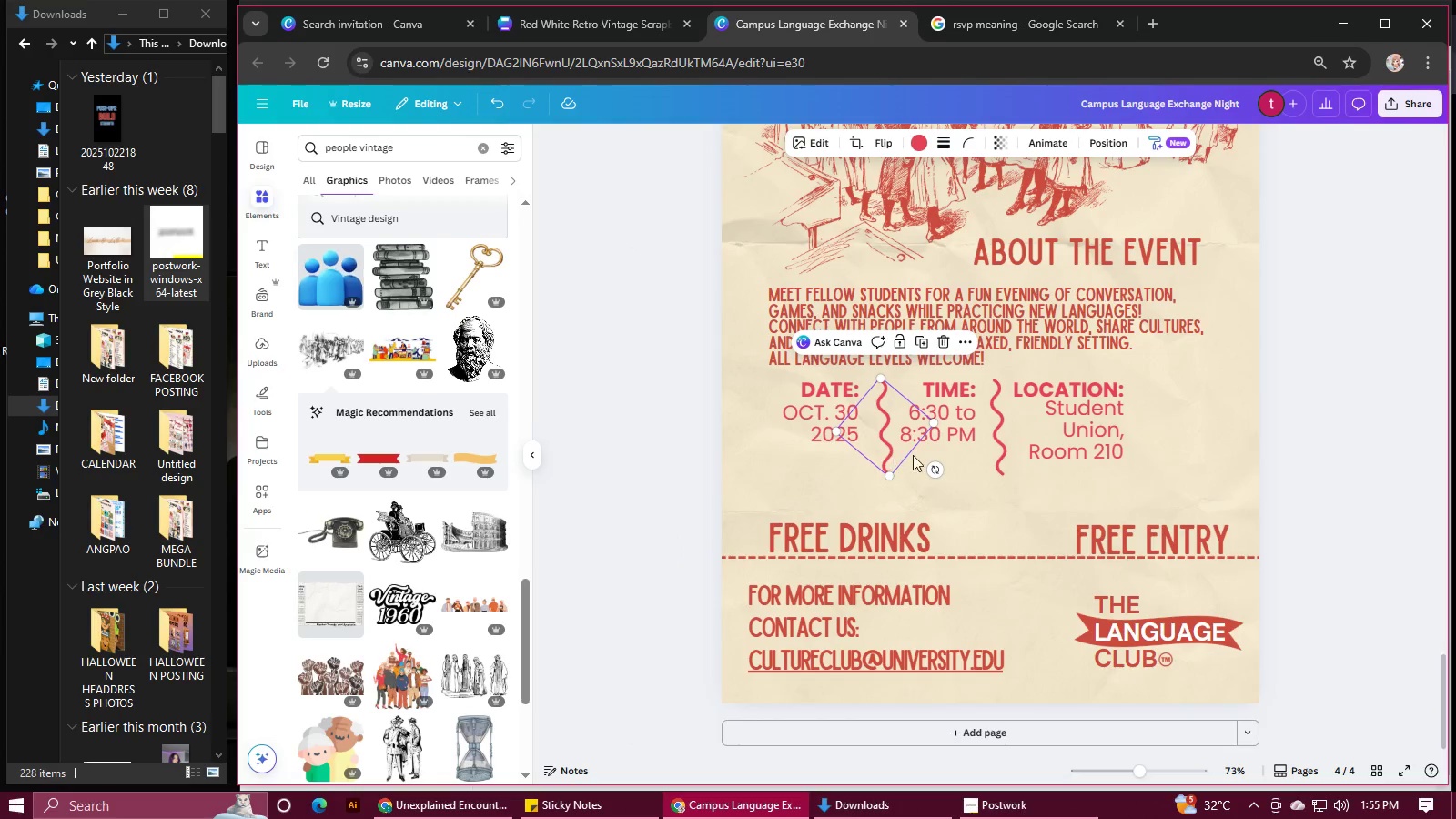 
key(Backspace)
 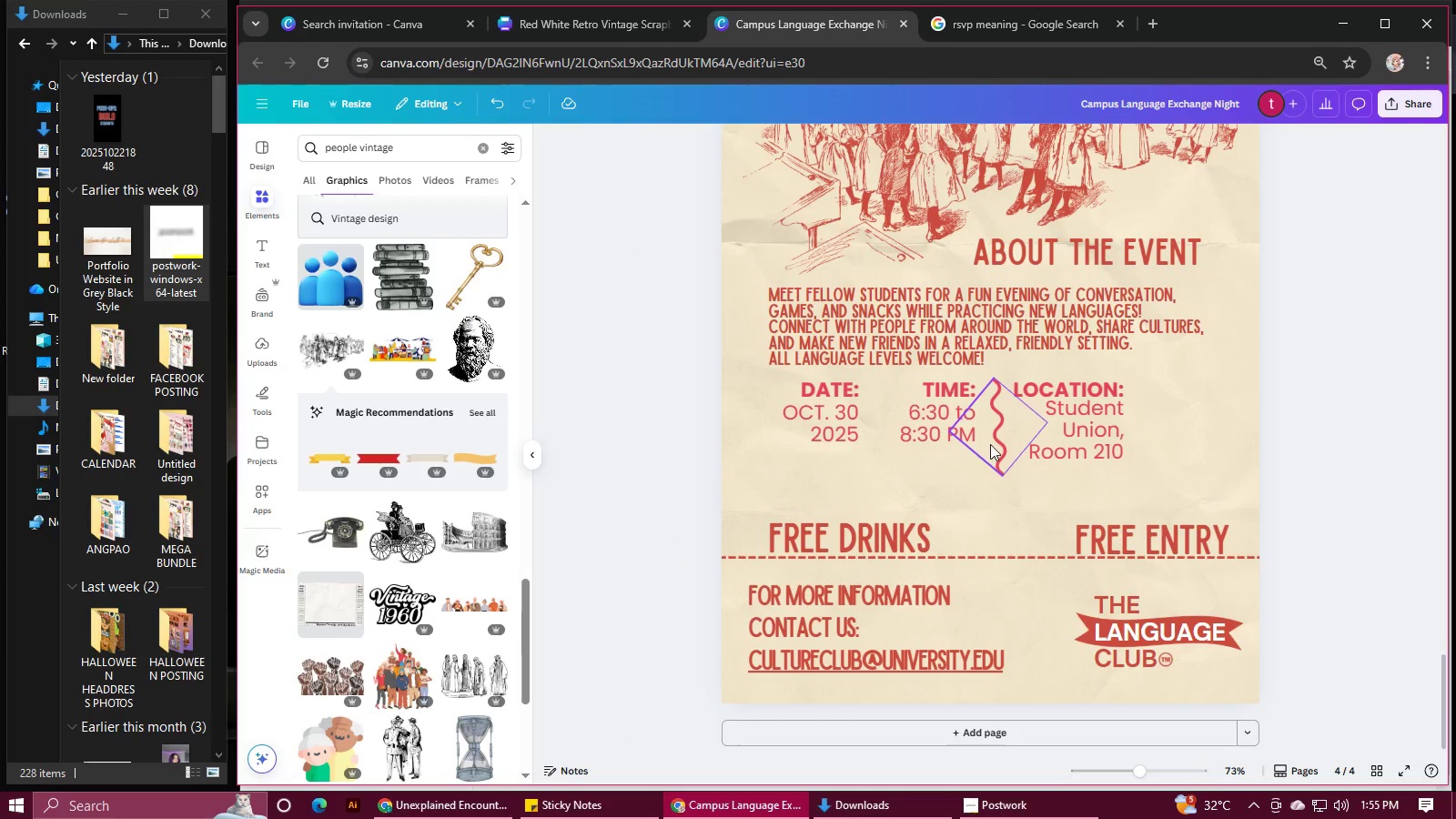 
left_click([990, 444])
 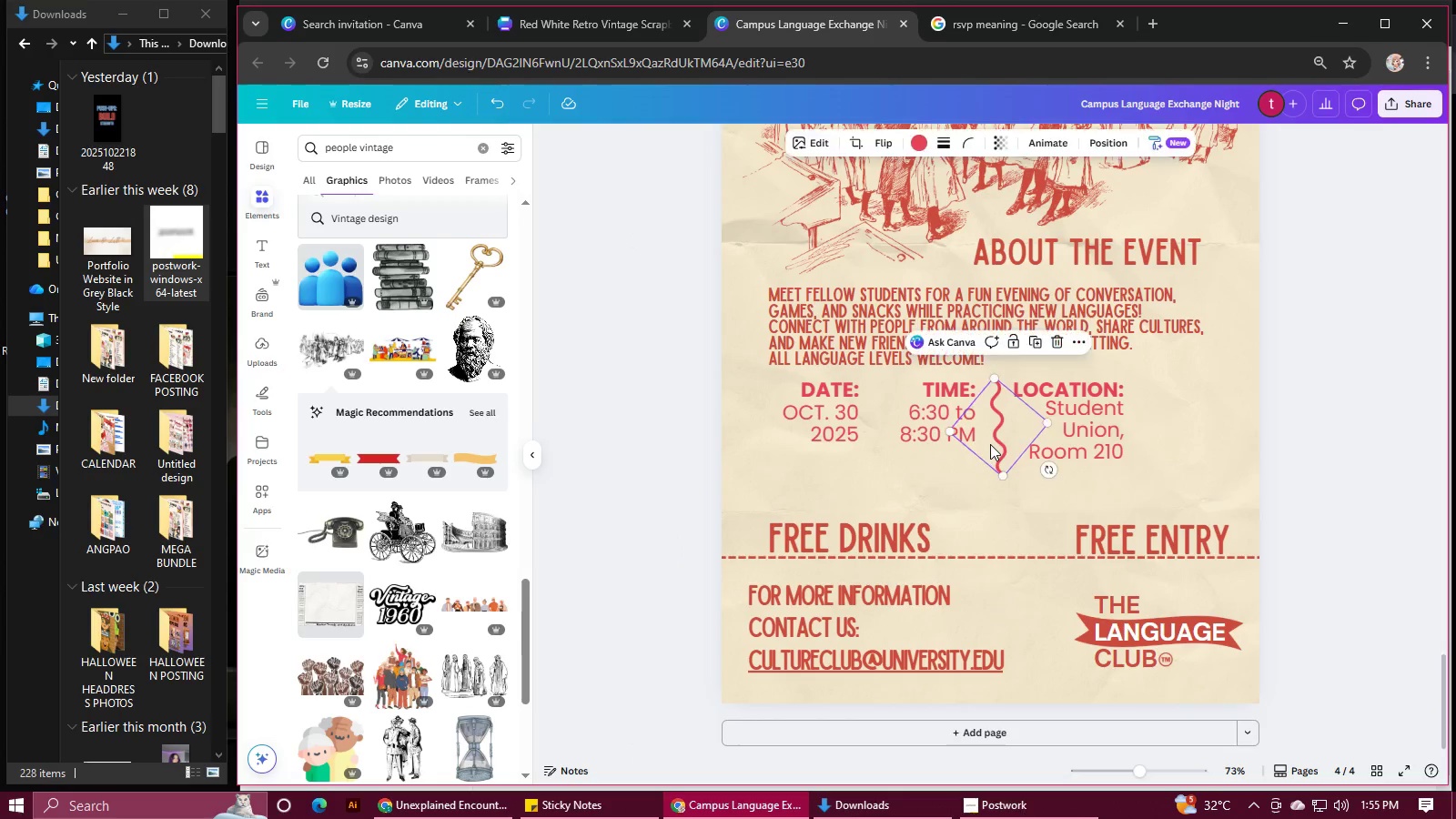 
key(Backspace)
 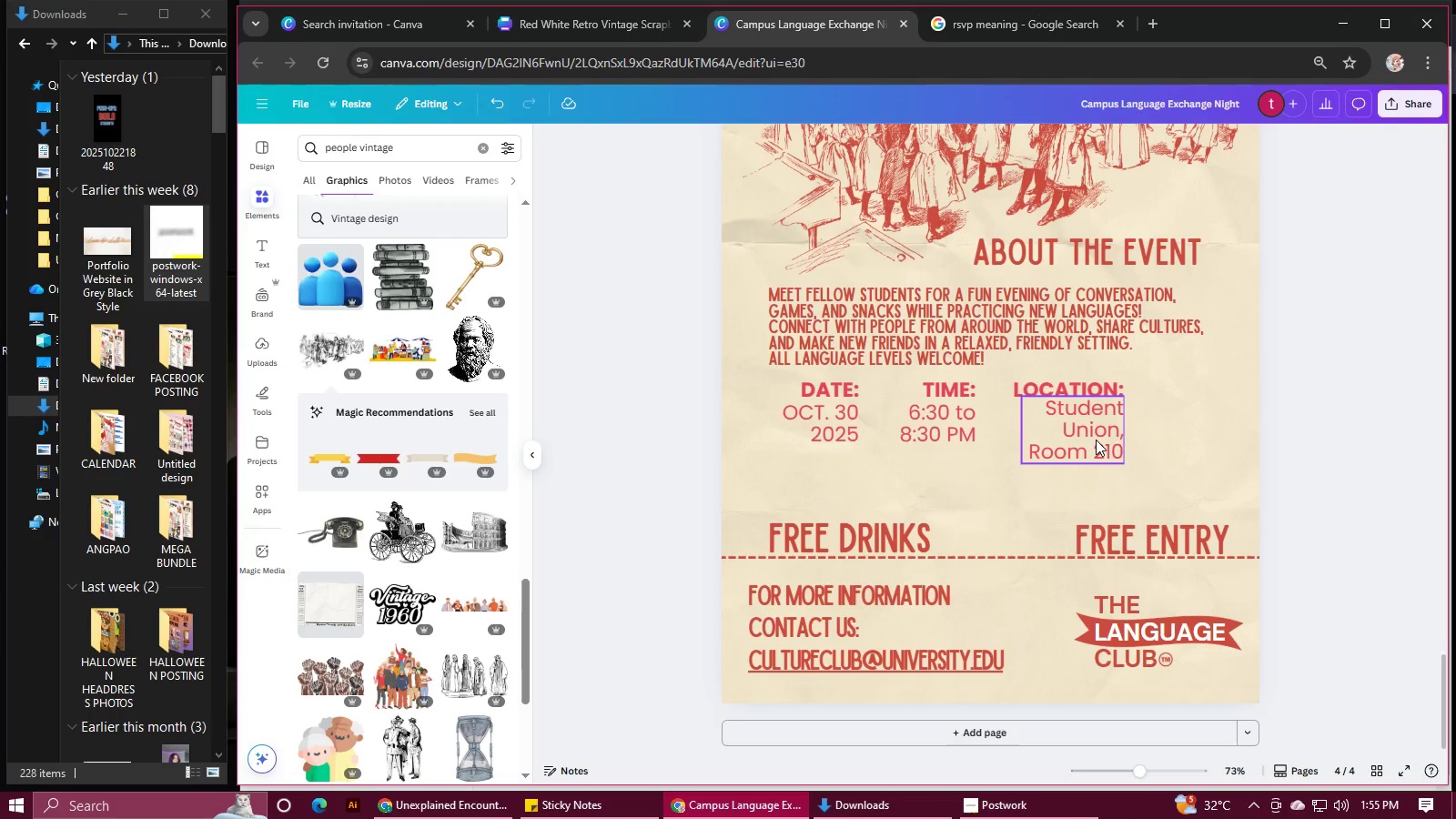 
left_click([1096, 440])
 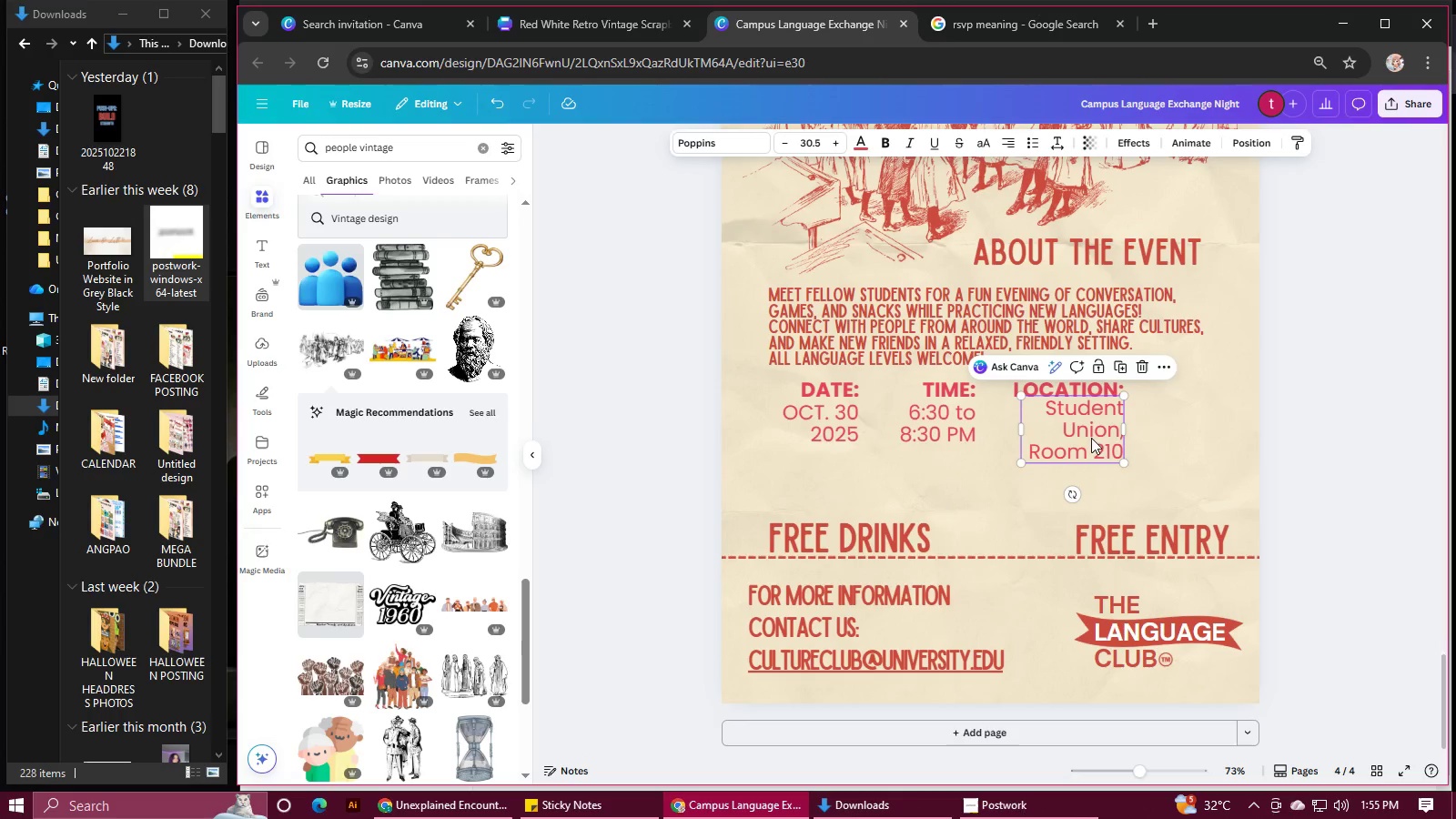 
hold_key(key=ShiftLeft, duration=1.29)
left_click([920, 434])
 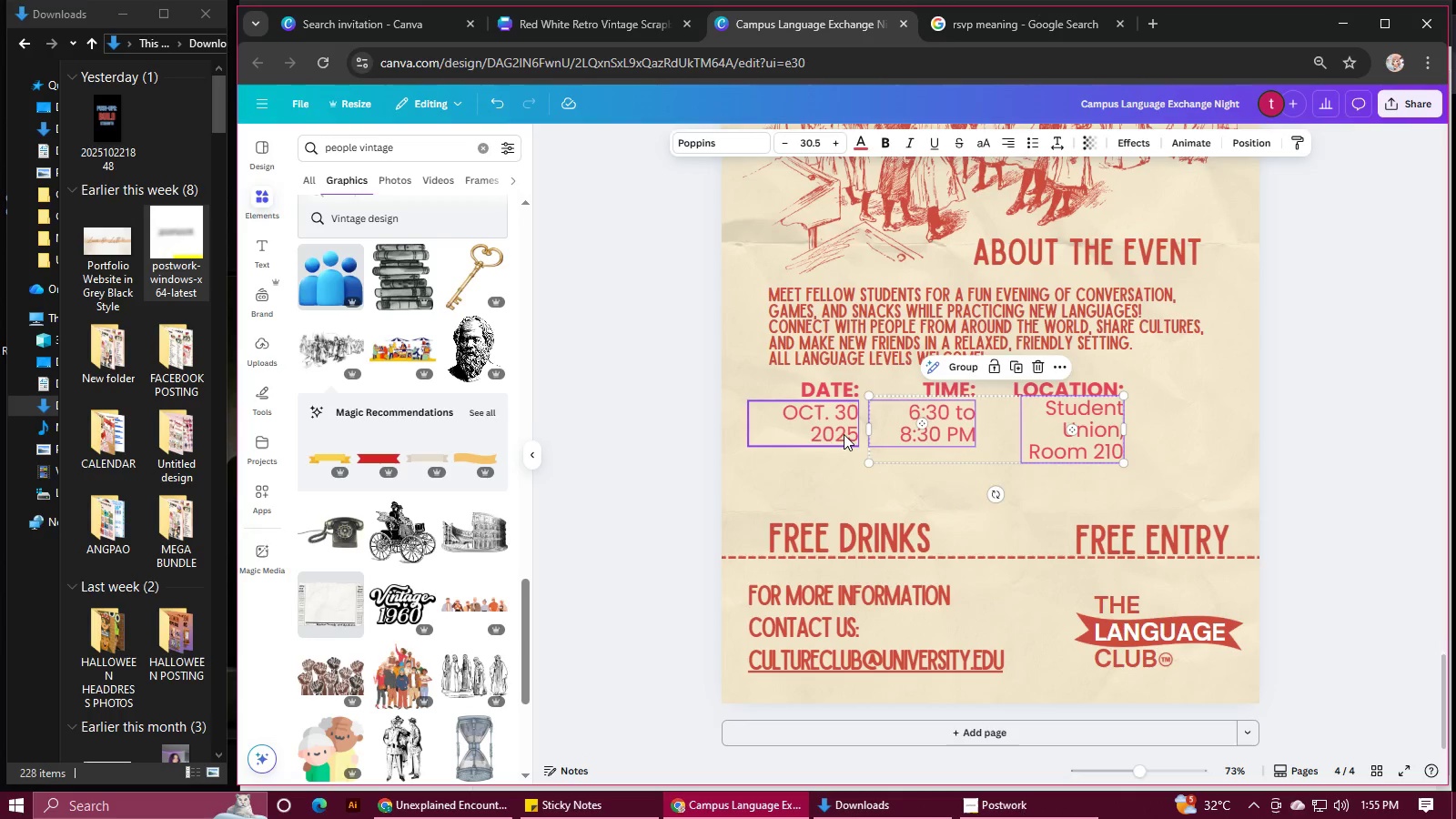 
left_click([844, 434])
 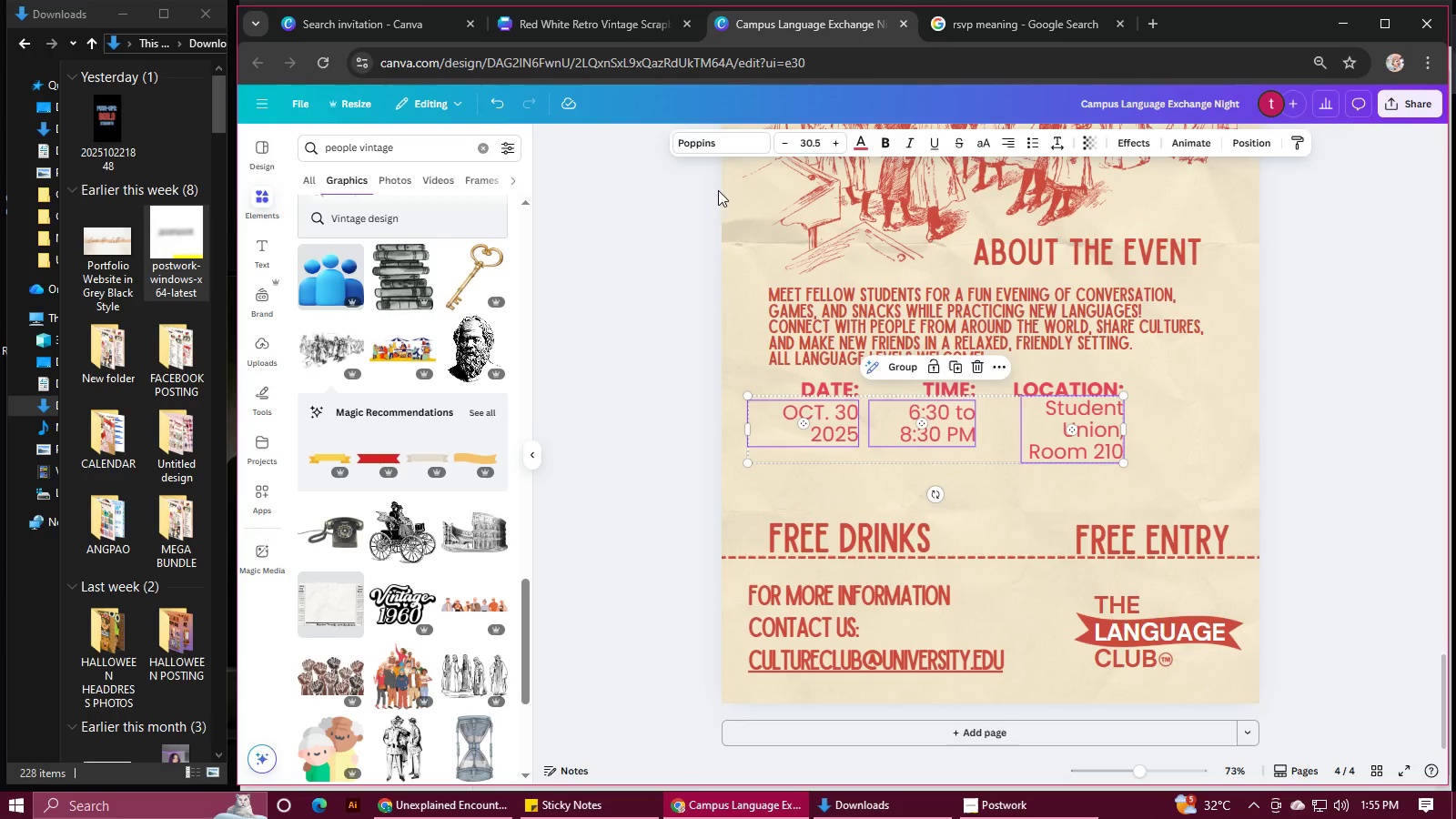 
left_click([716, 147])
 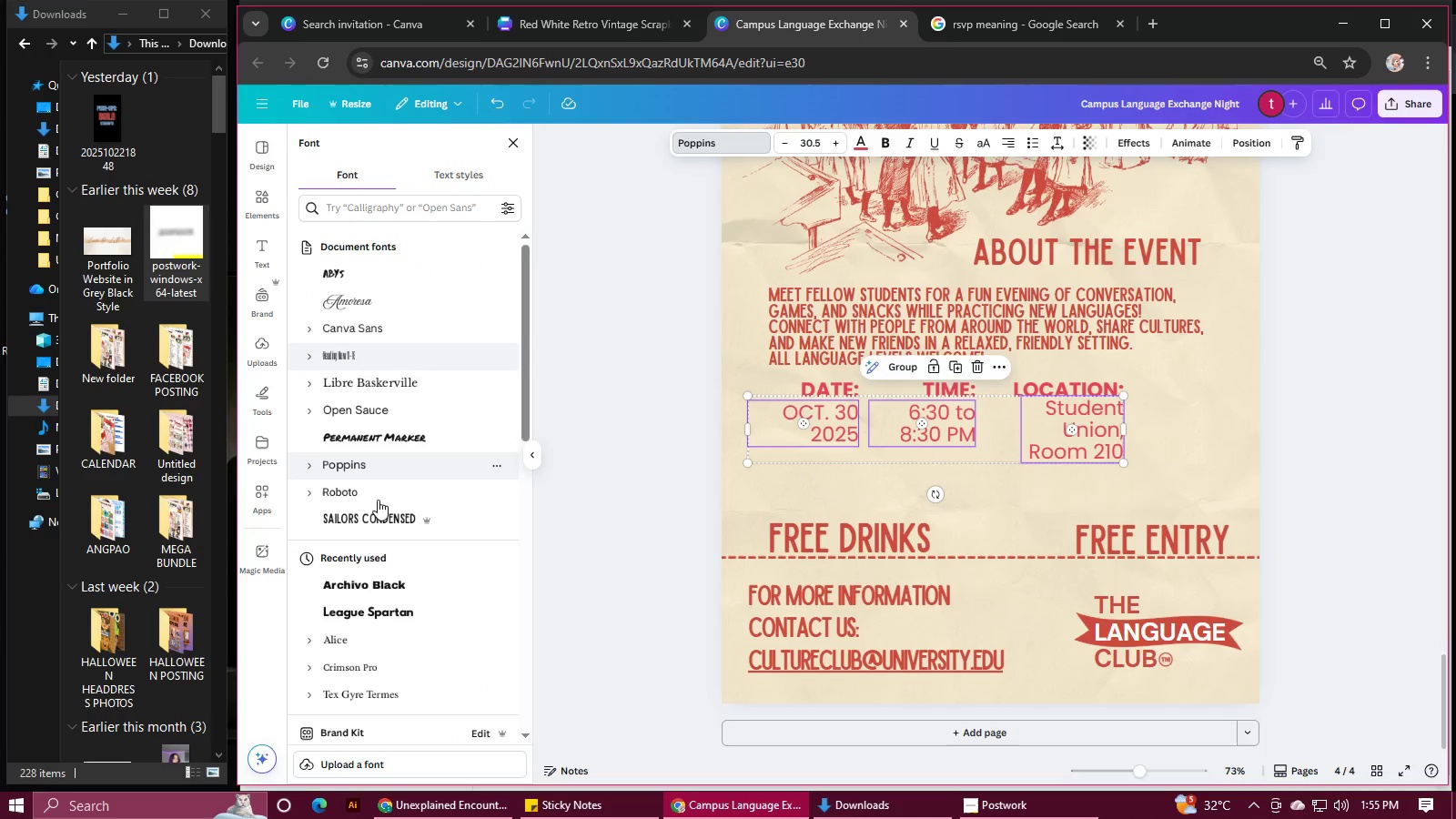 
left_click([371, 522])
 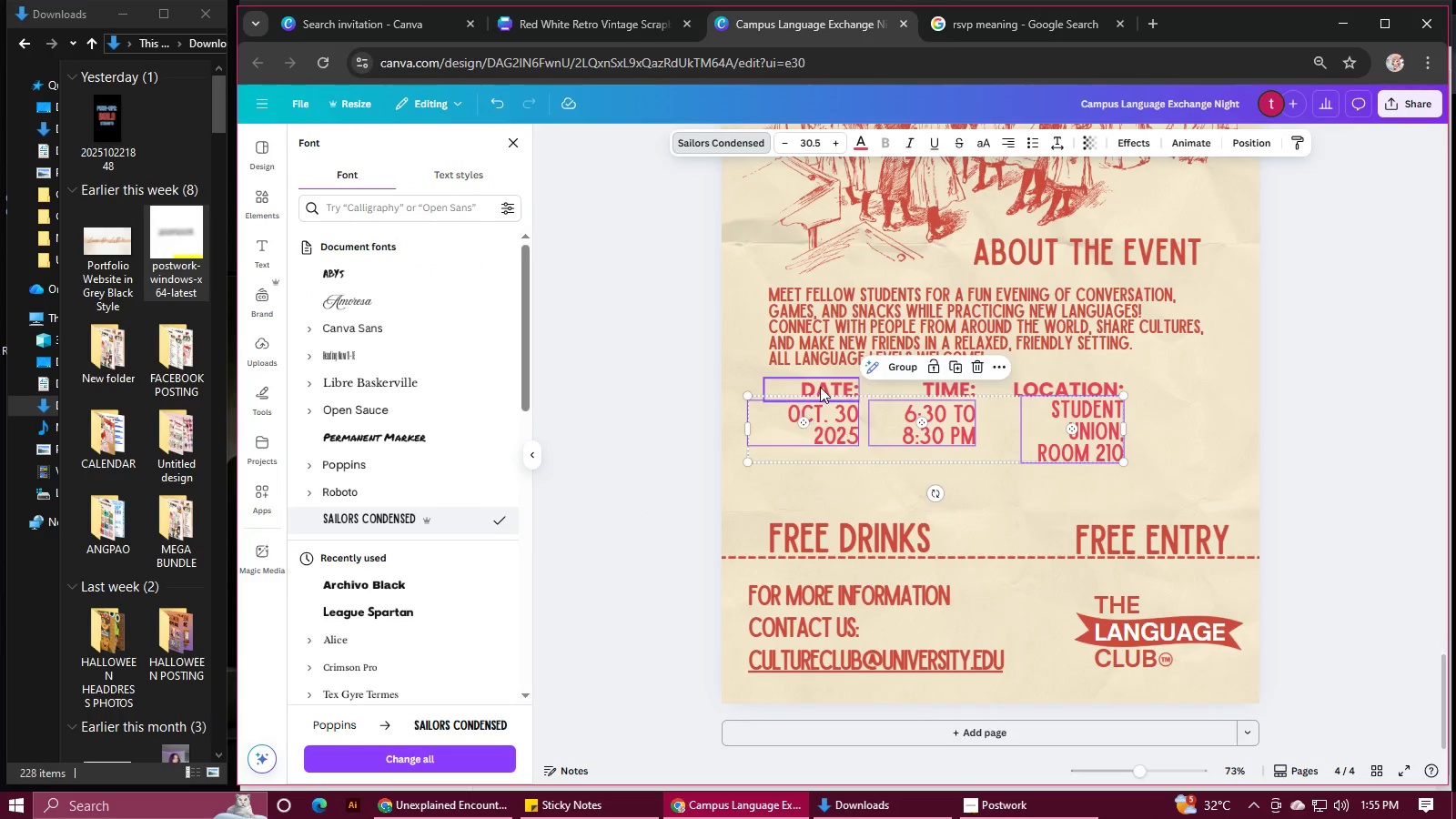 
left_click([820, 385])
 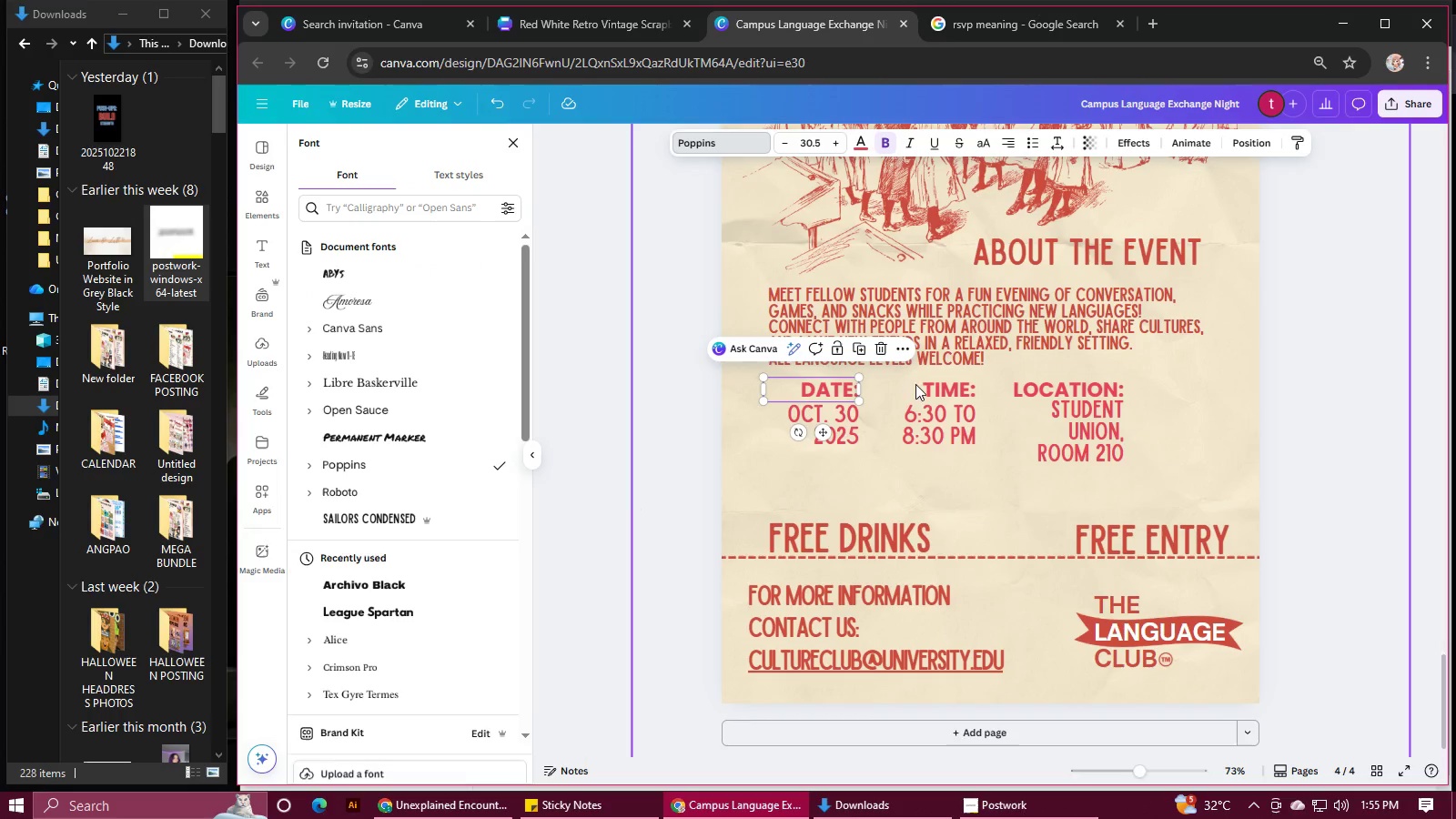 
hold_key(key=ShiftLeft, duration=1.3)
left_click([925, 383])
 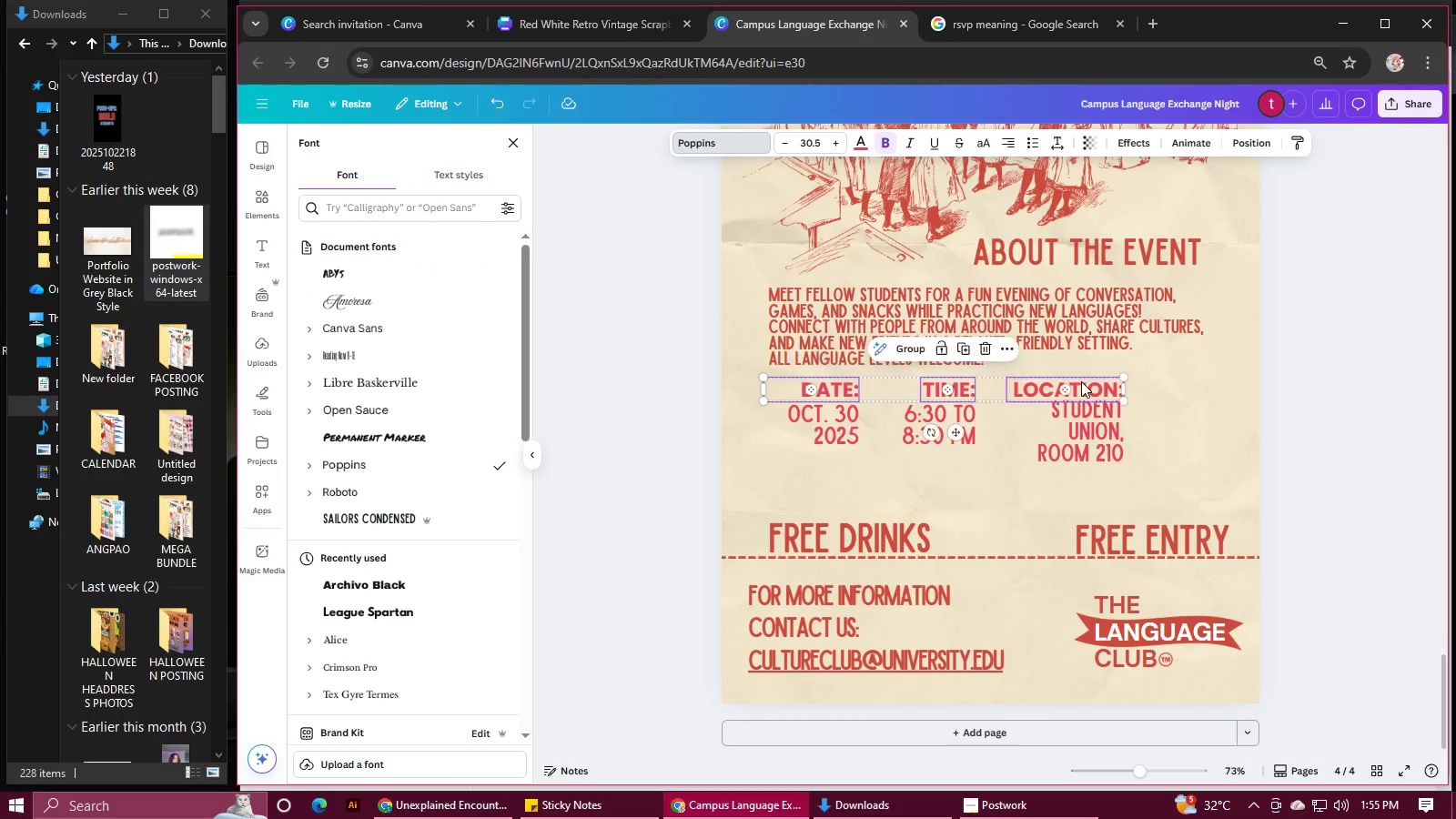 
left_click([1081, 381])
 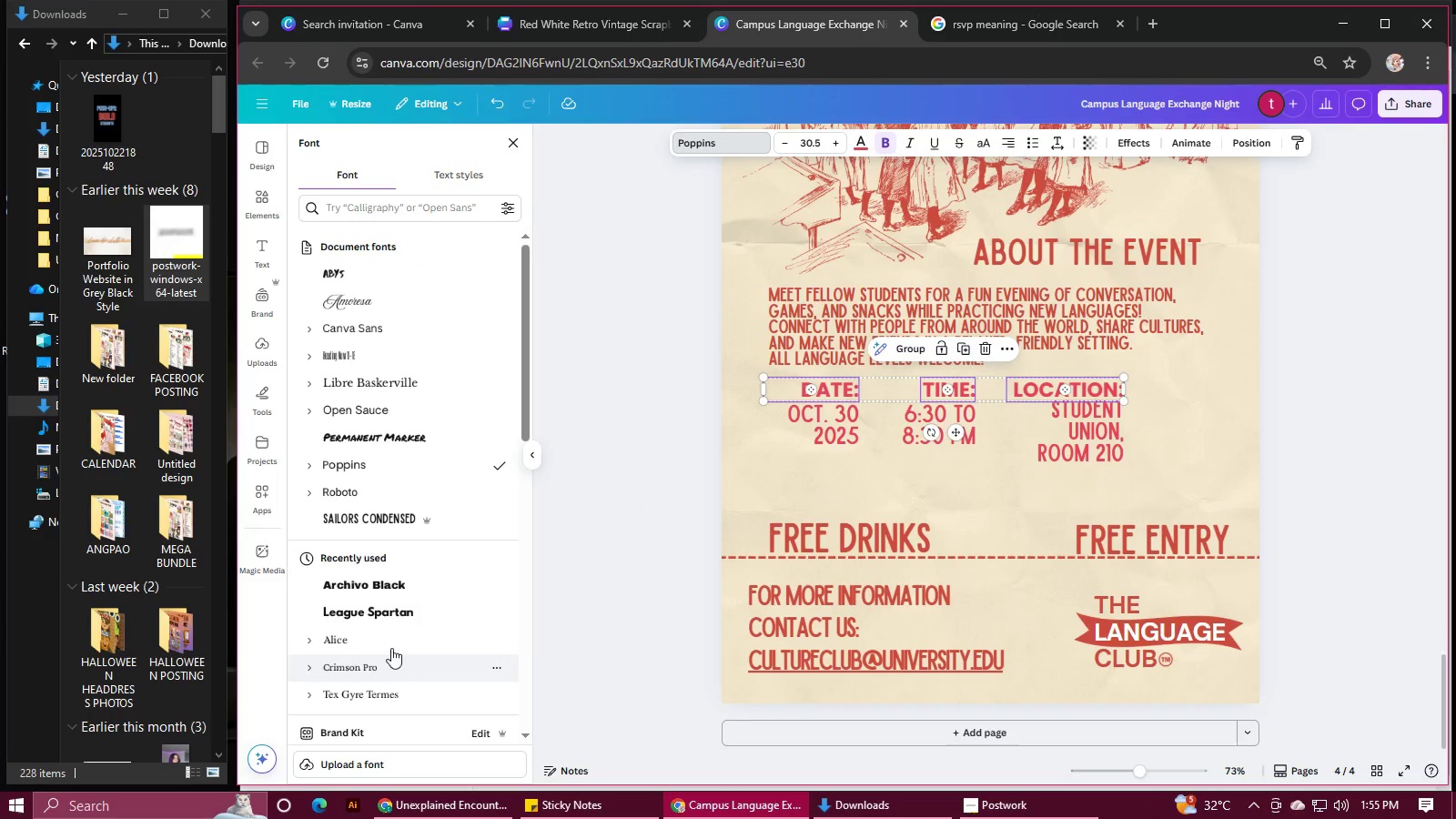 
left_click([366, 518])
 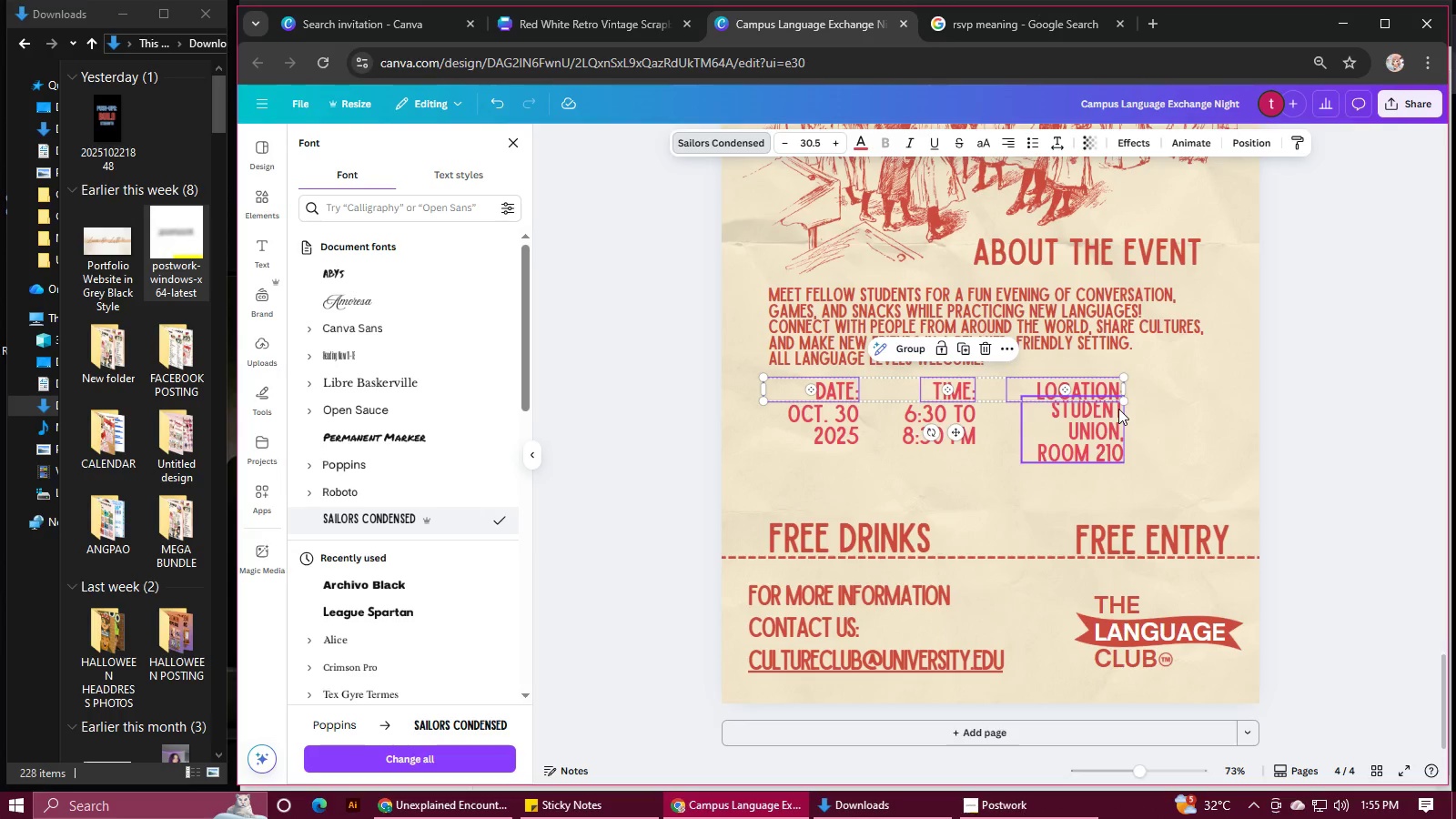 
left_click_drag(start_coordinate=[1121, 400], to_coordinate=[1211, 397])
 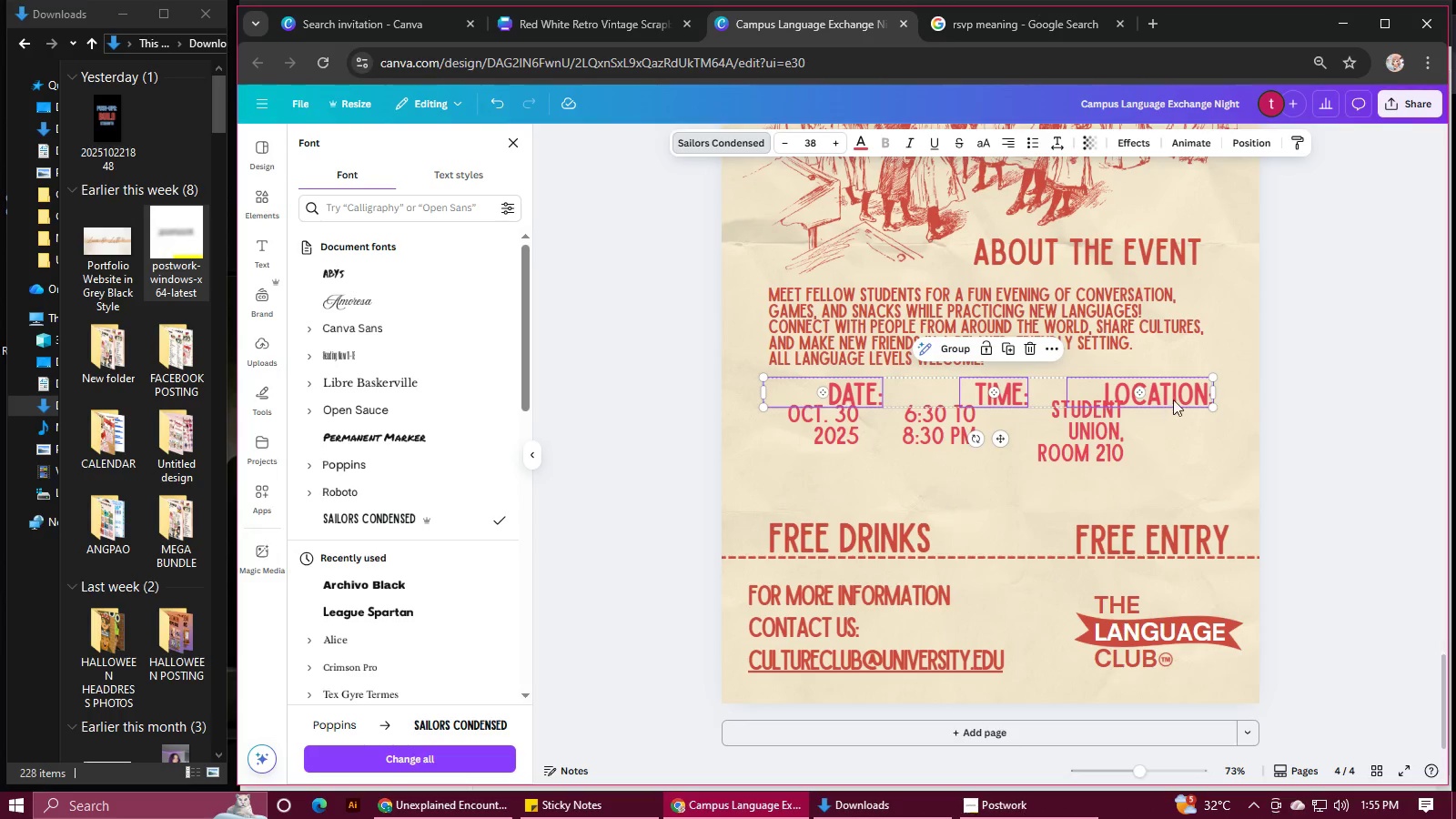 
left_click_drag(start_coordinate=[1173, 399], to_coordinate=[1167, 391])
 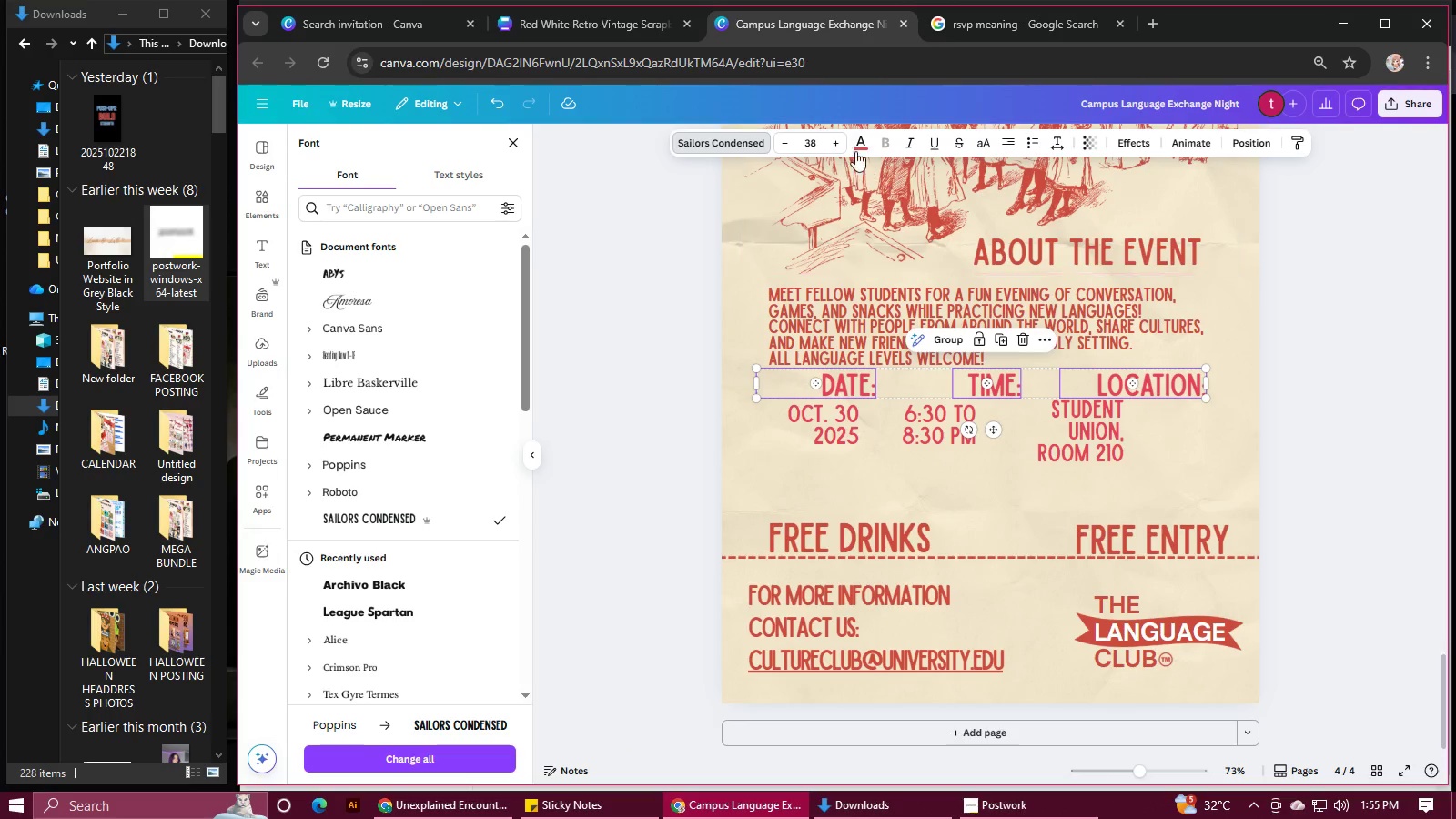 
left_click([854, 147])
 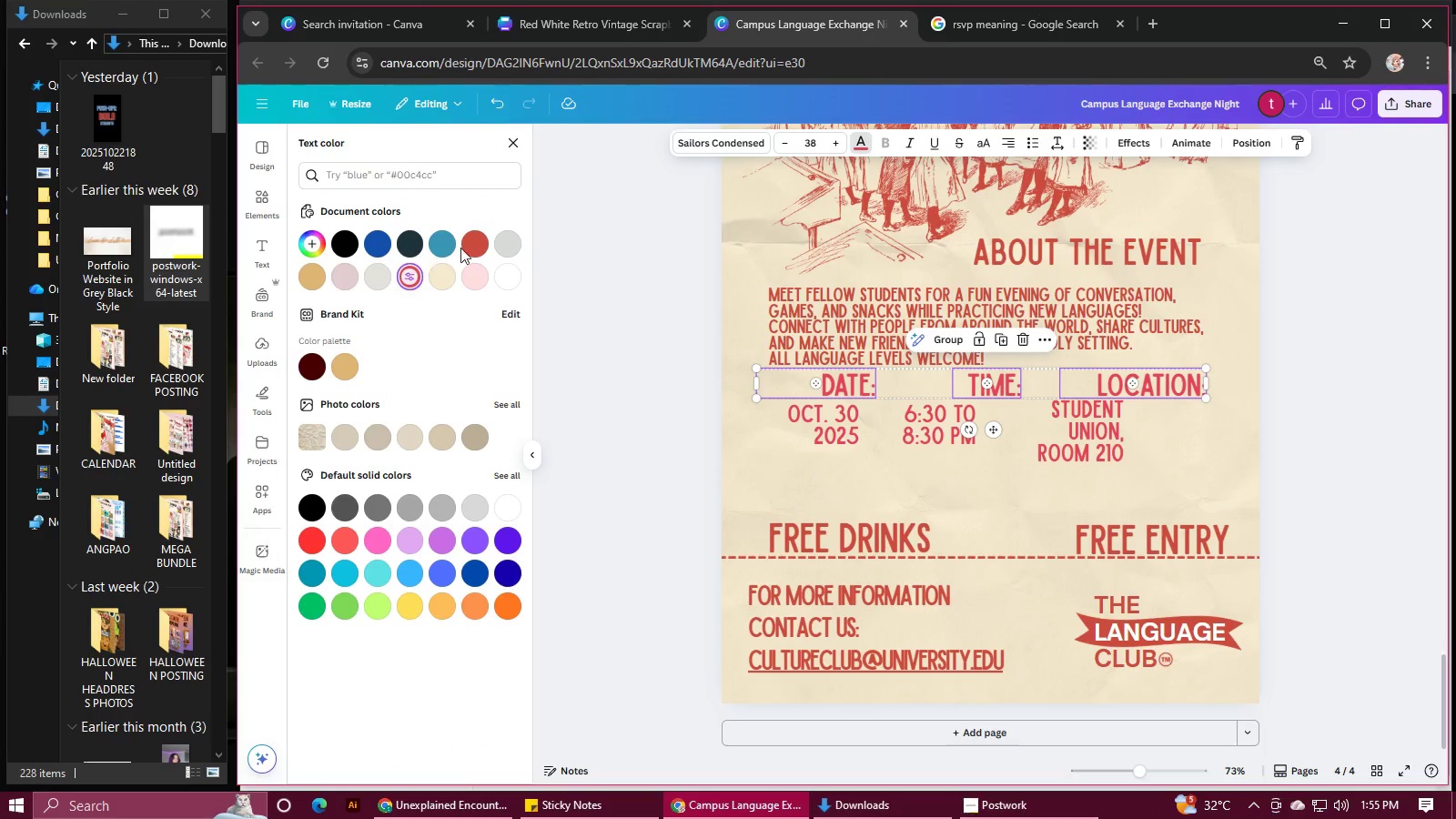 
left_click([463, 247])
 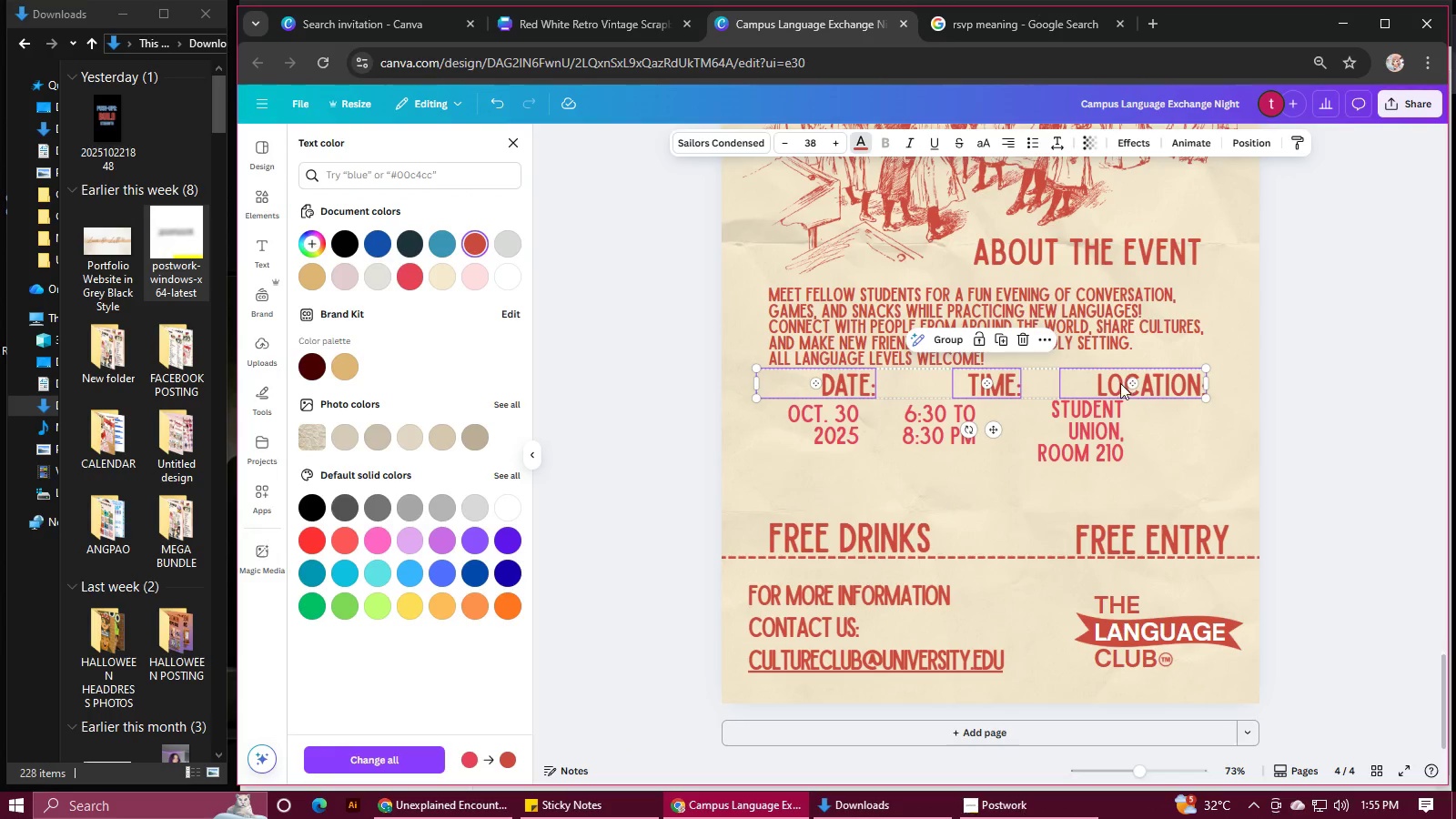 
left_click_drag(start_coordinate=[1106, 385], to_coordinate=[1104, 402])
 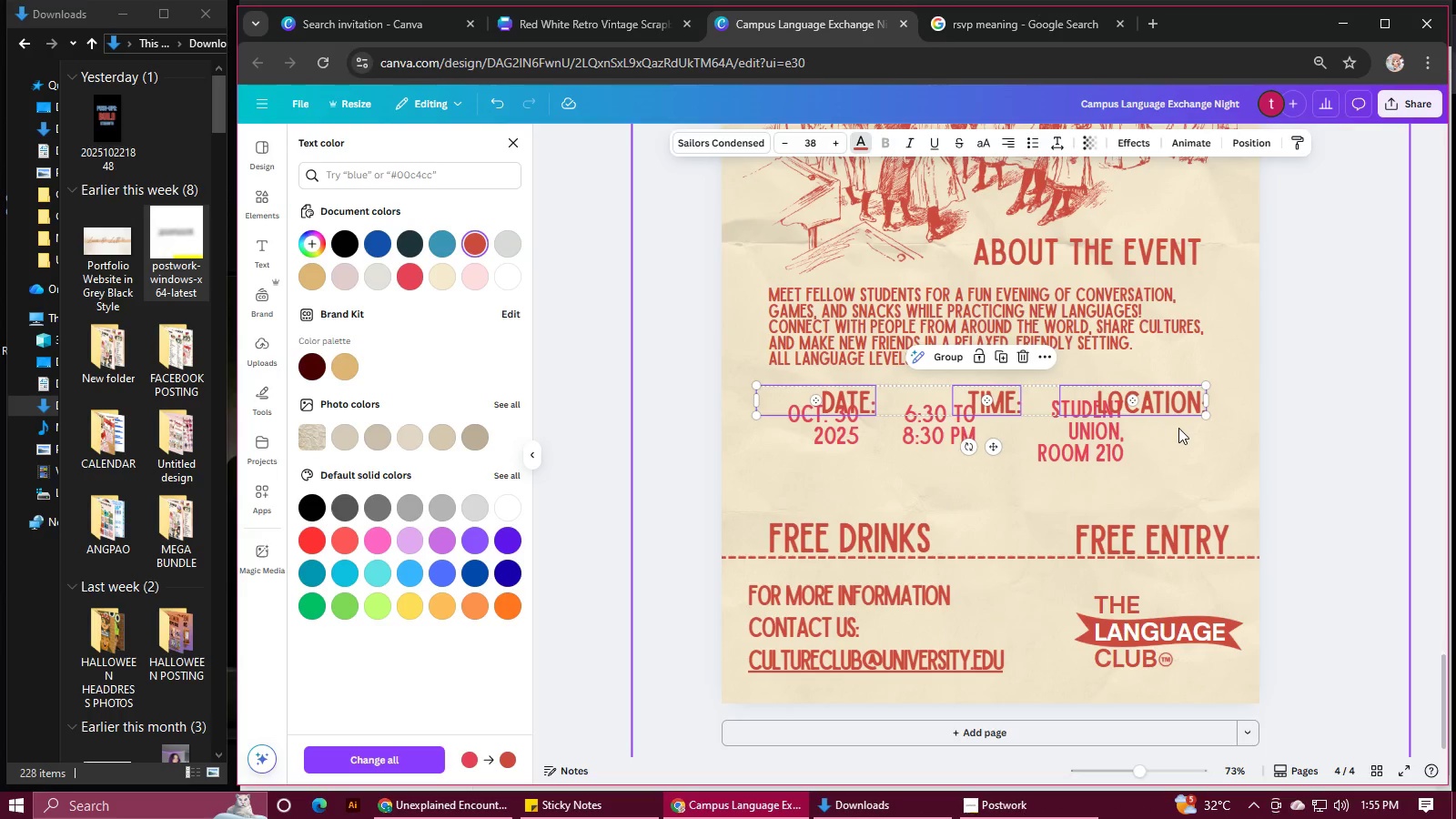 
left_click([1178, 428])
 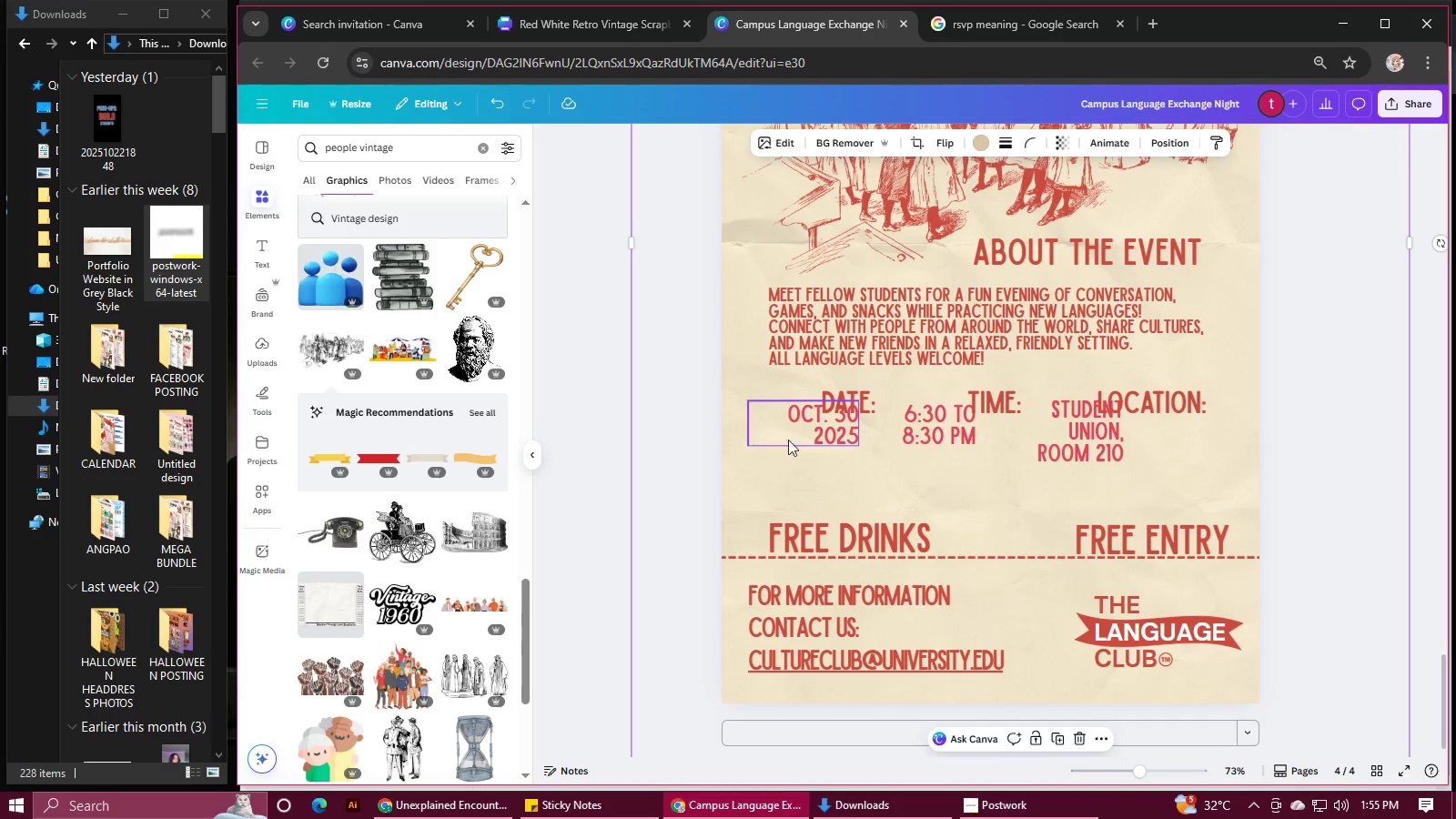 
left_click_drag(start_coordinate=[837, 435], to_coordinate=[852, 459])
 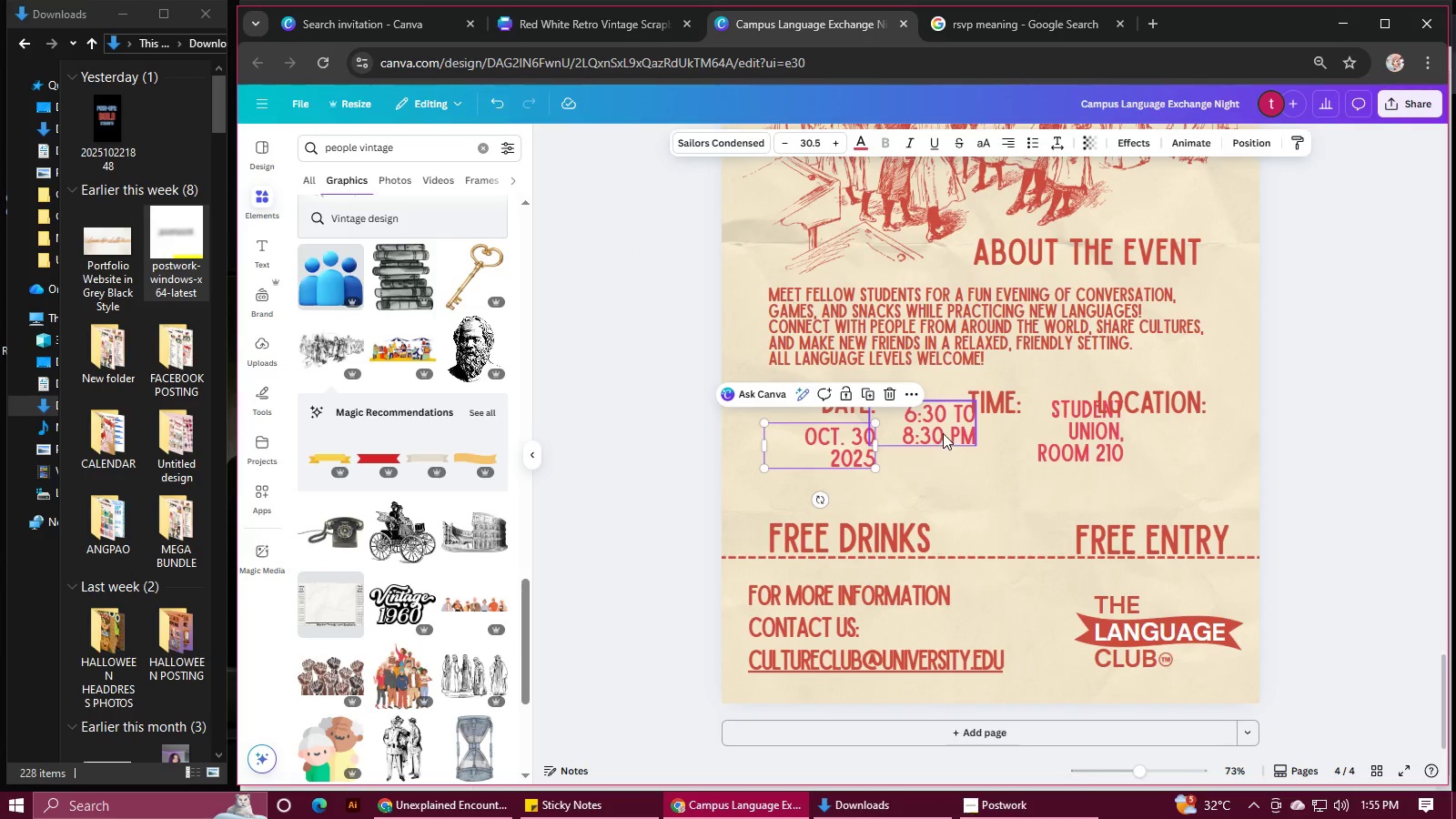 
left_click_drag(start_coordinate=[943, 433], to_coordinate=[990, 454])
 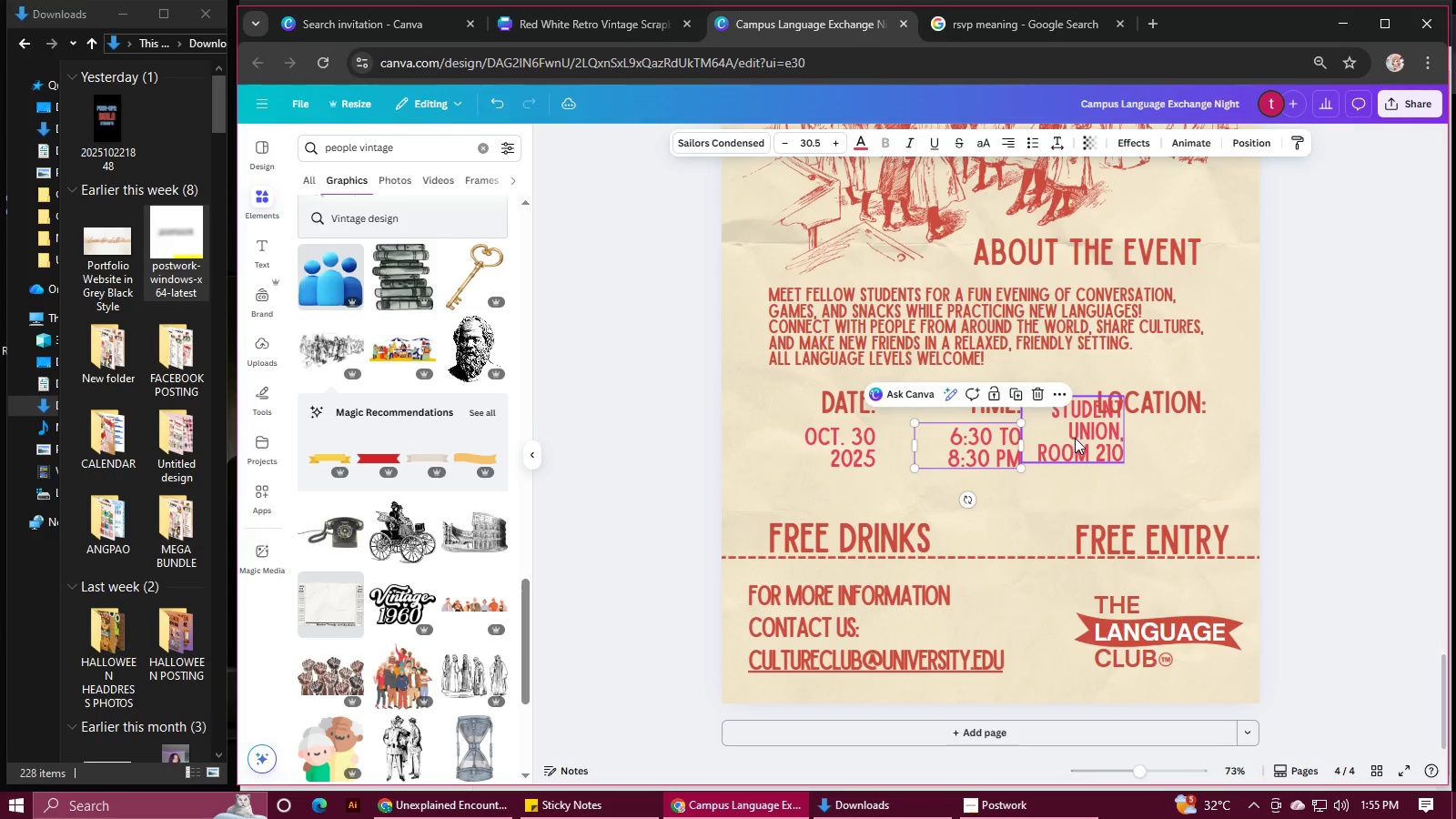 
left_click_drag(start_coordinate=[1077, 440], to_coordinate=[1160, 461])
 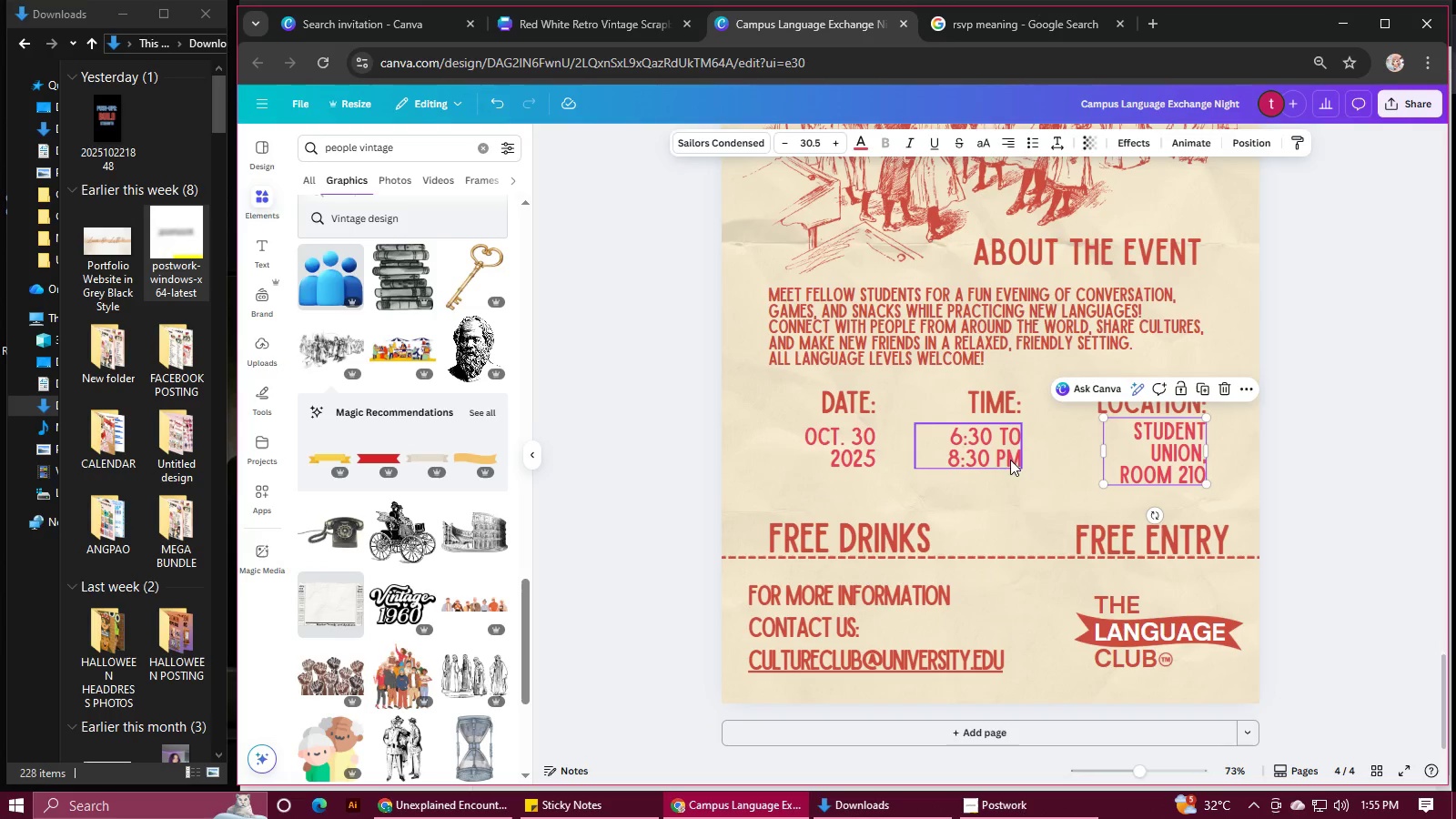 
hold_key(key=ShiftLeft, duration=1.19)
left_click([993, 452])
 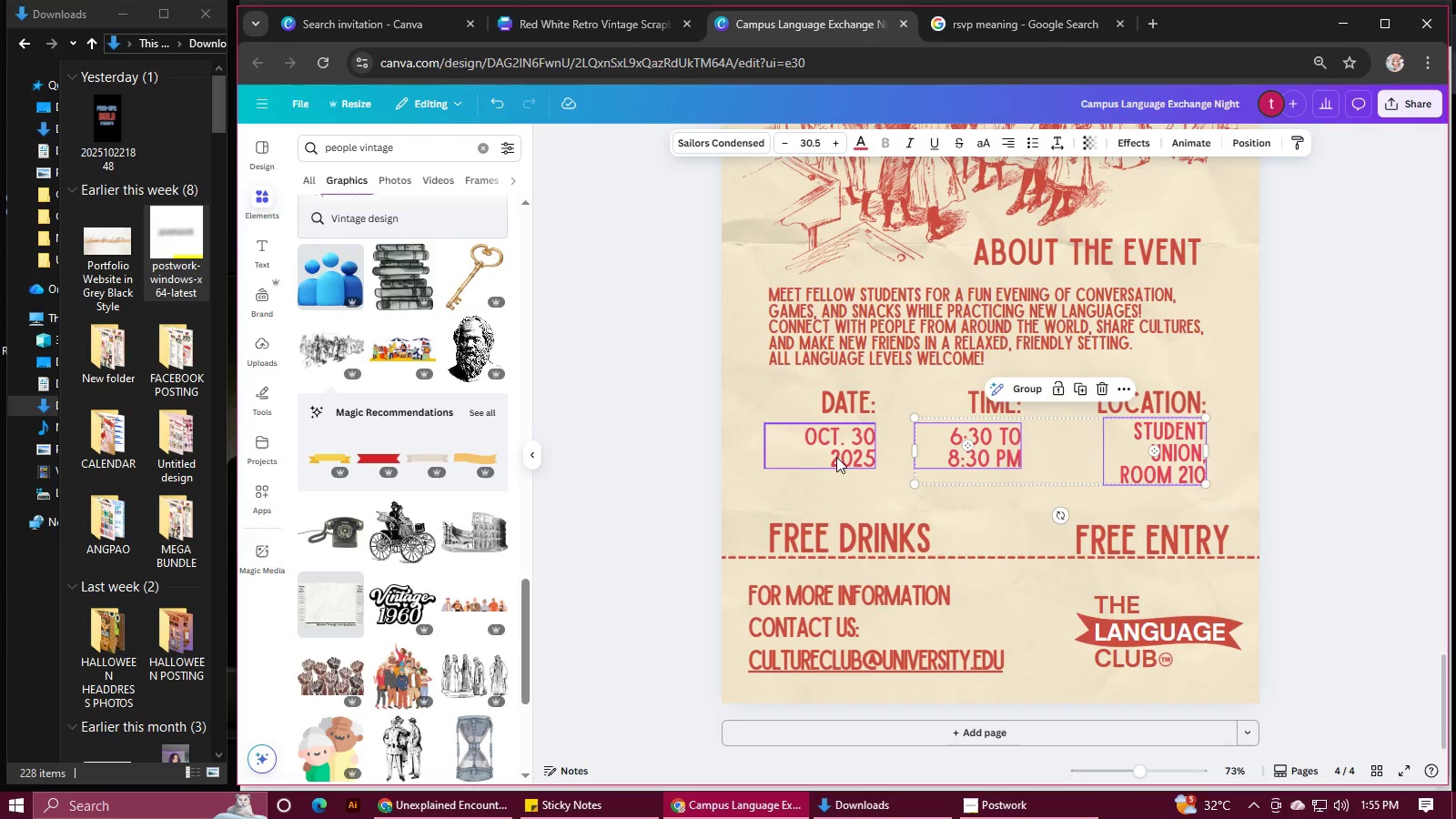 
left_click([836, 457])
 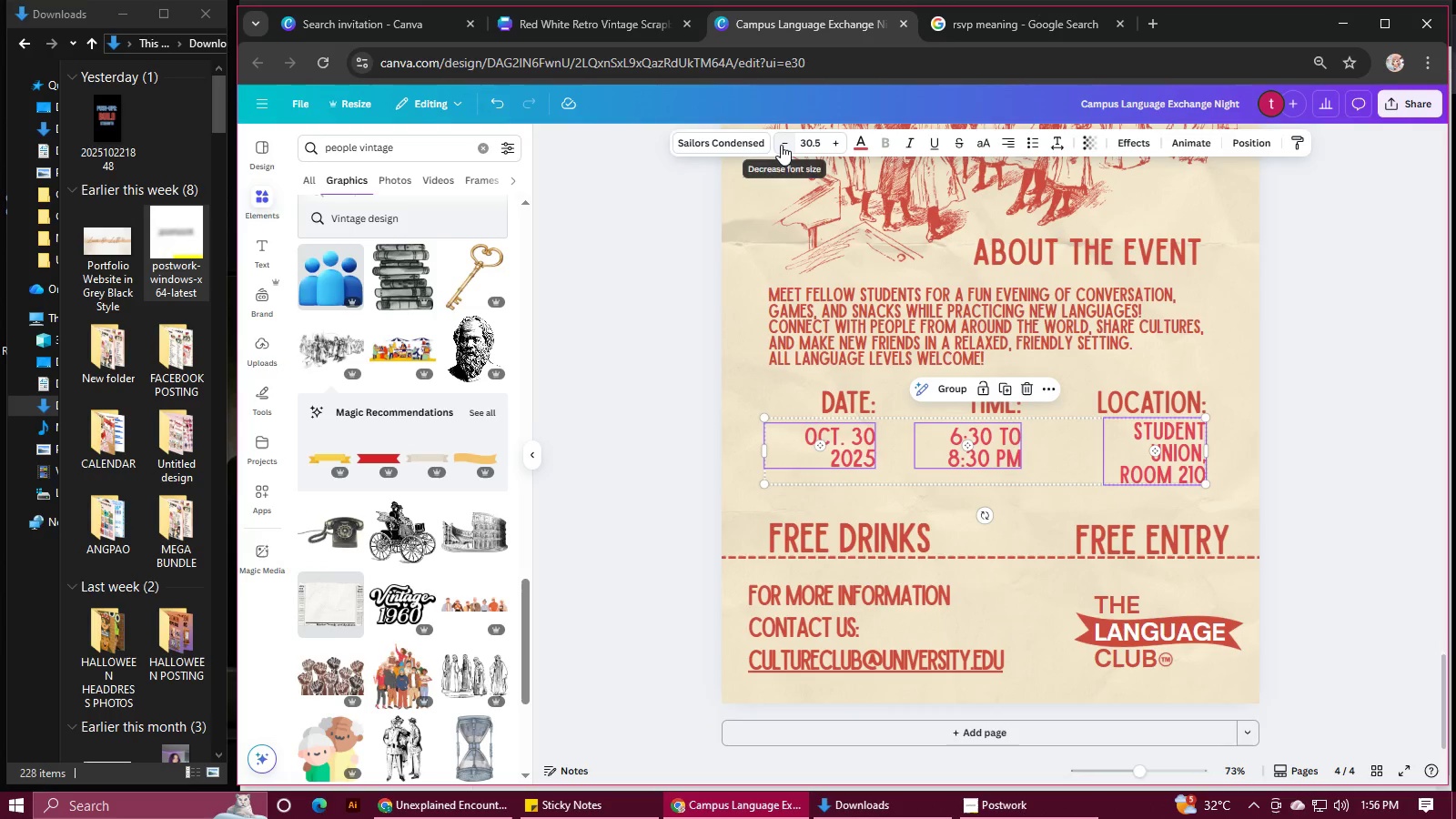 
double_click([780, 146])
 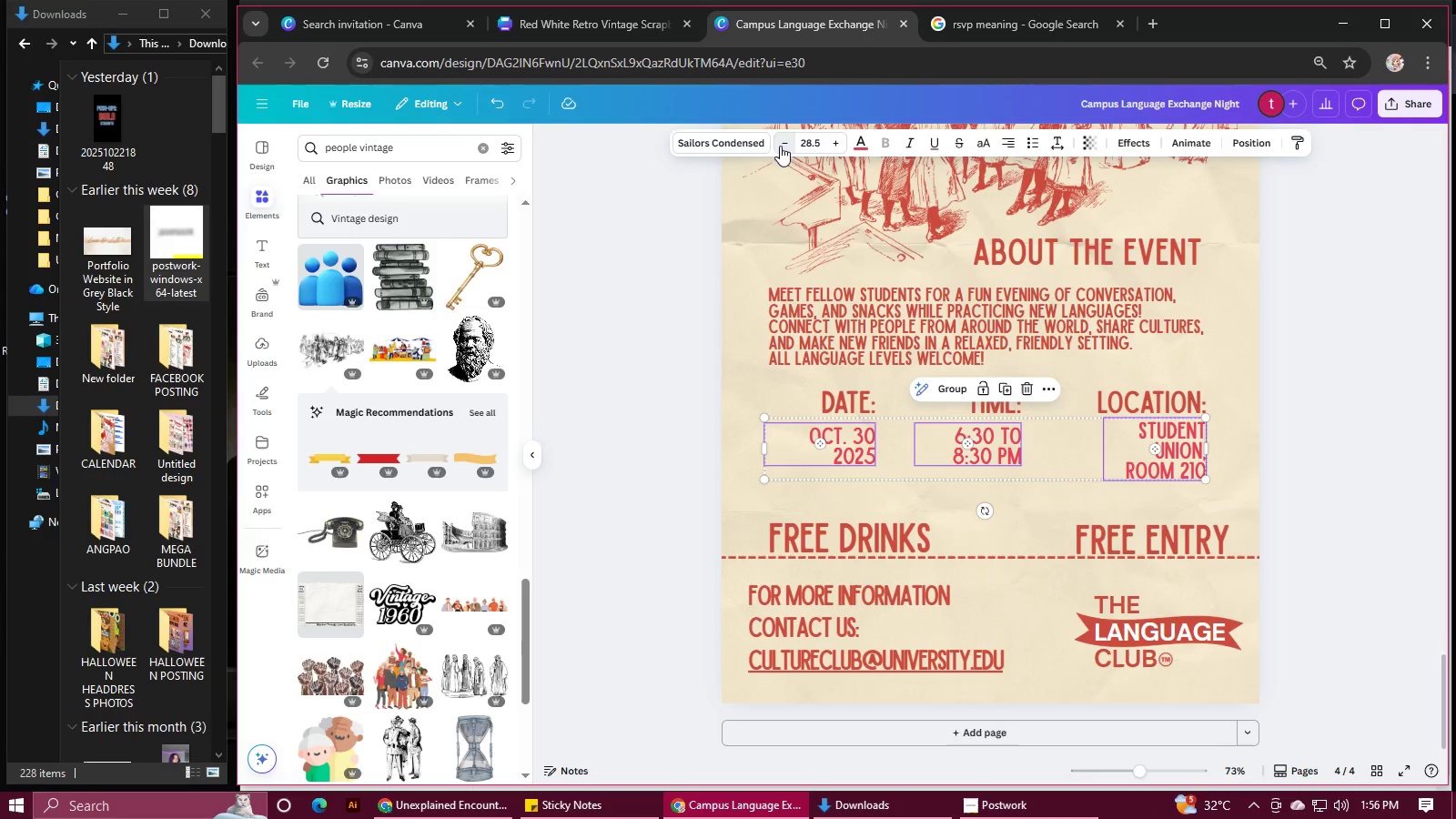 
triple_click([780, 146])
 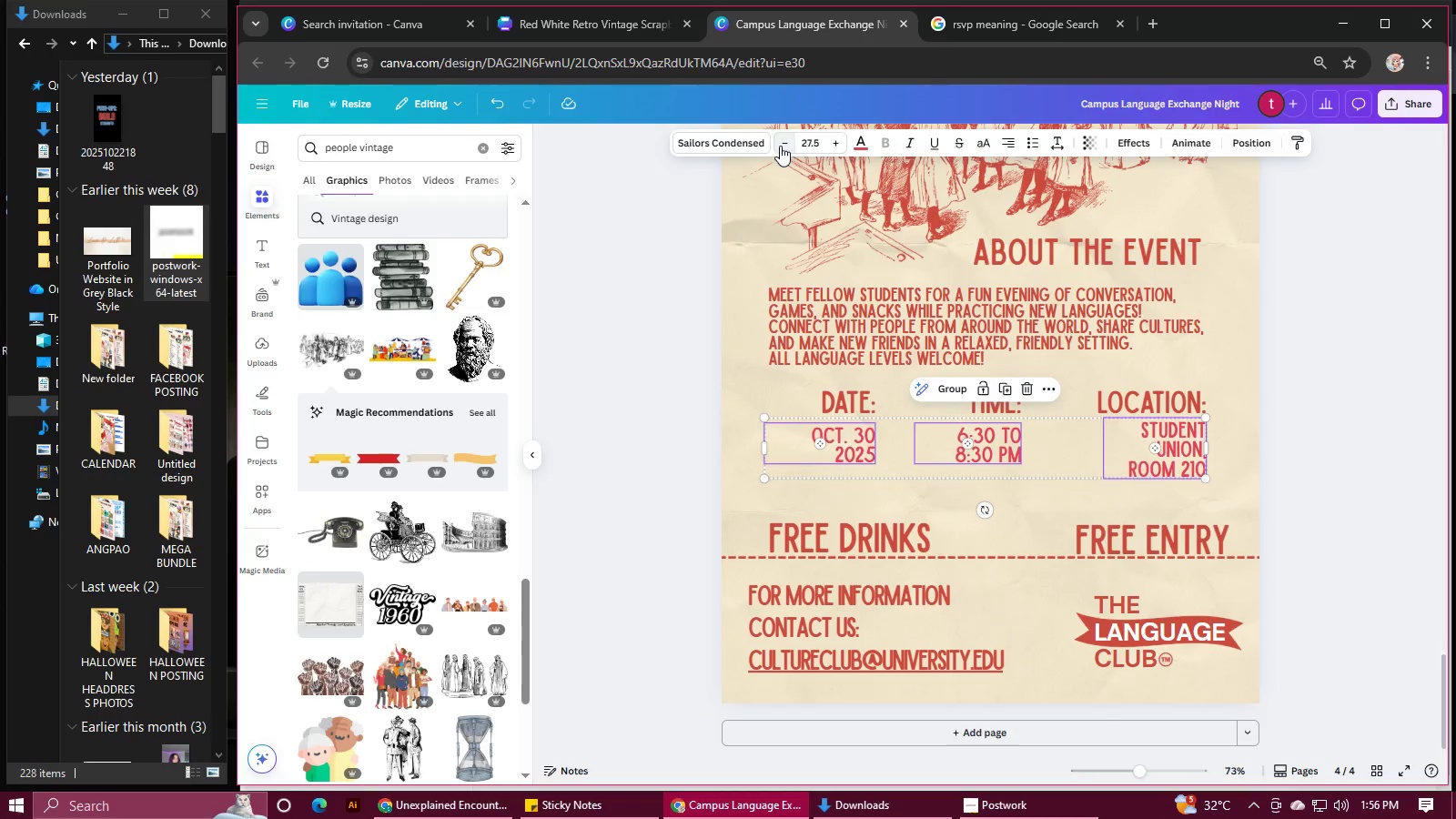 
triple_click([780, 146])
 